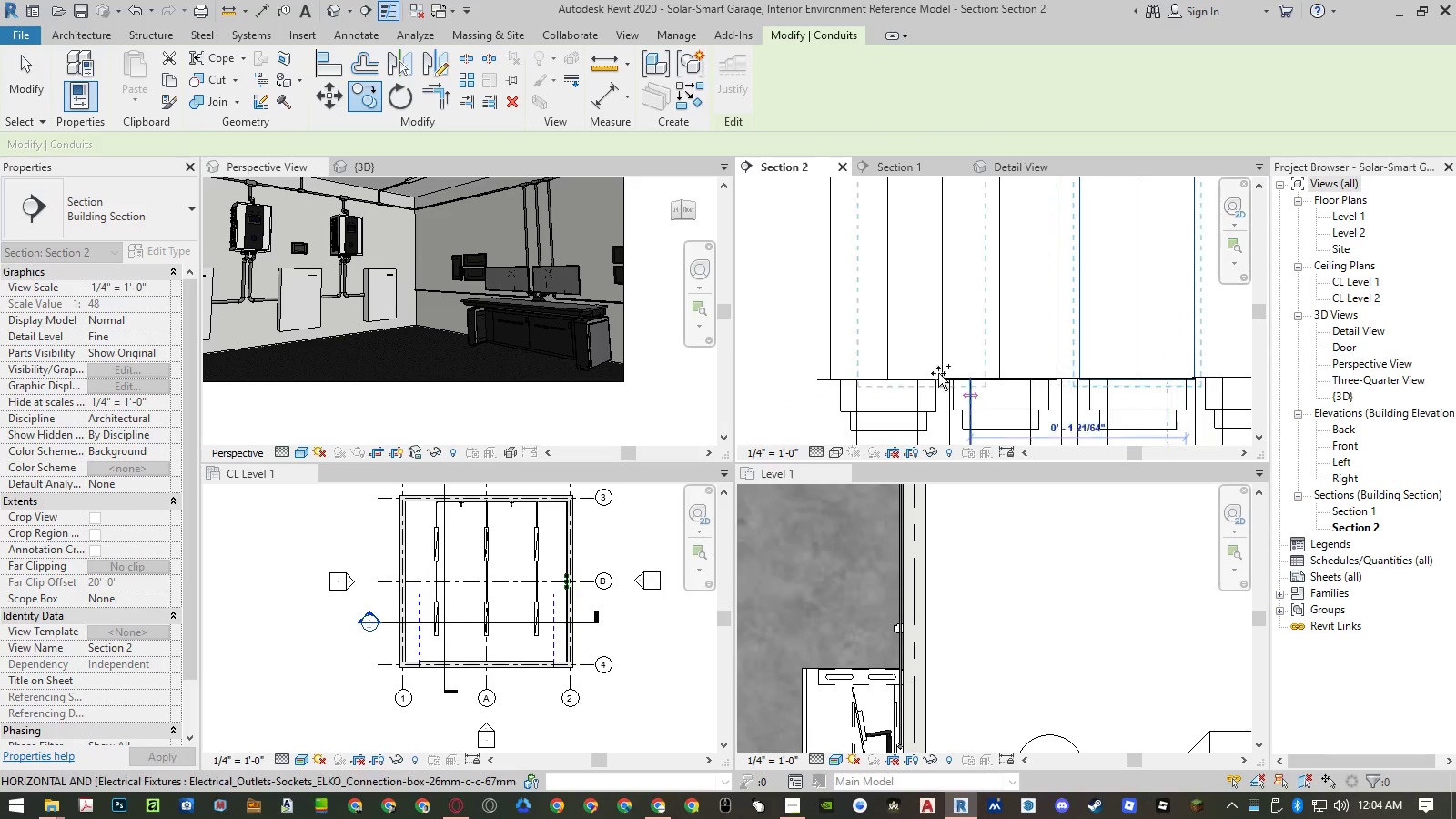 
scroll: coordinate [900, 369], scroll_direction: down, amount: 5.0
 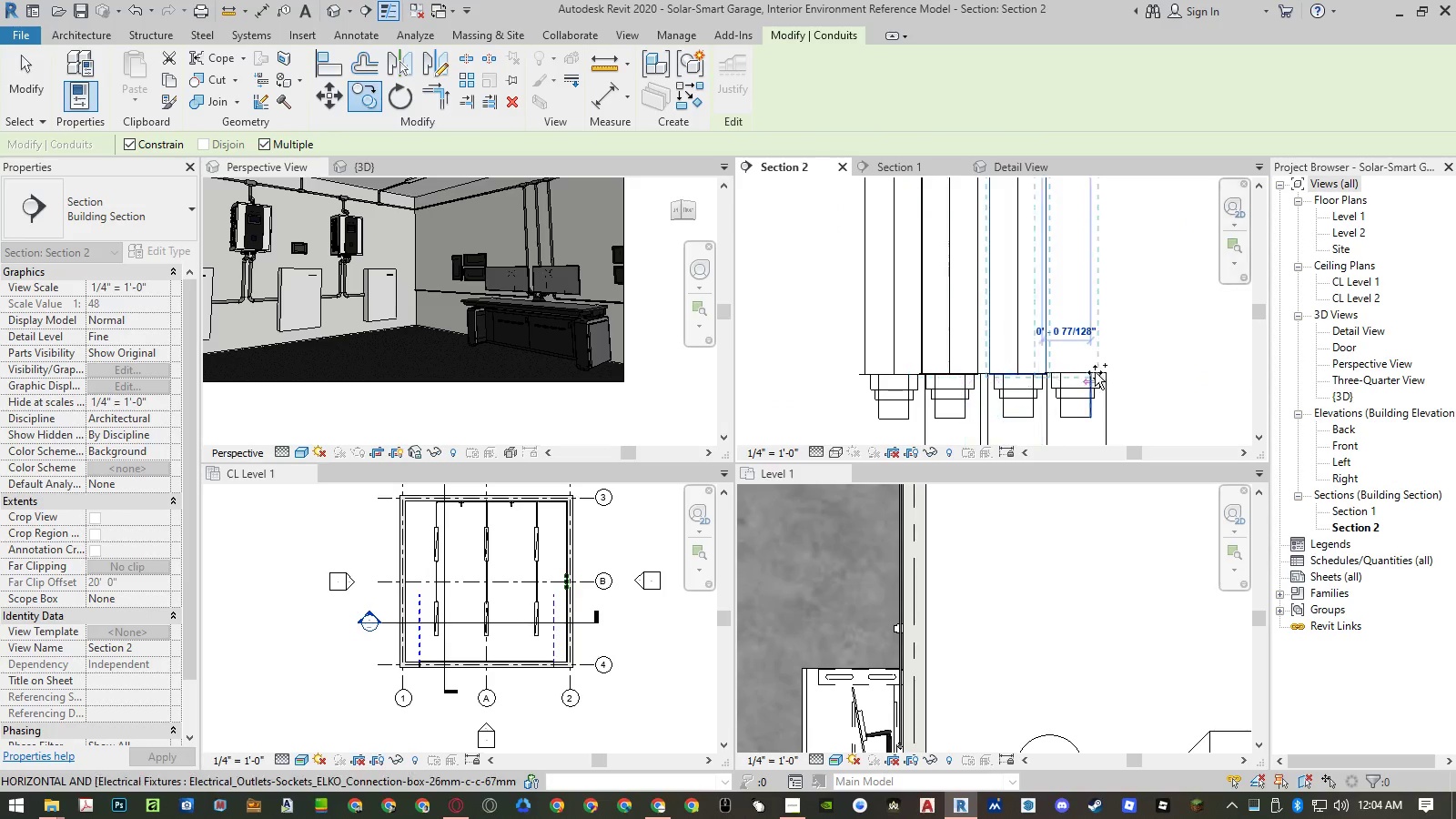 
scroll: coordinate [1107, 371], scroll_direction: up, amount: 4.0
 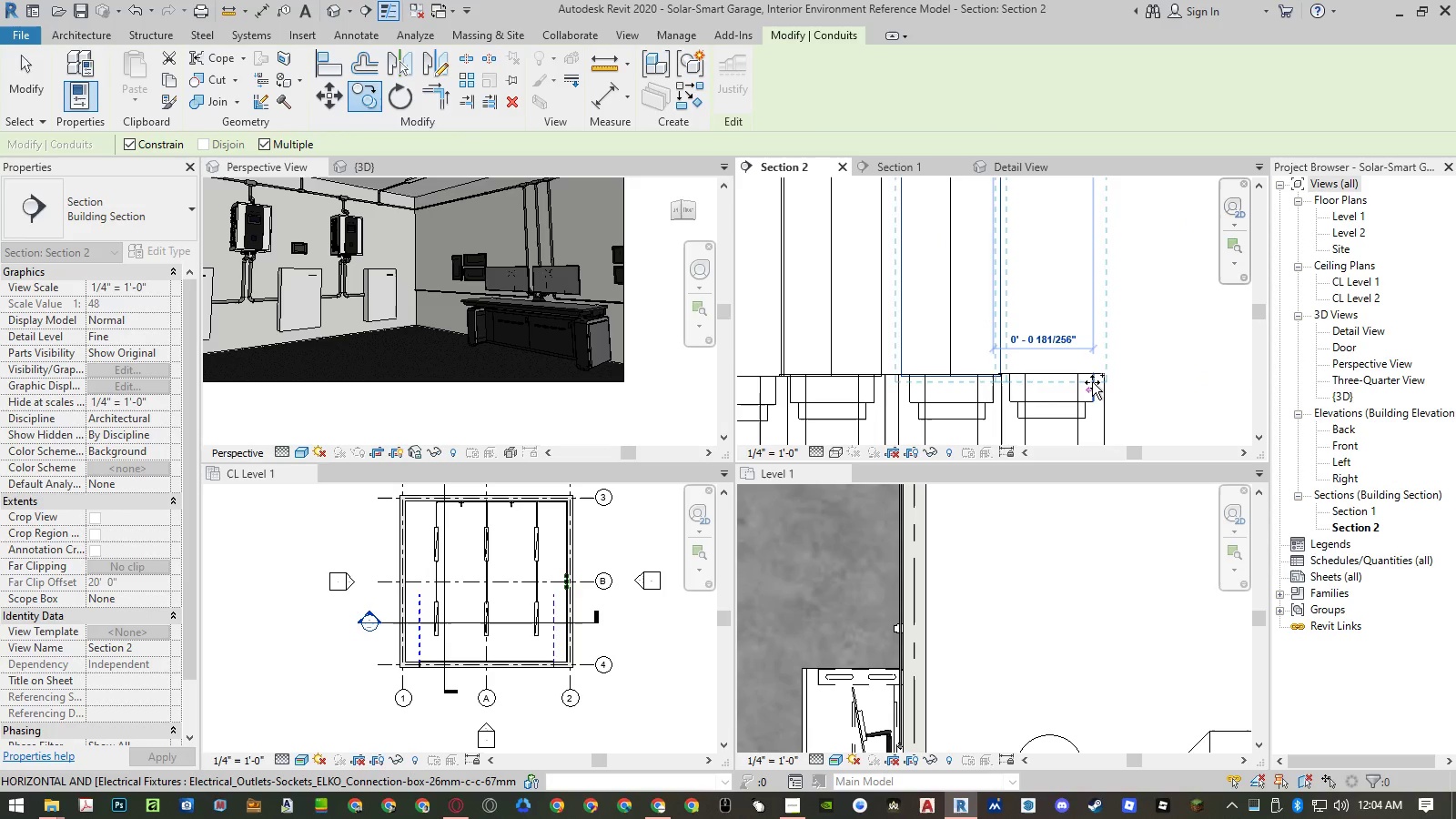 
left_click([1092, 382])
 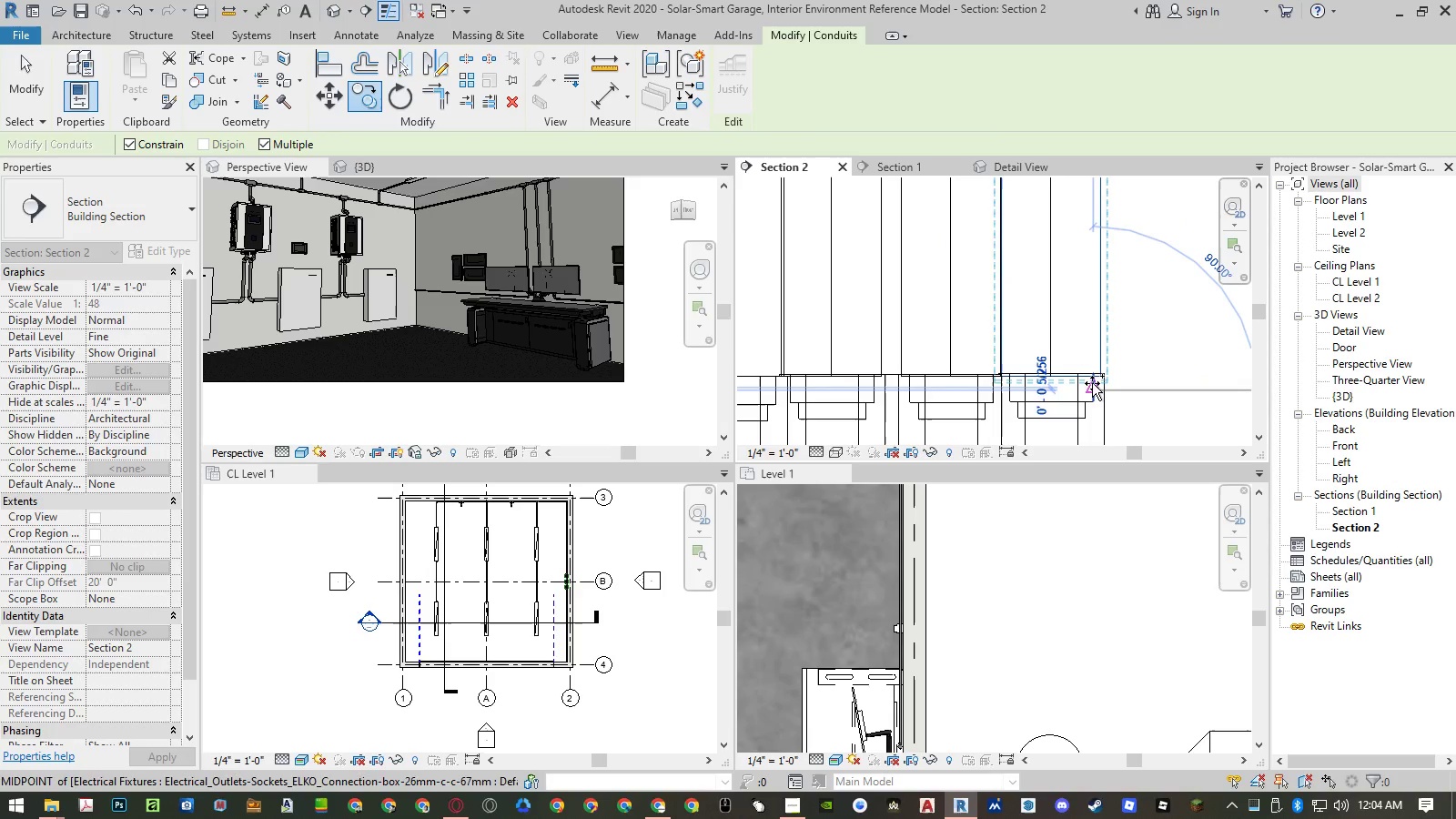 
key(Escape)
 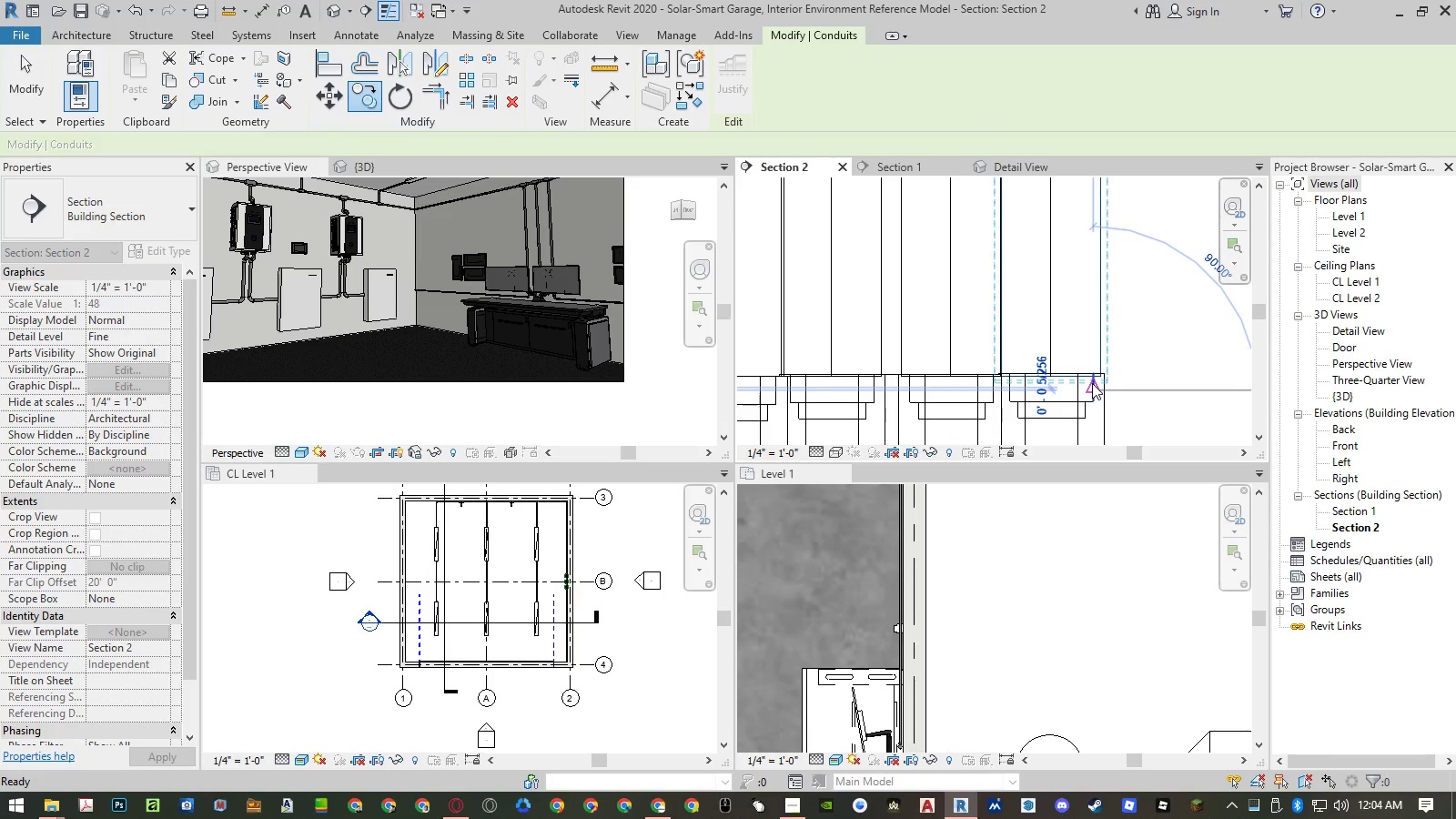 
key(Escape)
 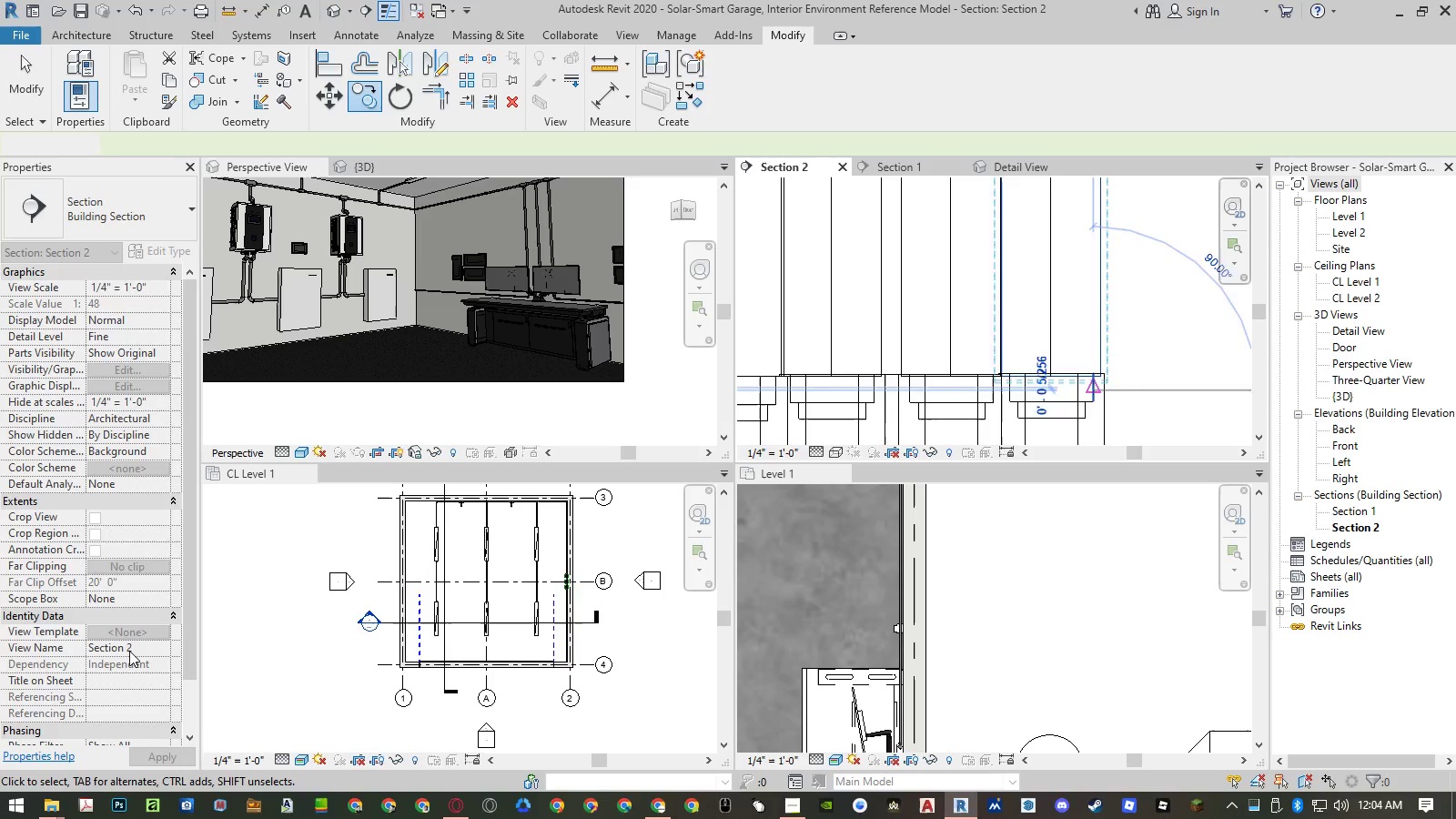 
scroll: coordinate [129, 683], scroll_direction: down, amount: 6.0
 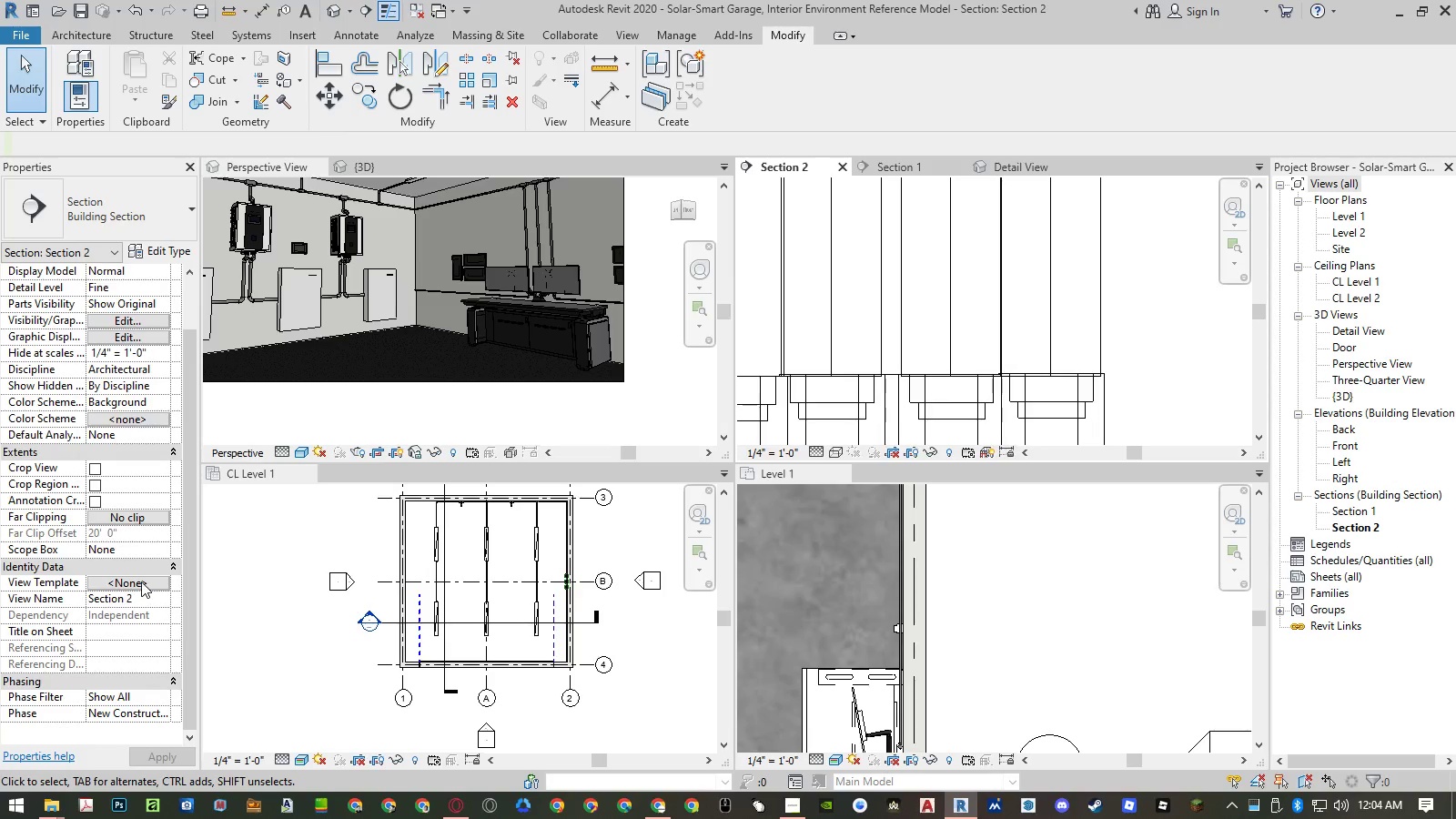 
left_click([141, 581])
 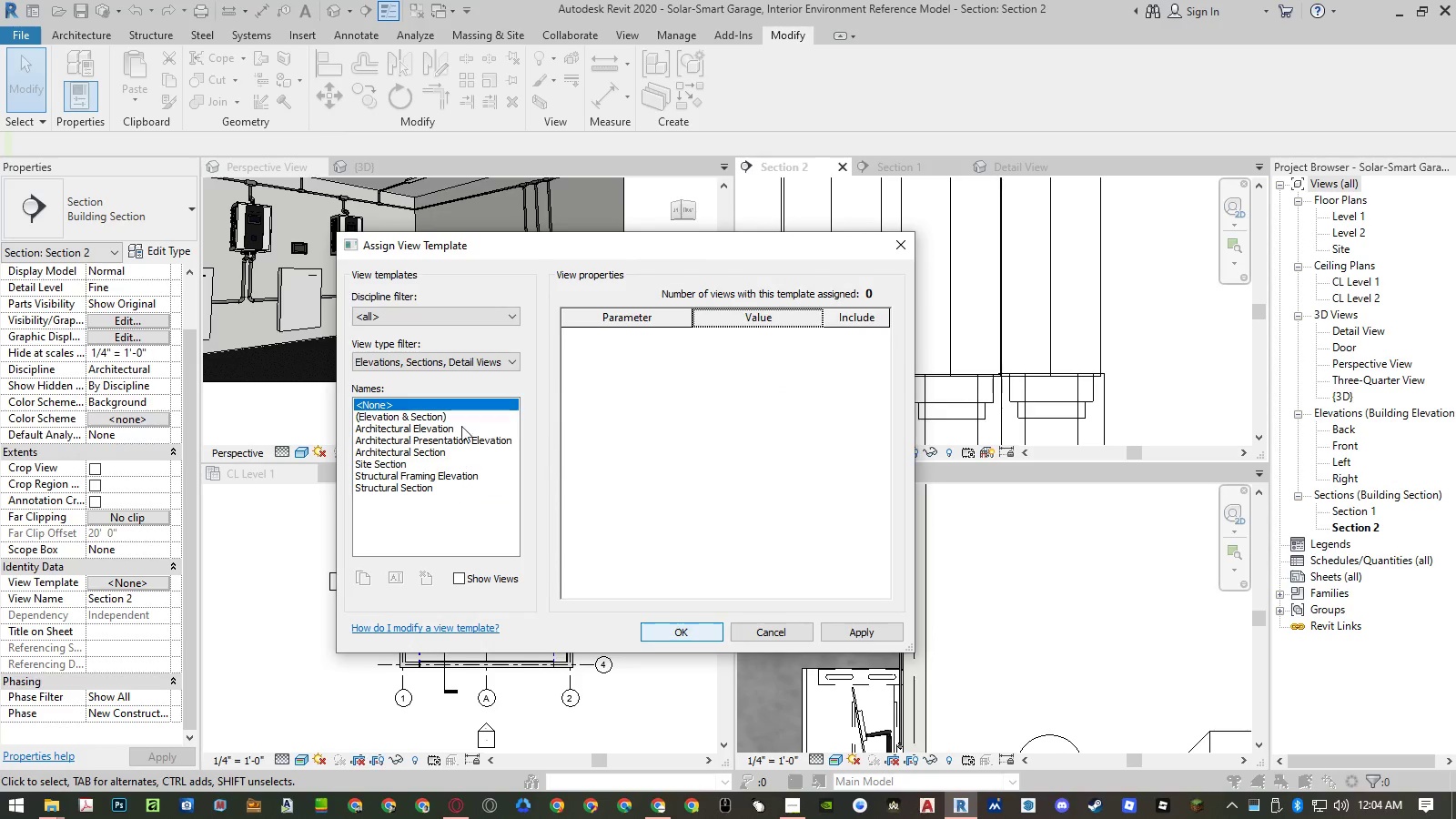 
double_click([453, 418])
 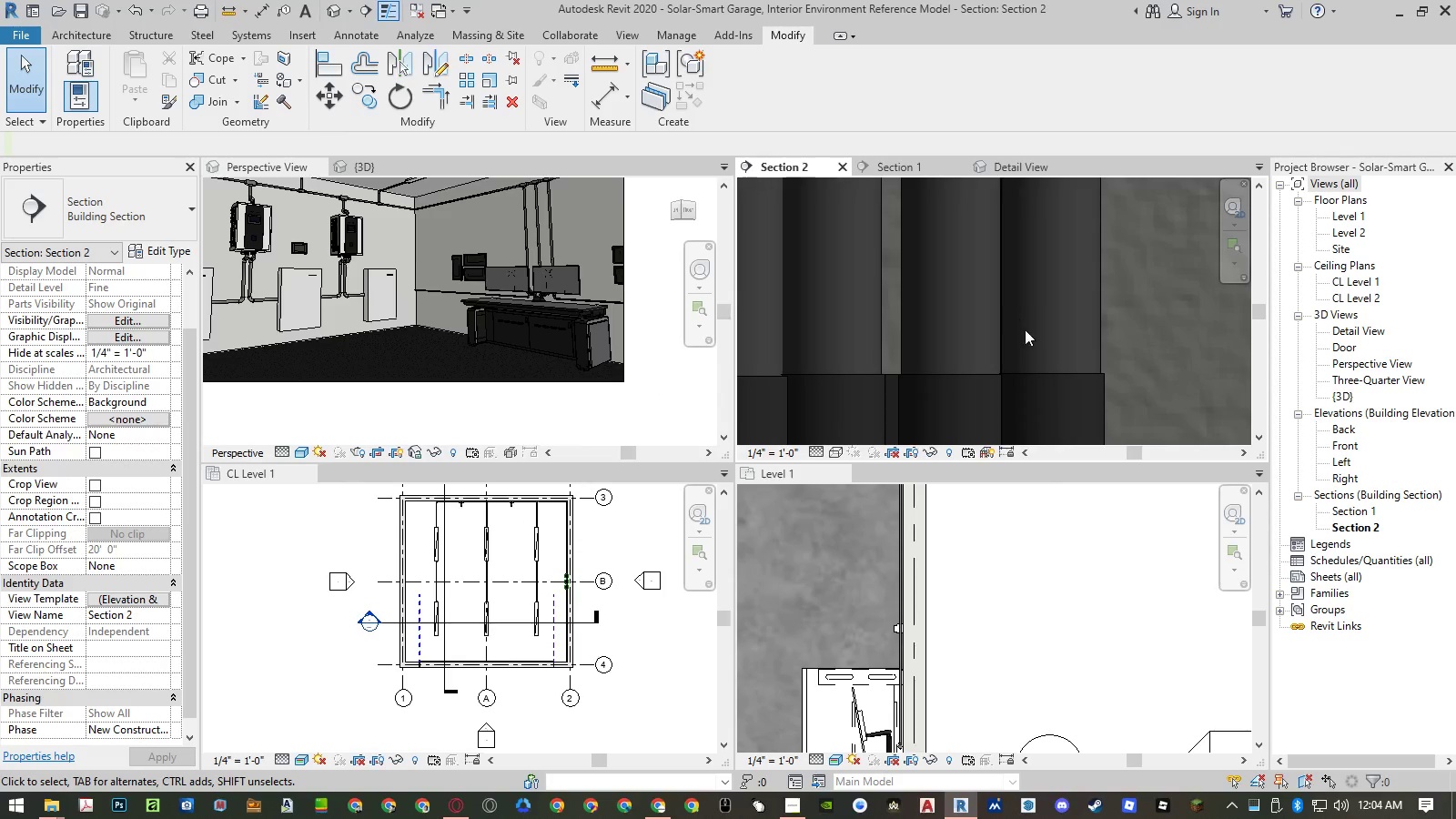 
scroll: coordinate [1052, 384], scroll_direction: down, amount: 13.0
 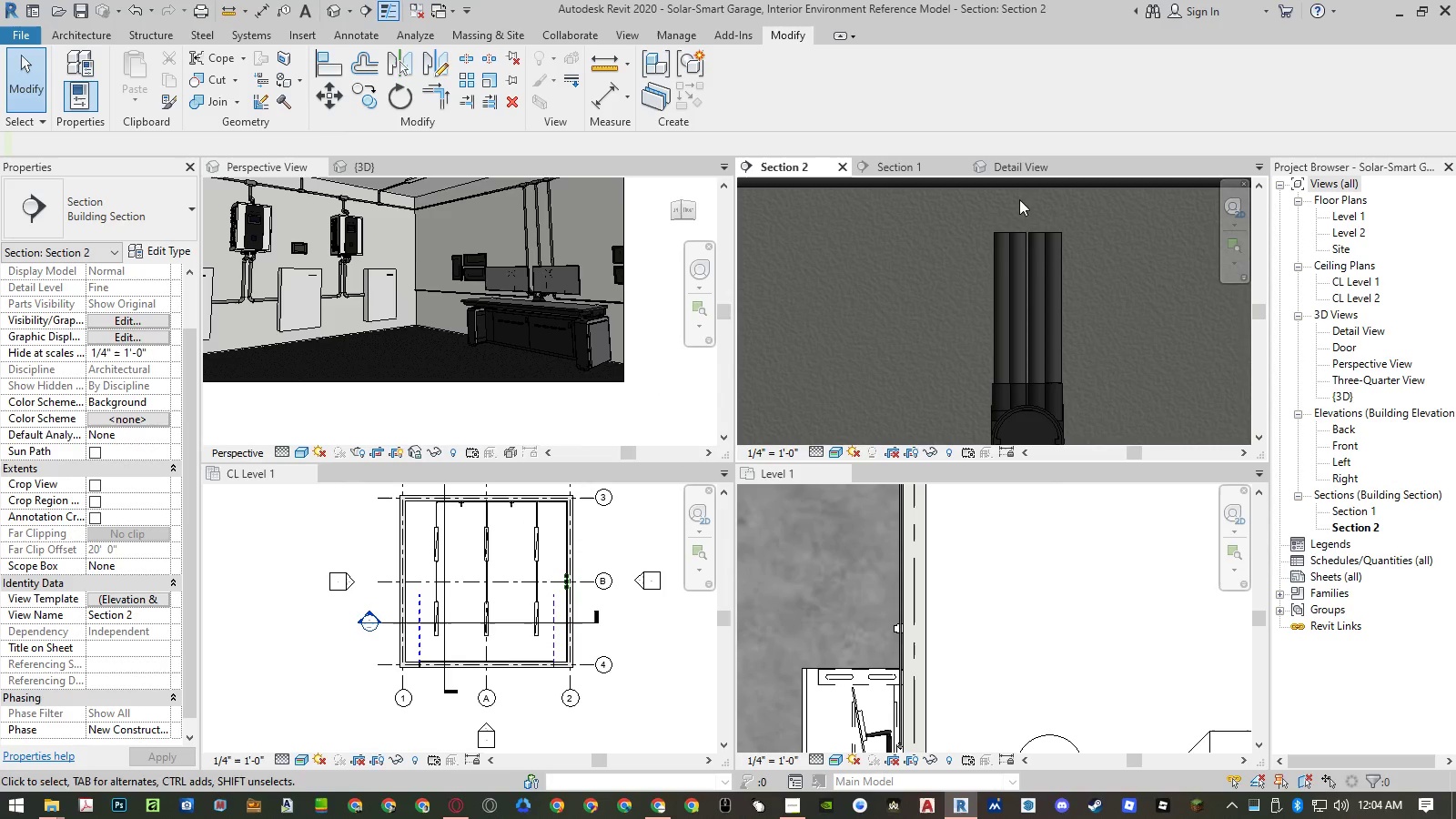 
left_click([895, 169])
 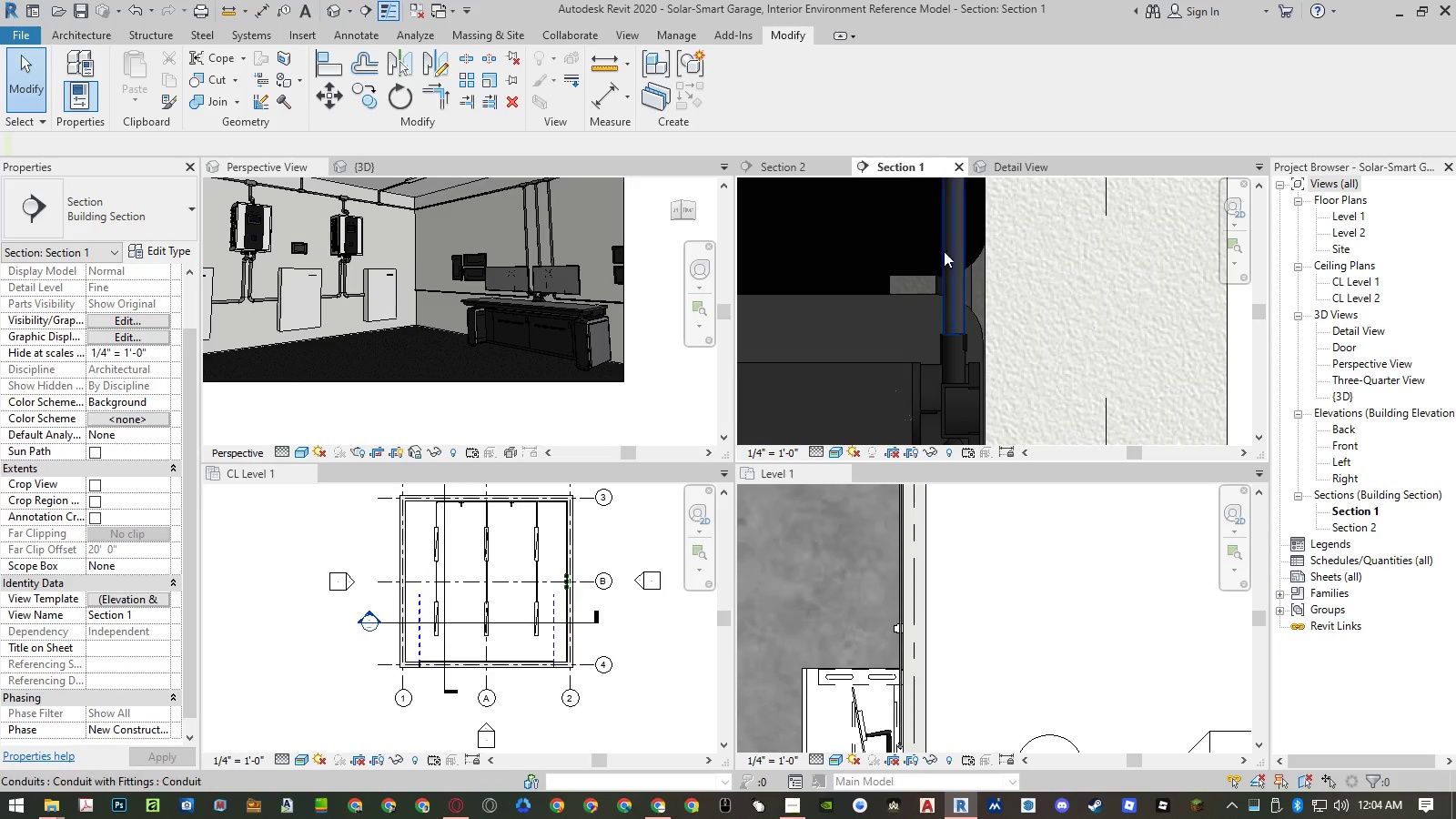 
scroll: coordinate [958, 303], scroll_direction: up, amount: 5.0
 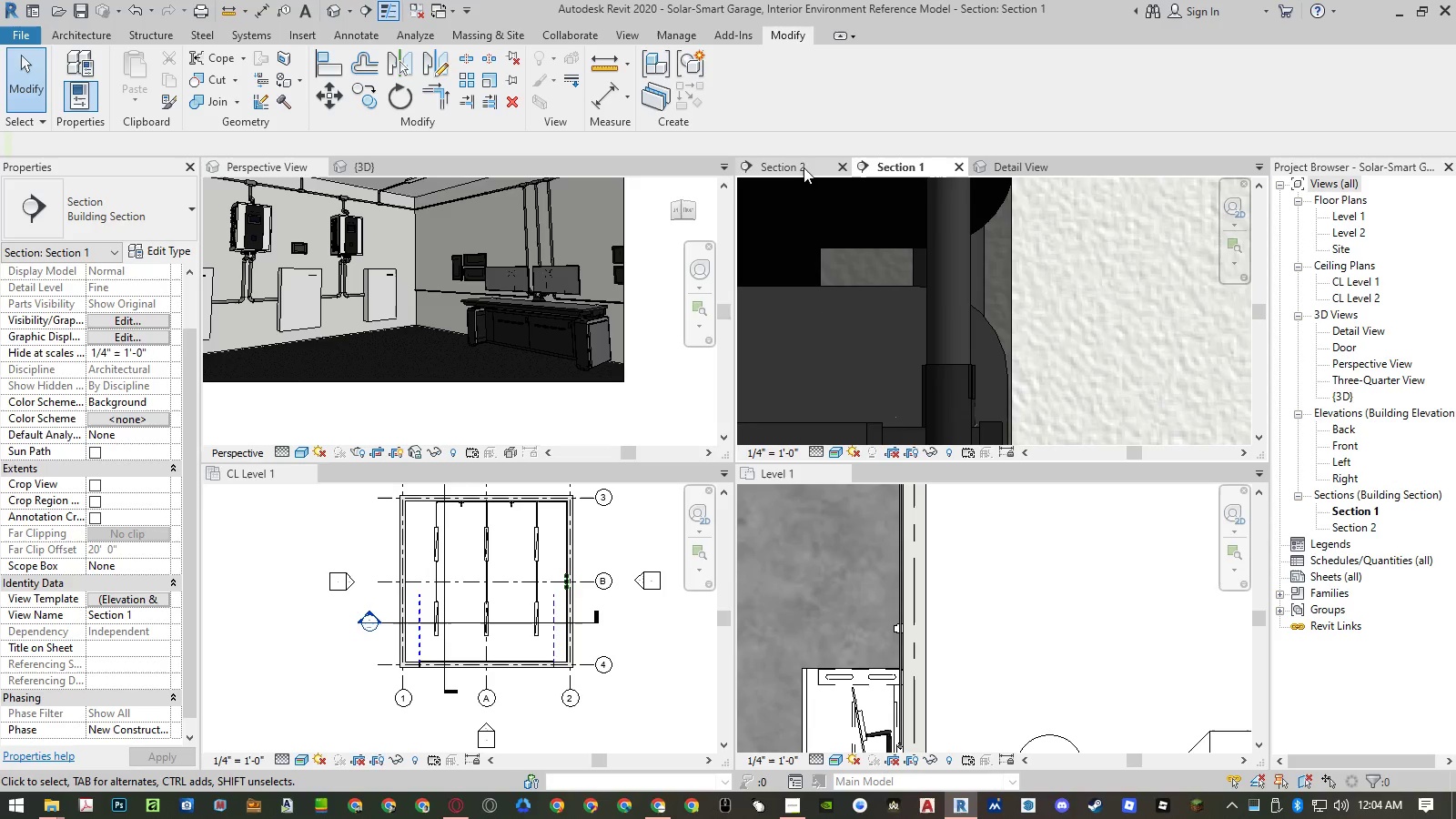 
left_click([1045, 168])
 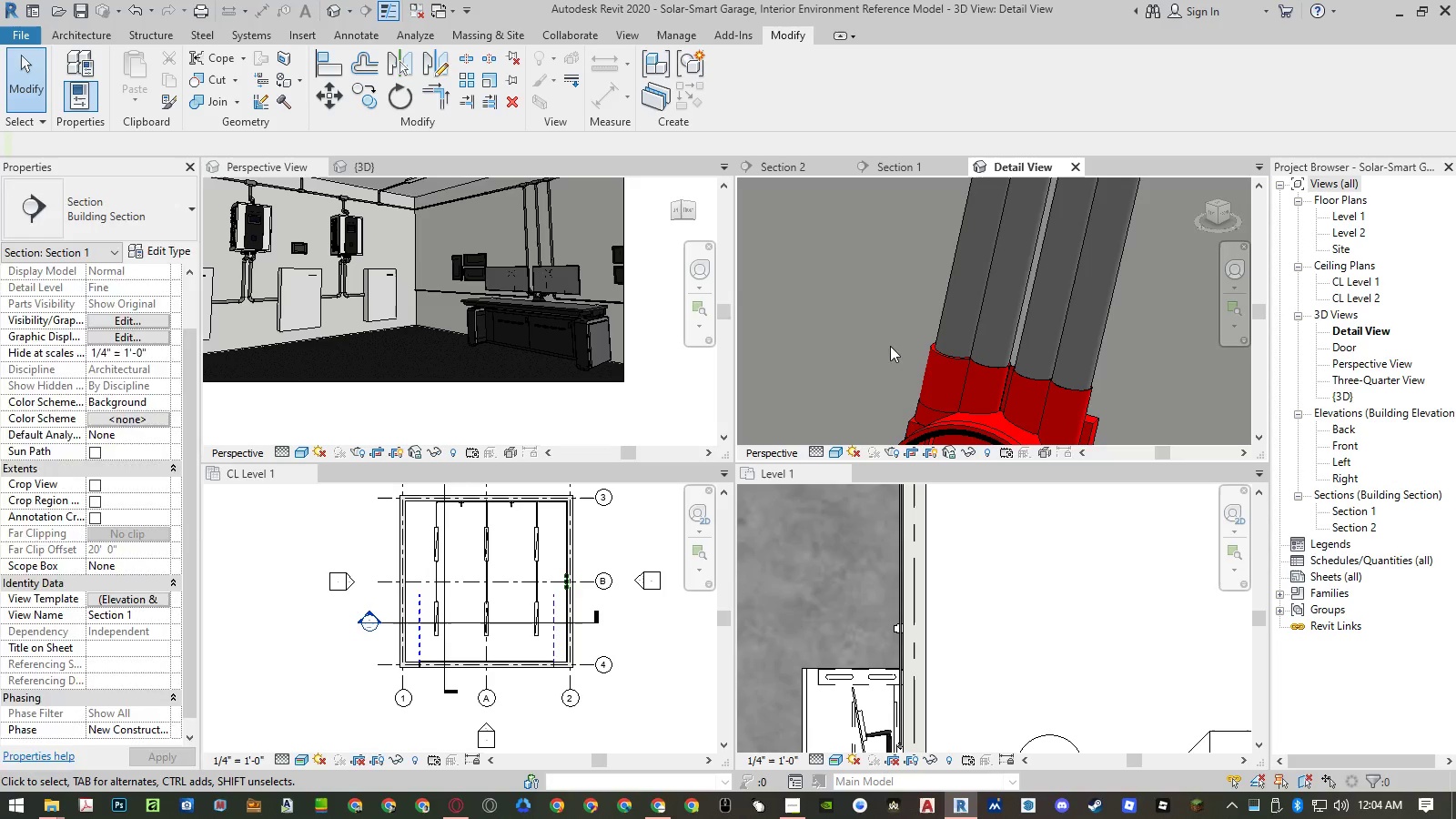 
scroll: coordinate [887, 333], scroll_direction: down, amount: 13.0
 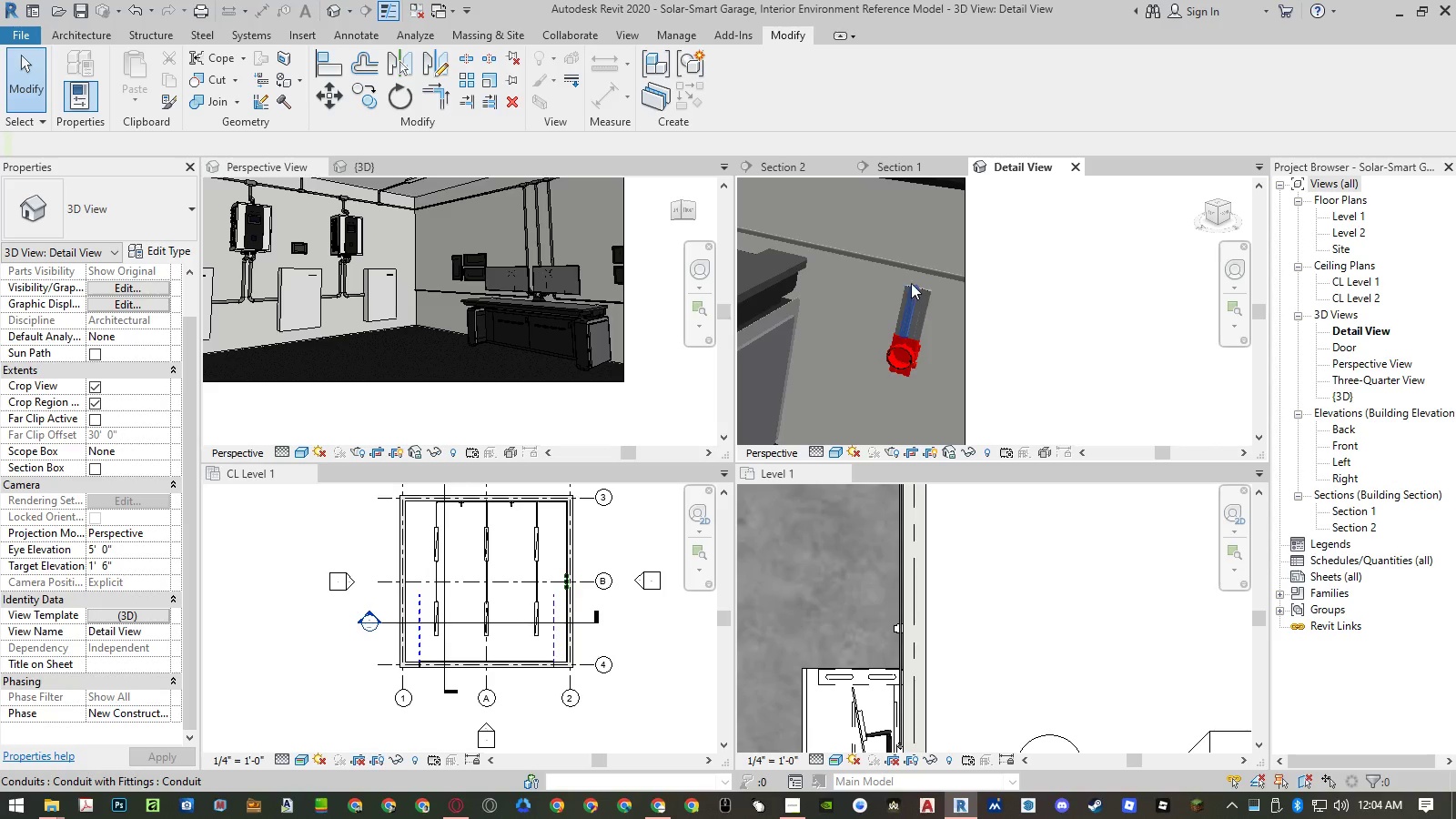 
scroll: coordinate [888, 441], scroll_direction: up, amount: 16.0
 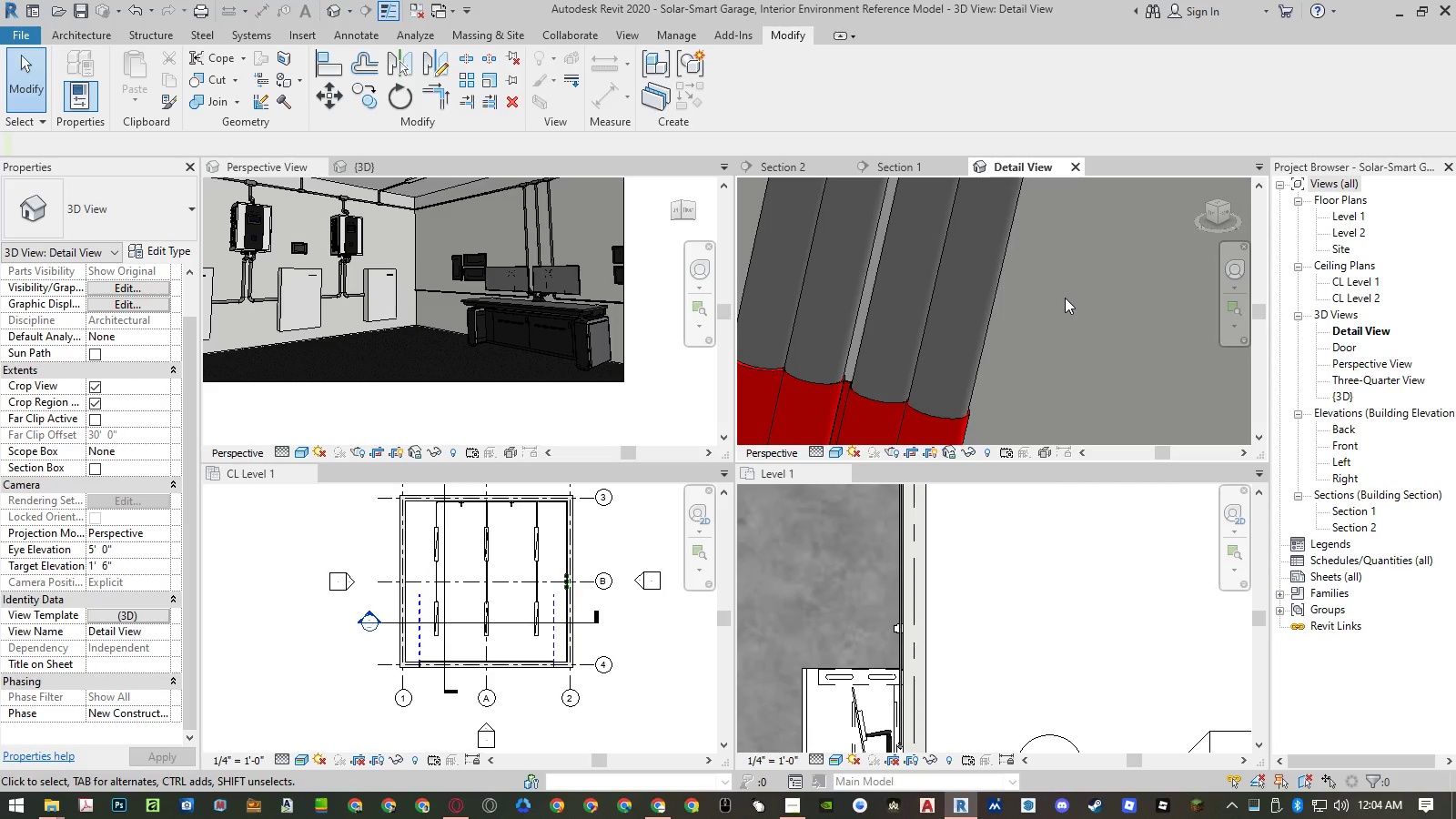 
scroll: coordinate [1022, 315], scroll_direction: down, amount: 11.0
 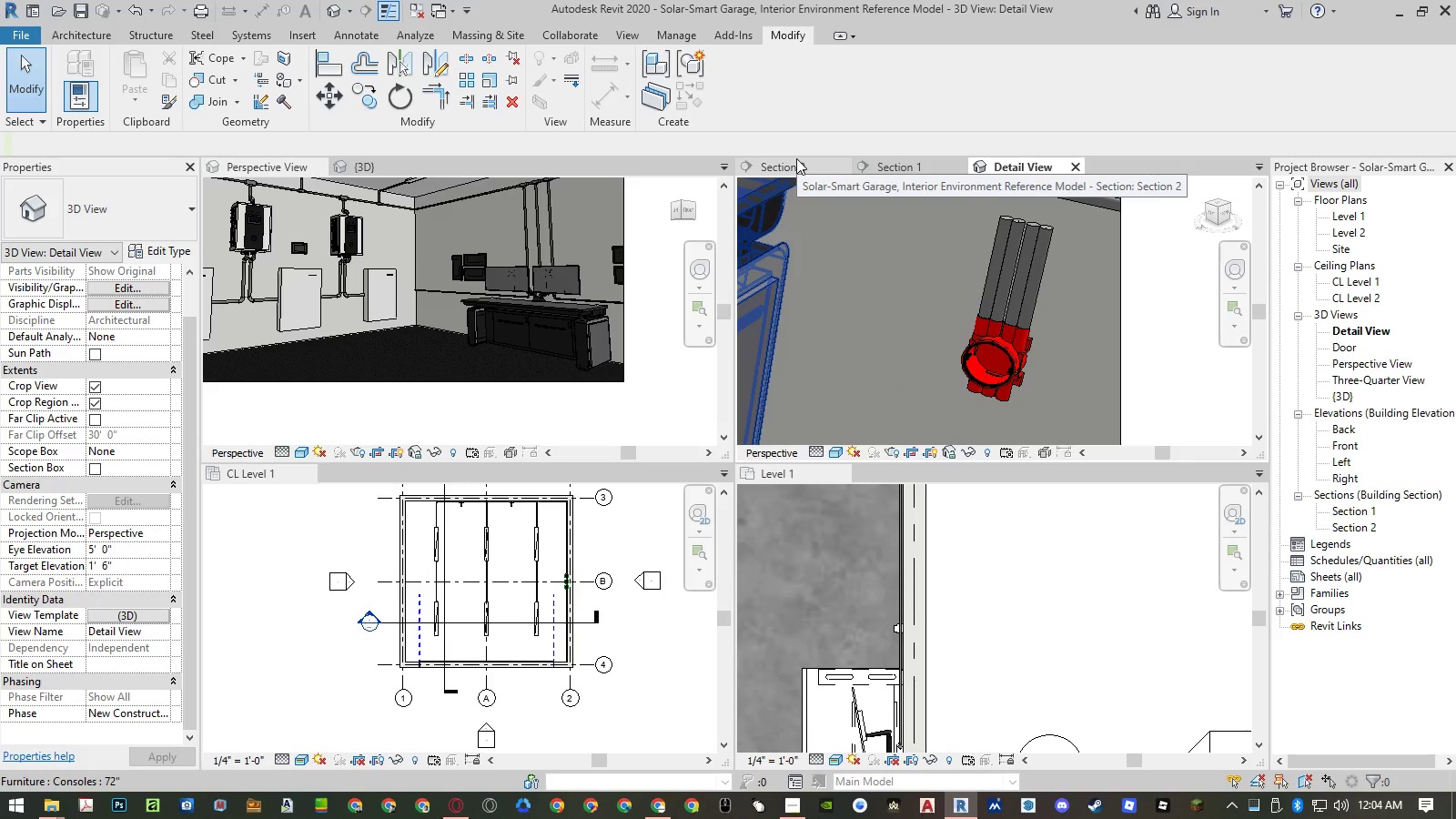 
left_click([796, 158])
 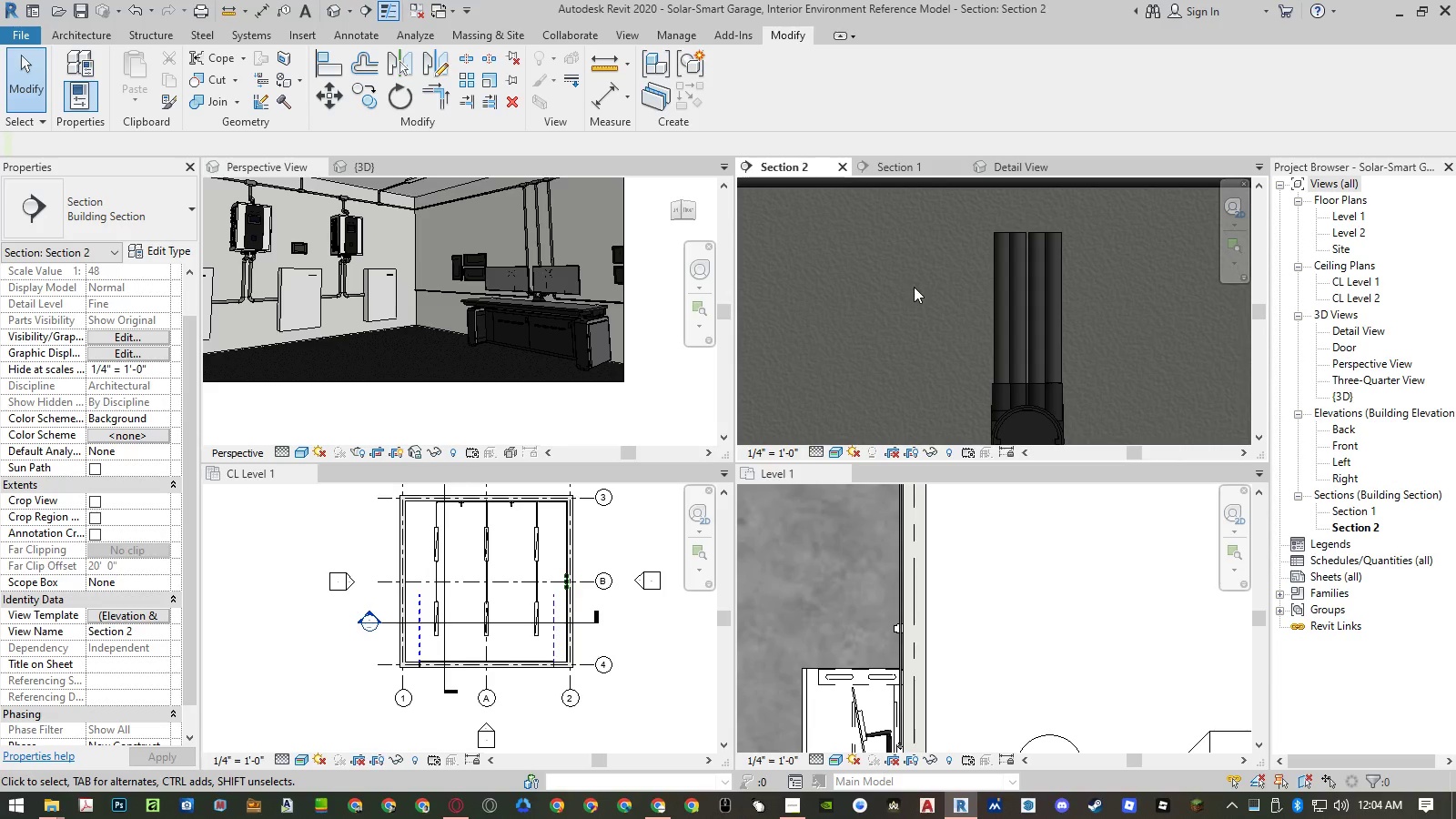 
left_click([1016, 157])
 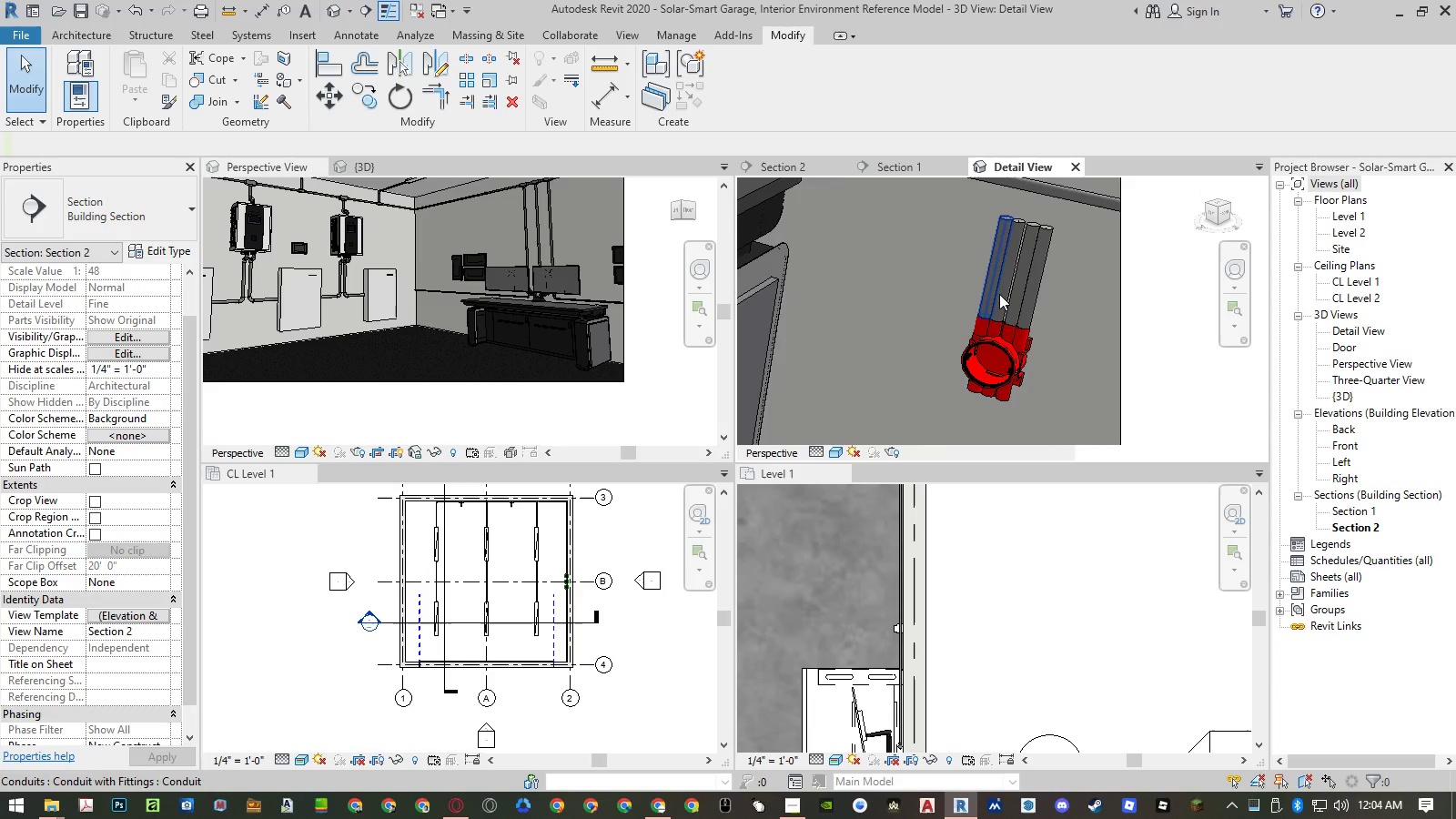 
scroll: coordinate [1059, 339], scroll_direction: down, amount: 11.0
 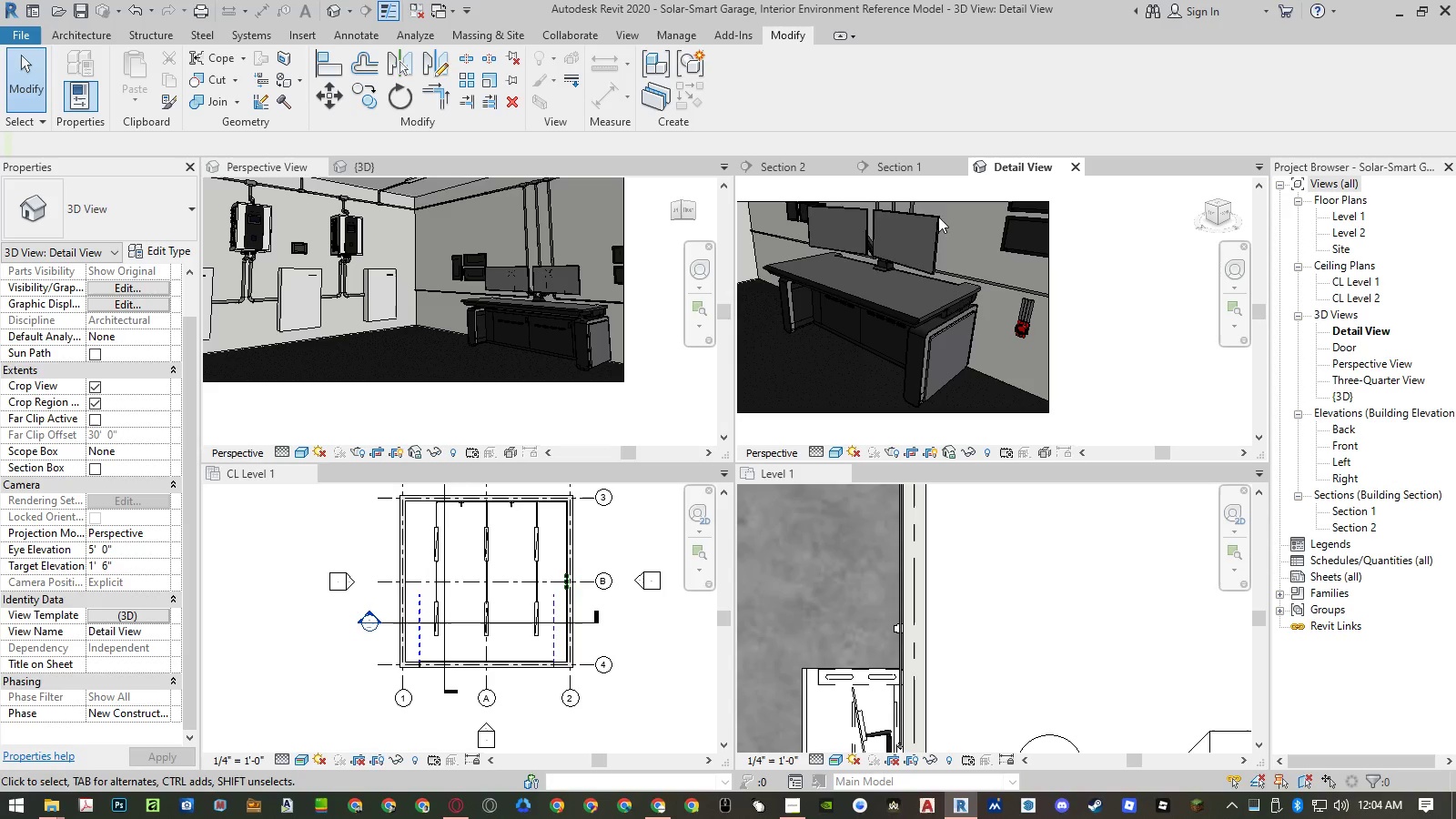 
left_click([891, 163])
 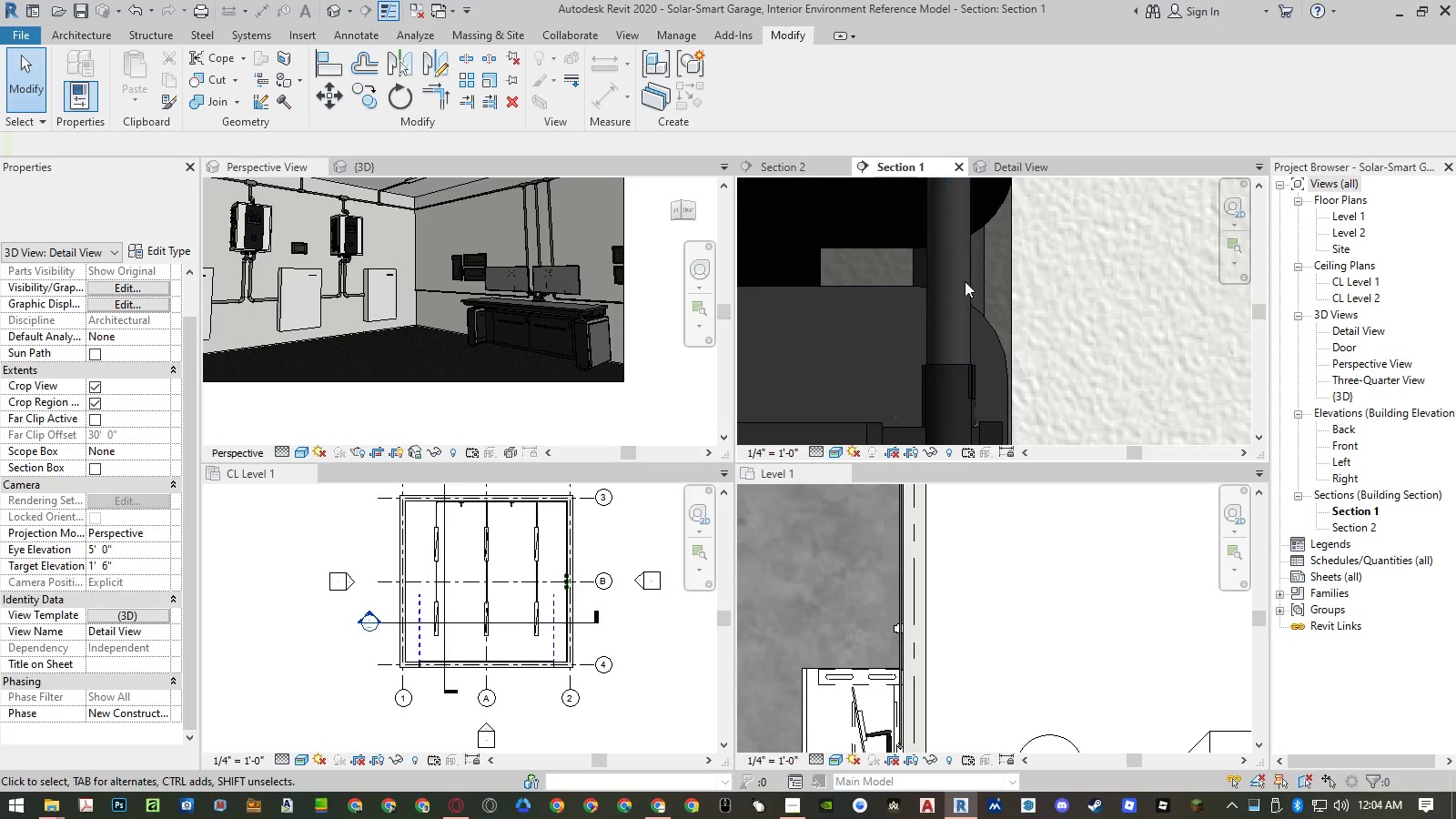 
scroll: coordinate [965, 311], scroll_direction: down, amount: 16.0
 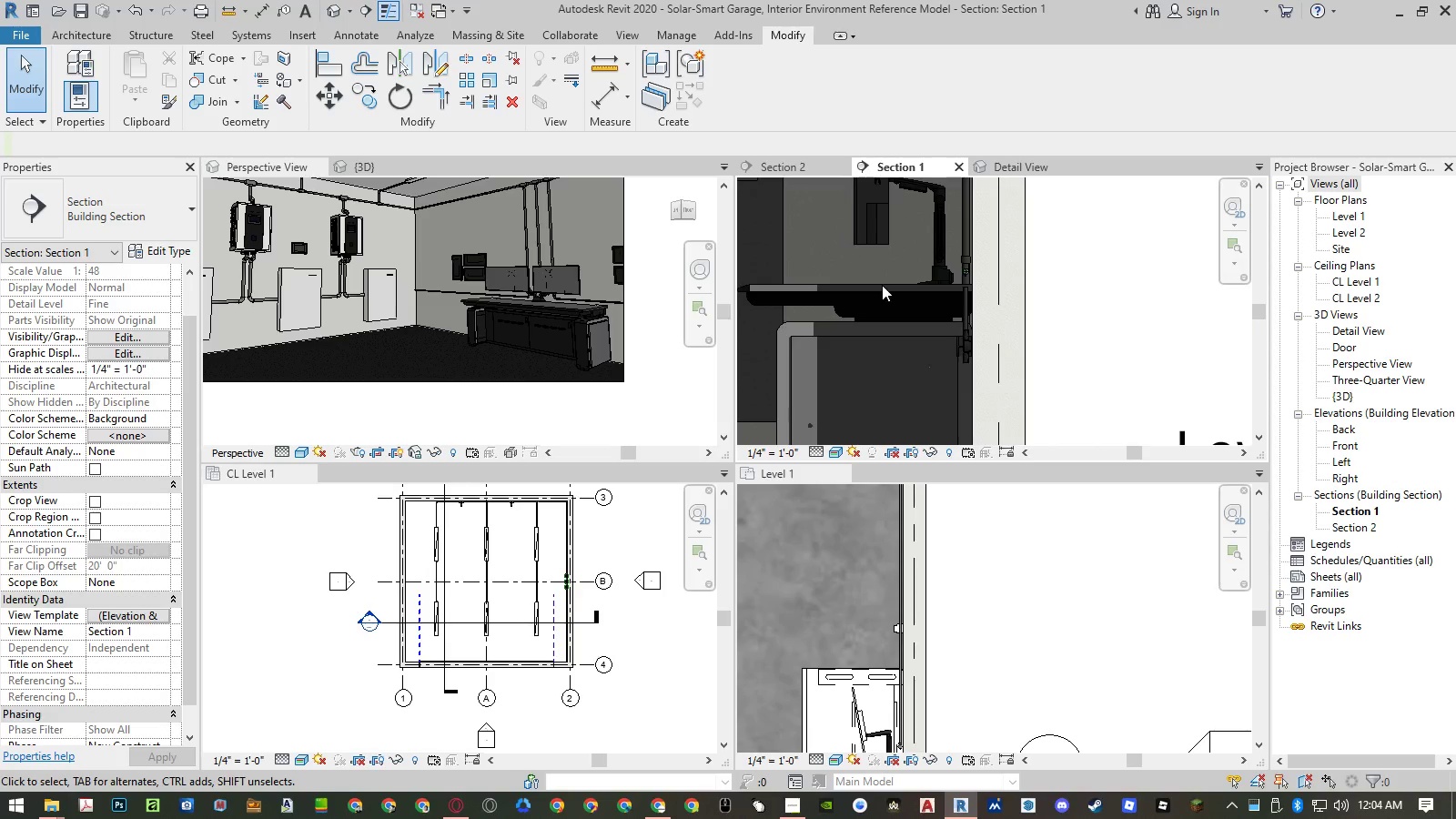 
scroll: coordinate [1006, 371], scroll_direction: up, amount: 11.0
 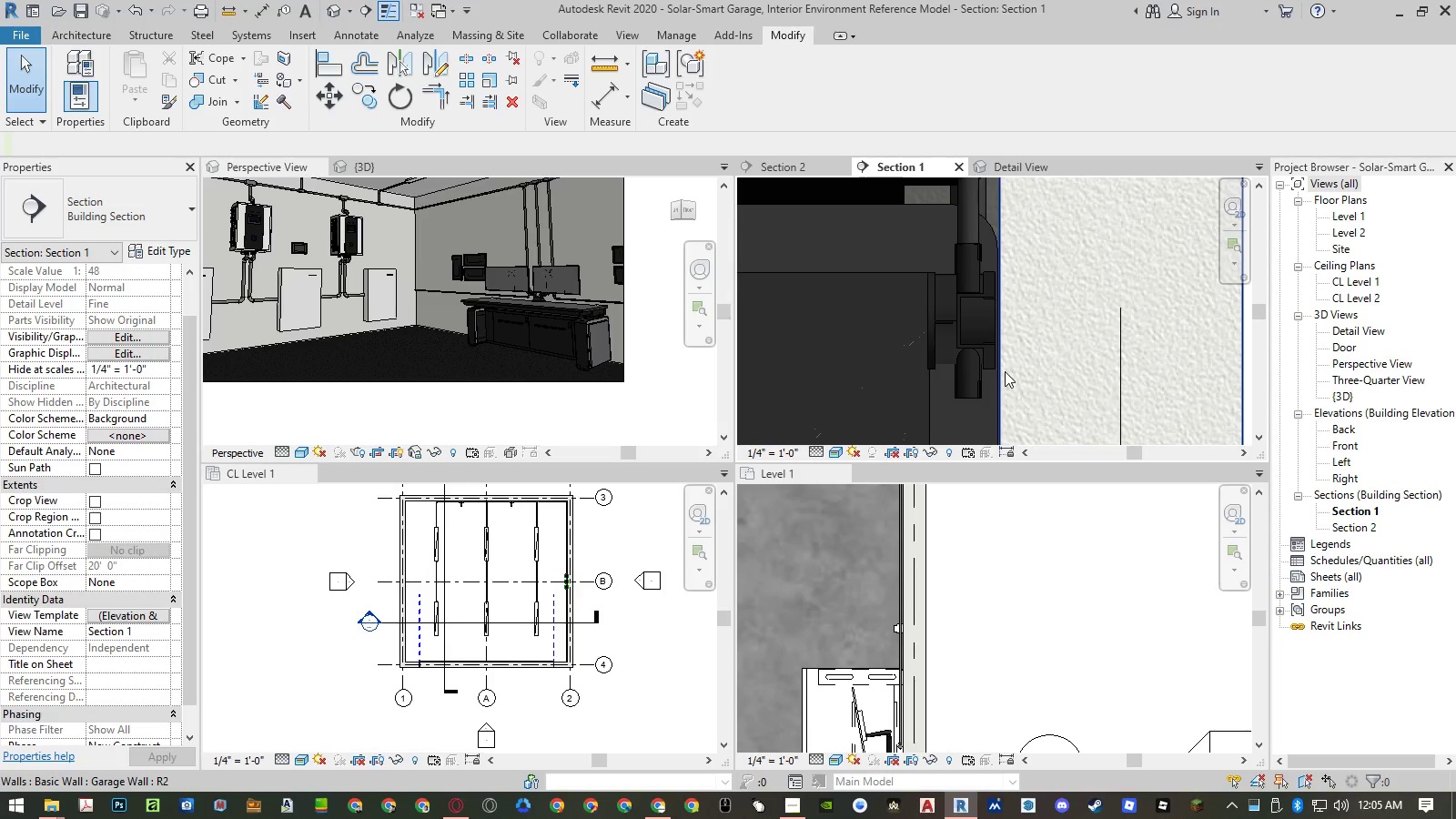 
scroll: coordinate [1007, 371], scroll_direction: down, amount: 5.0
 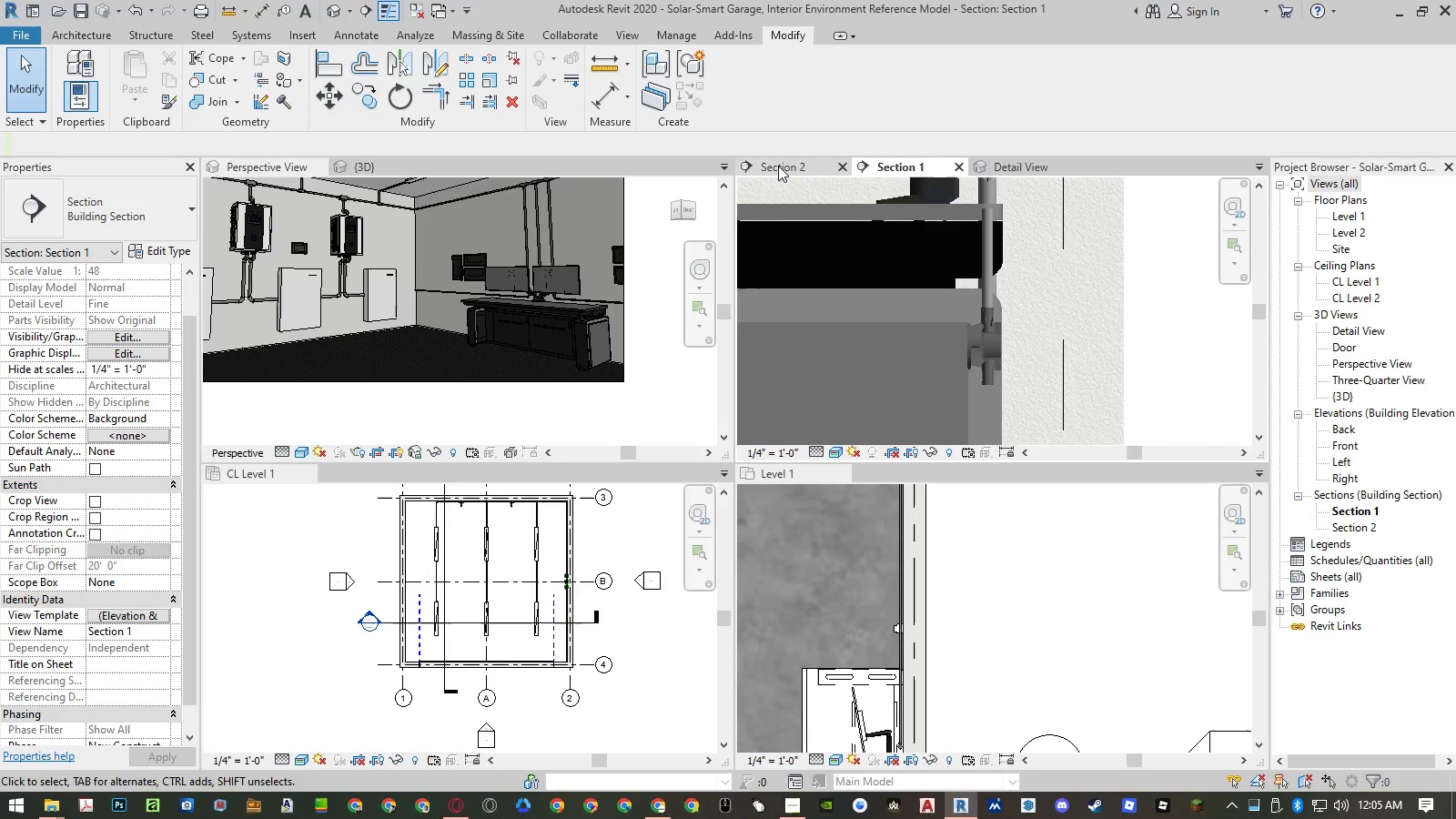 
left_click([777, 164])
 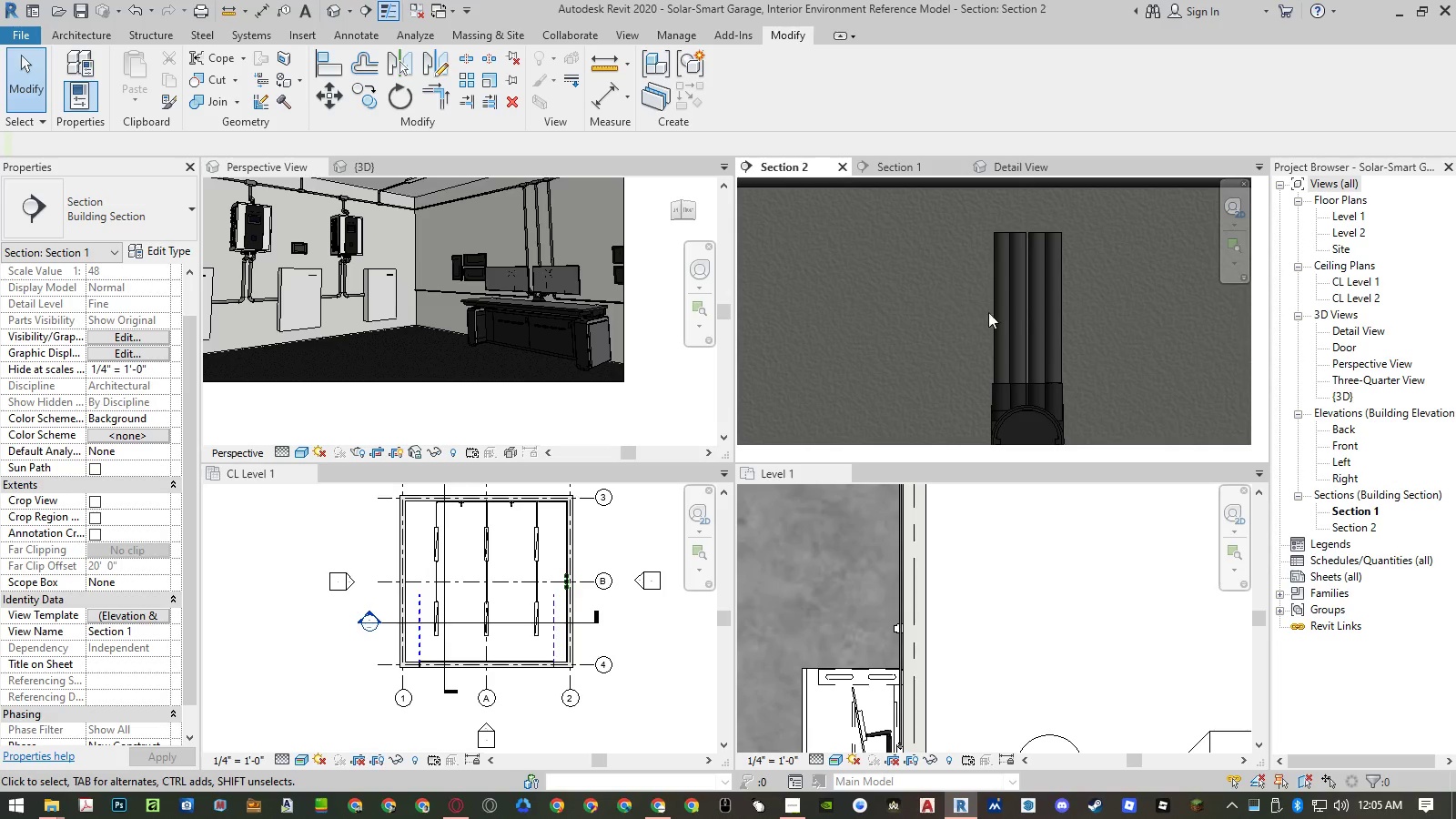 
scroll: coordinate [1008, 312], scroll_direction: down, amount: 6.0
 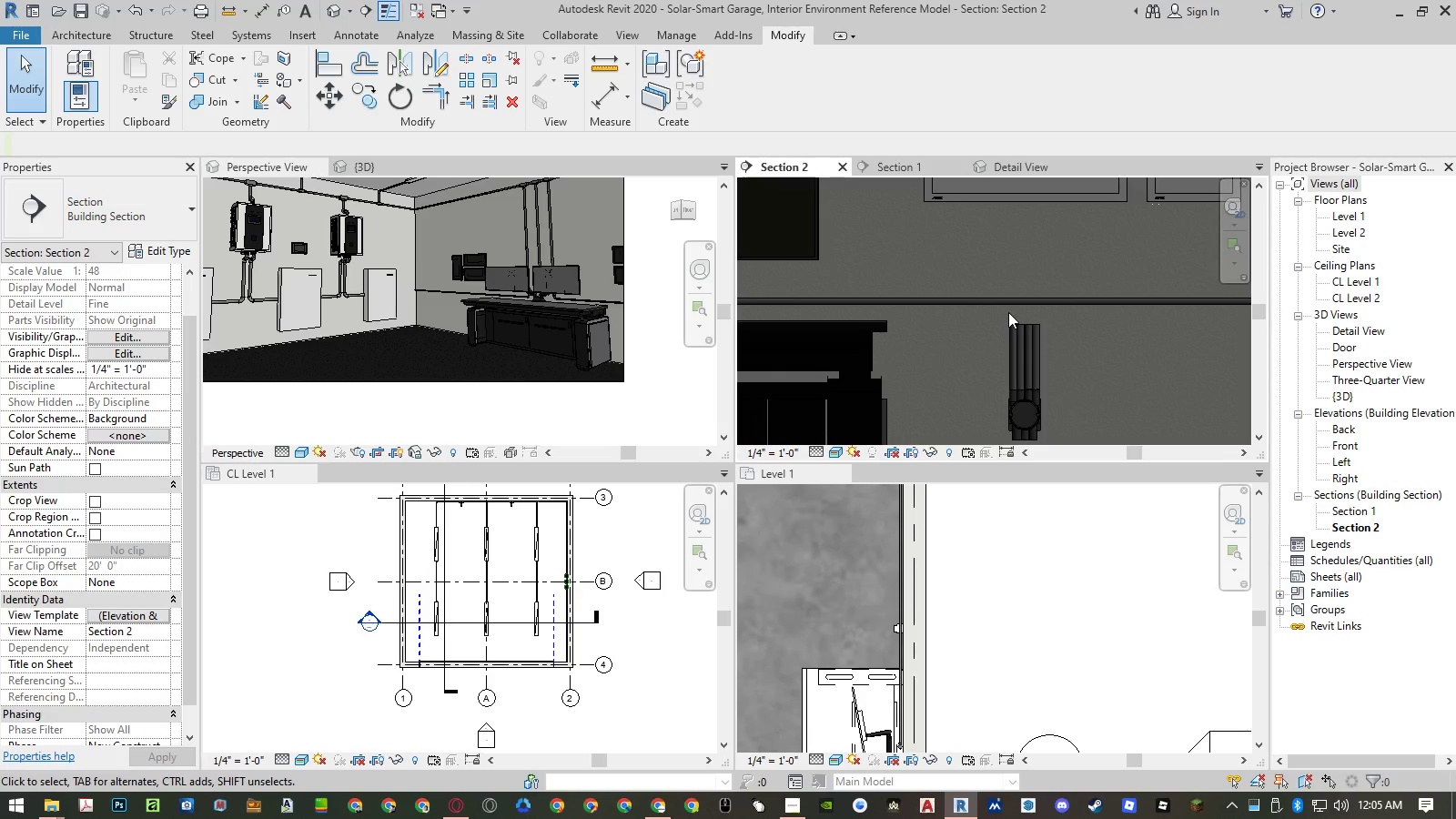 
type(ext)
 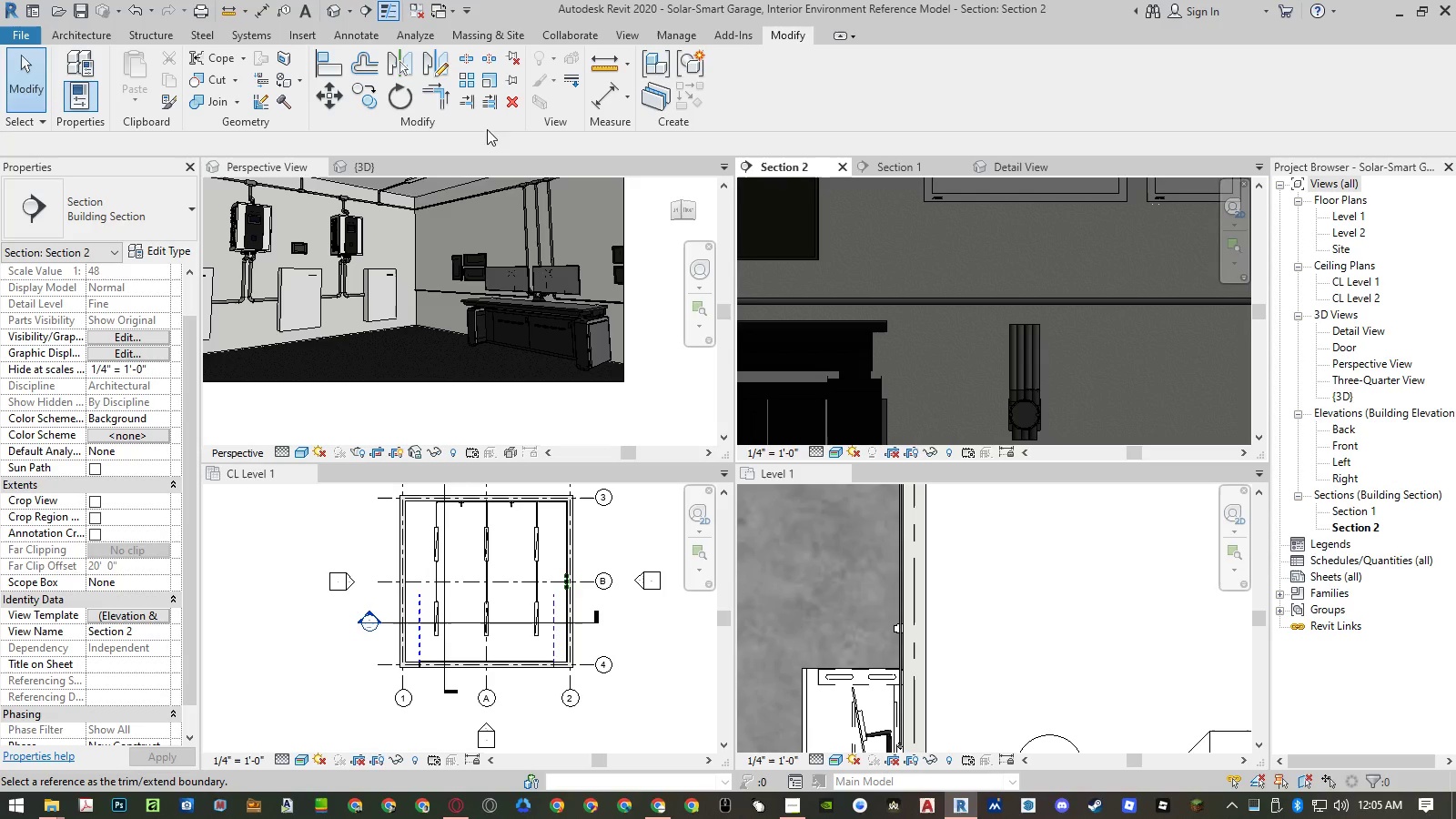 
left_click([481, 106])
 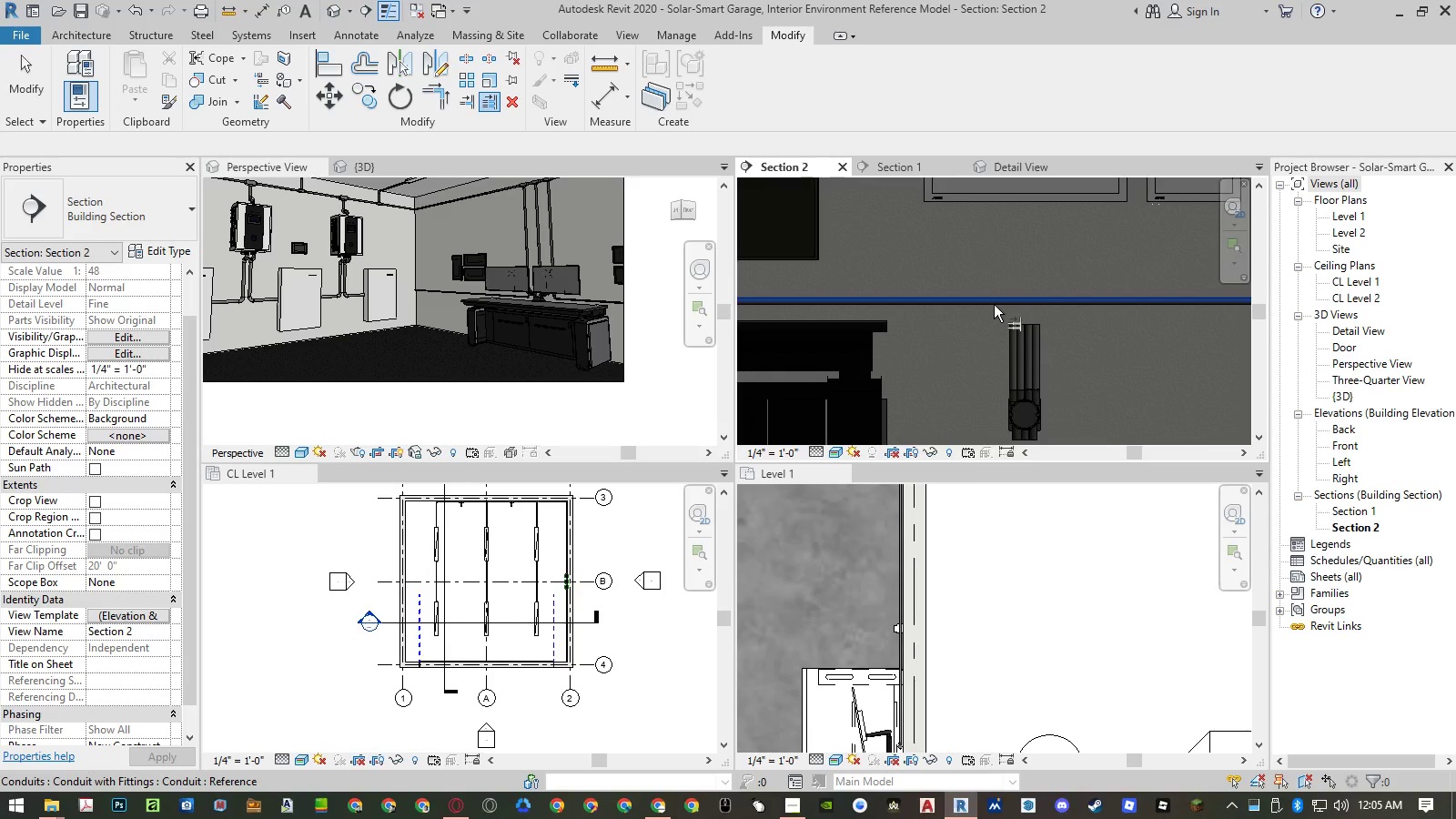 
scroll: coordinate [1030, 305], scroll_direction: up, amount: 6.0
 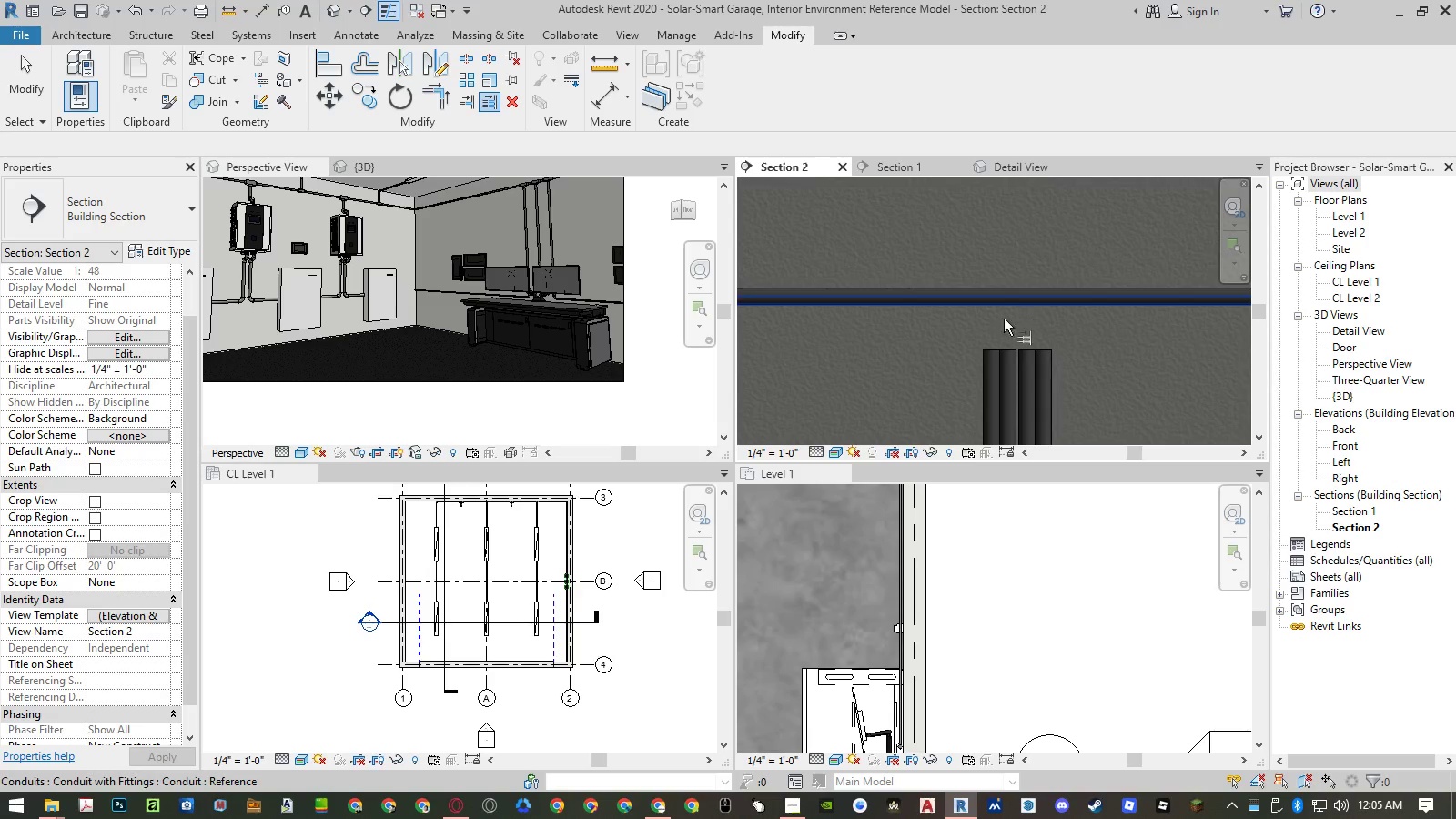 
left_click([959, 304])
 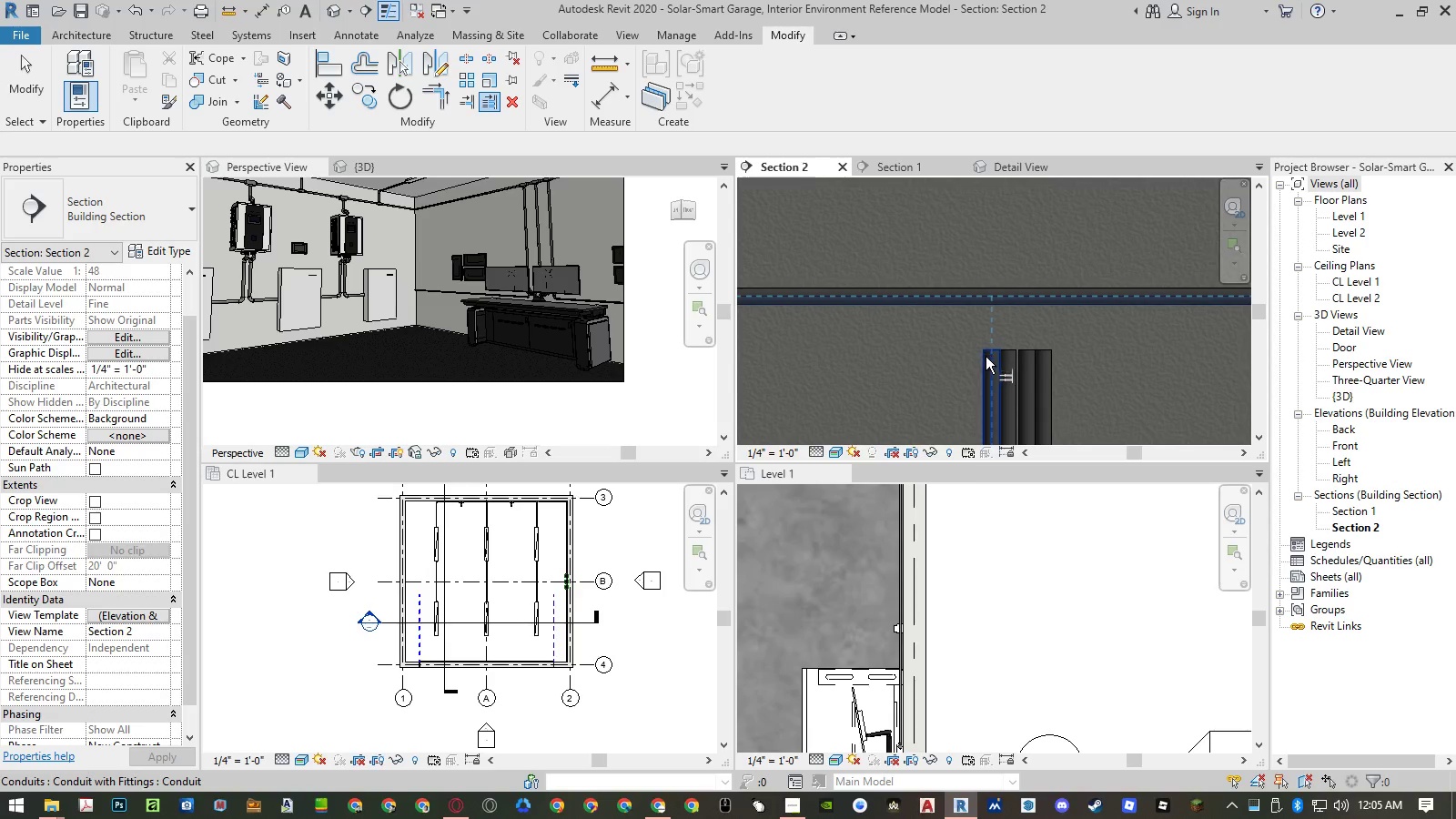 
left_click([986, 358])
 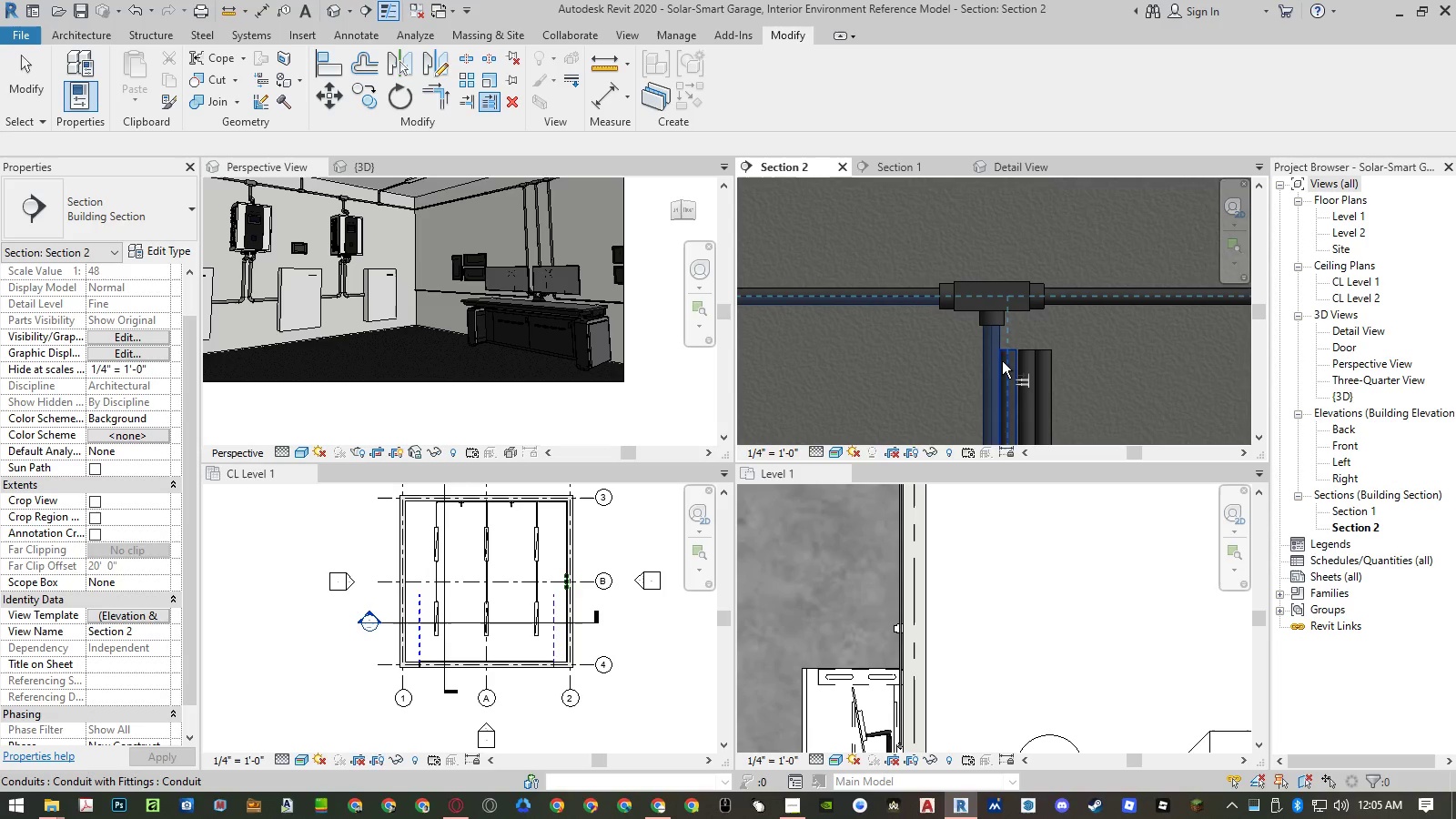 
left_click([1005, 361])
 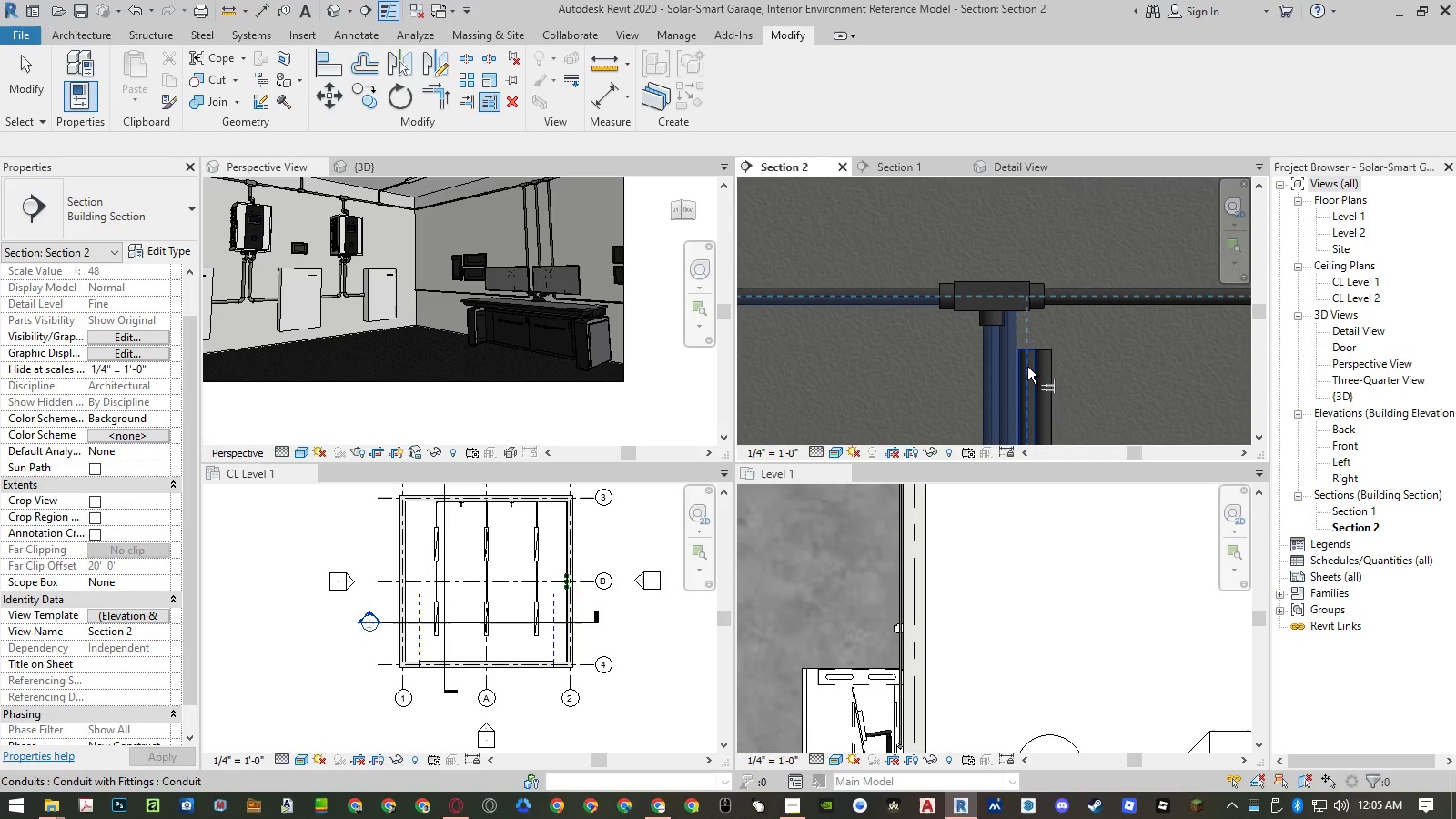 
left_click([1027, 367])
 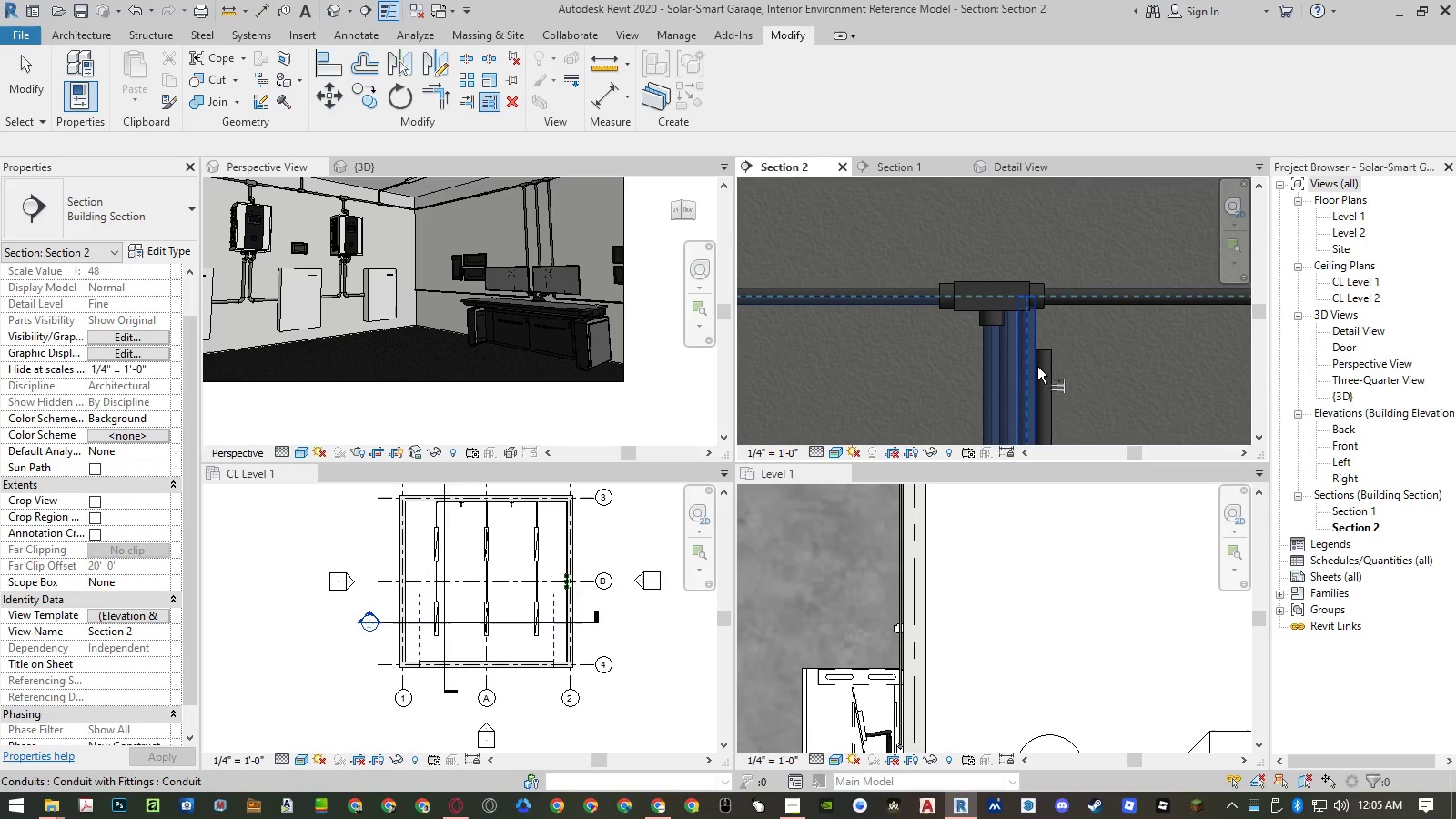 
mouse_move([1101, 348])
 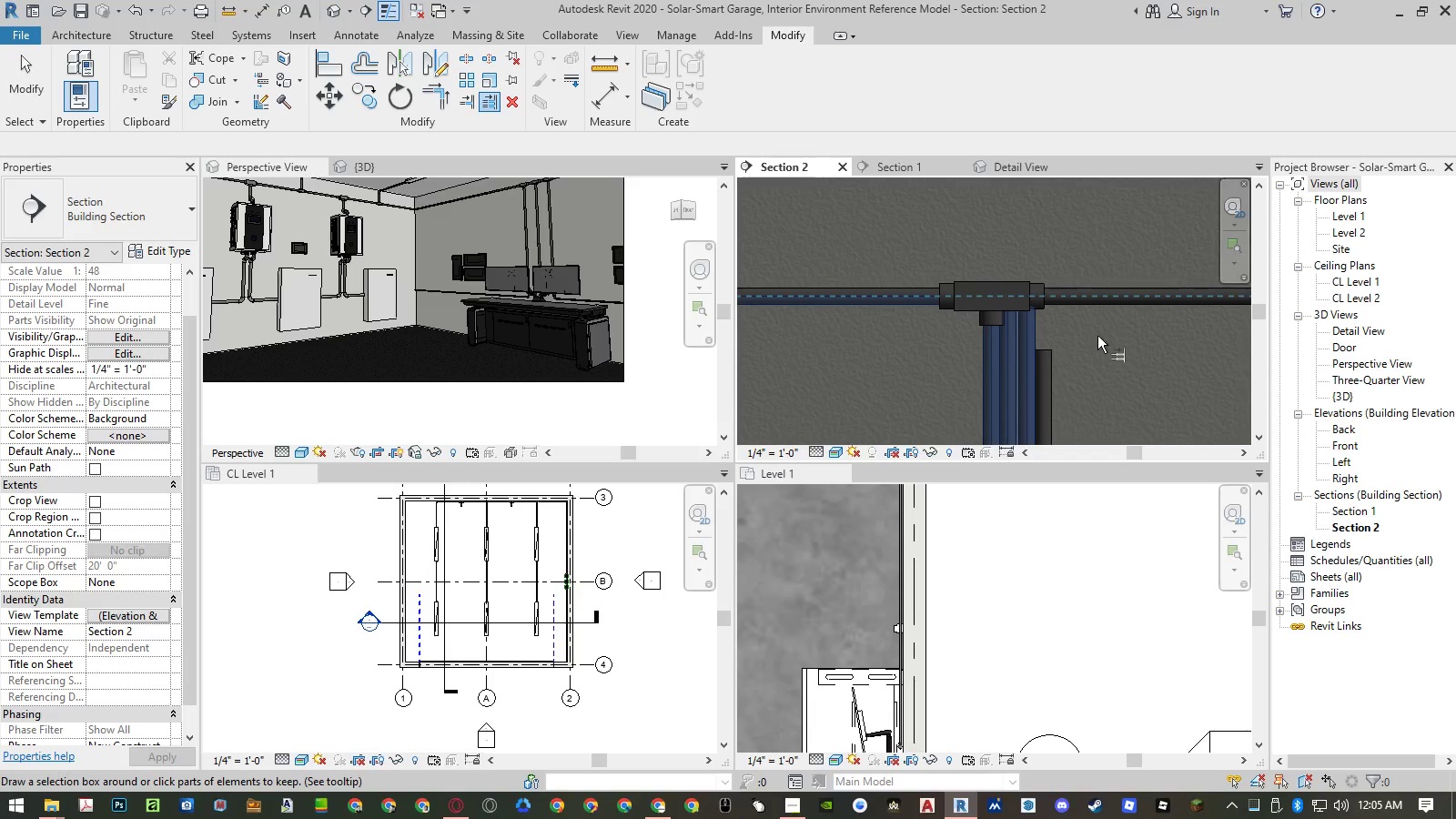 
key(Escape)
 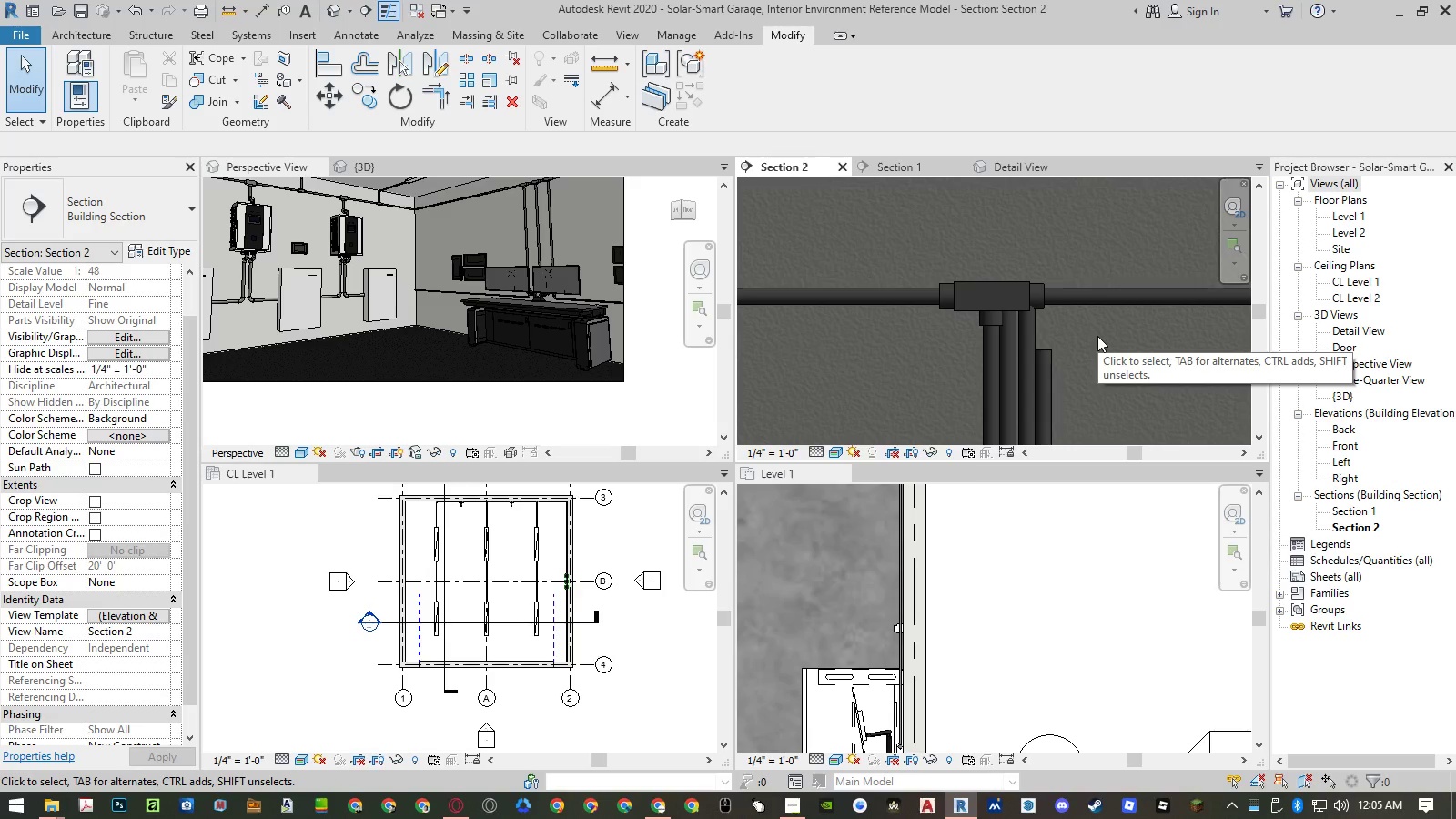 
type(tr)
 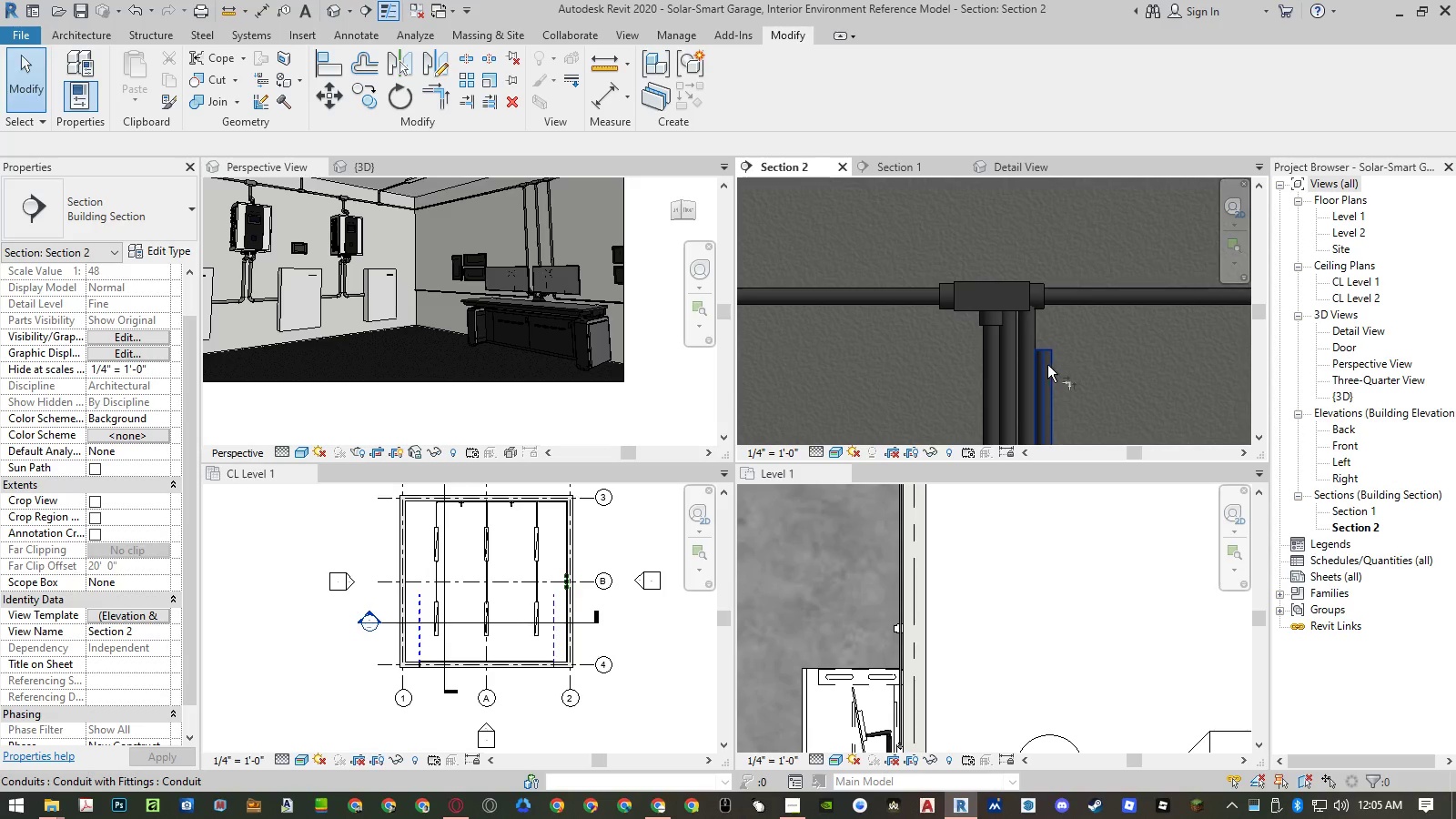 
left_click([1046, 365])
 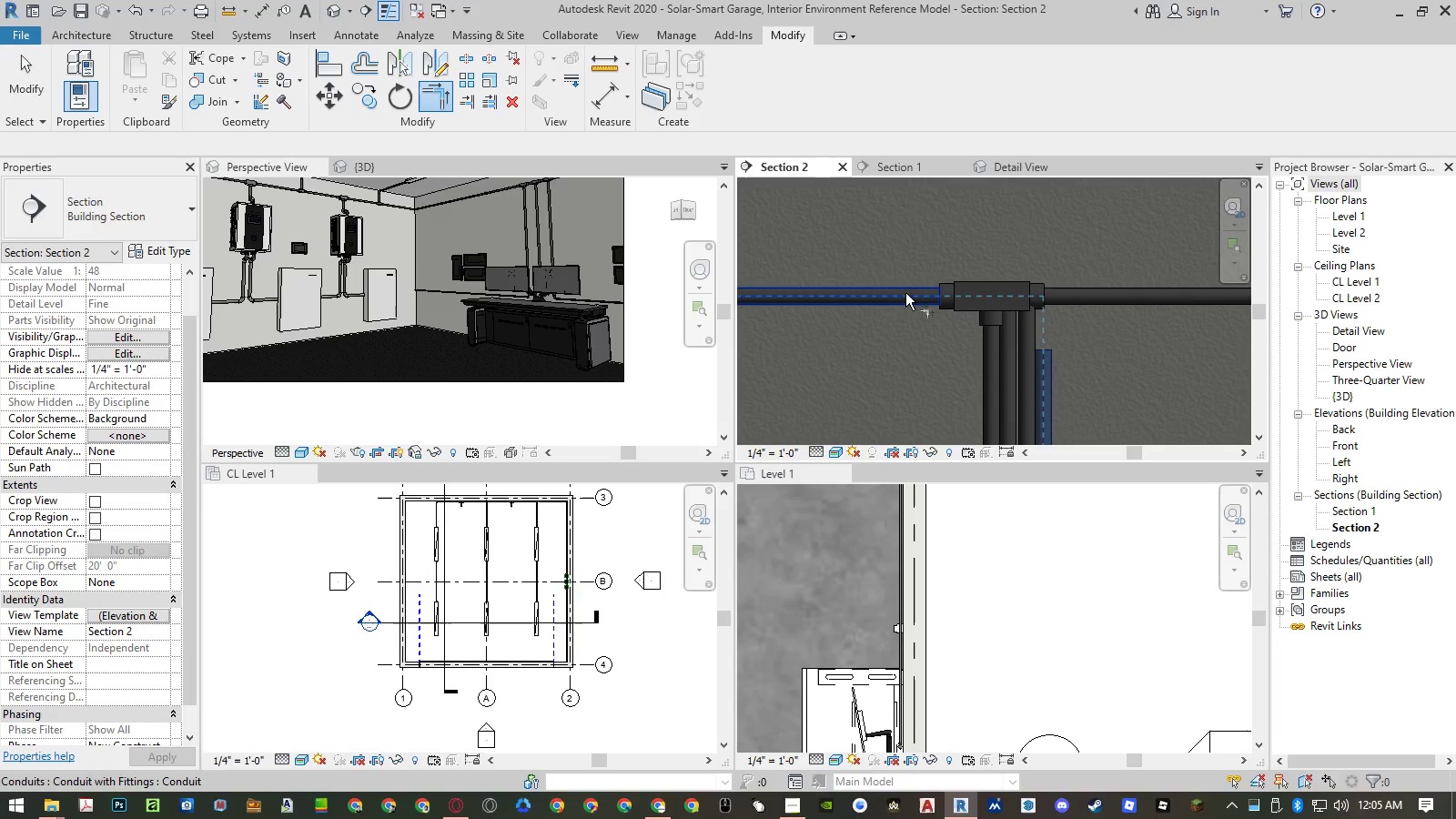 
left_click([905, 293])
 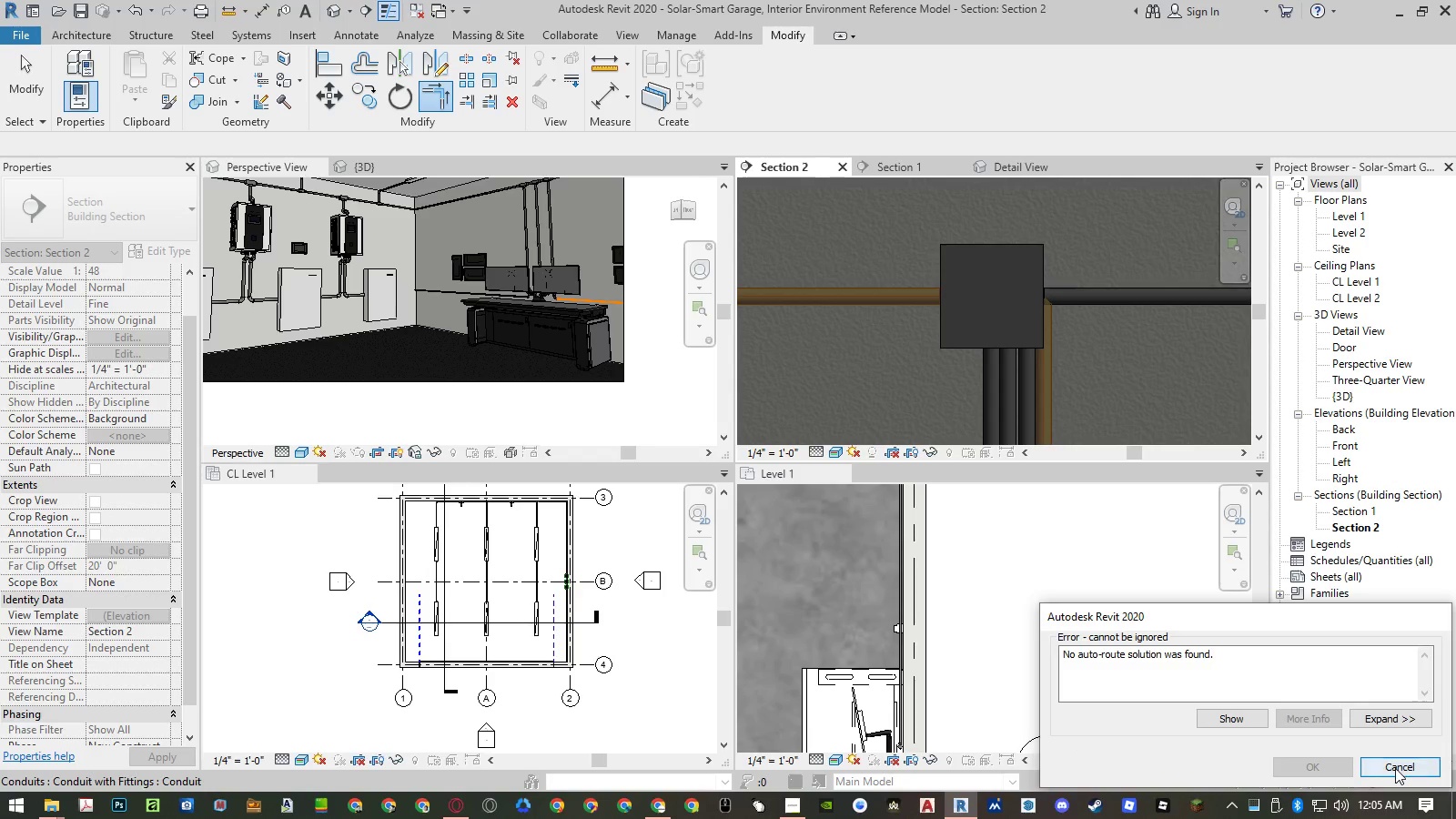 
left_click([1396, 768])
 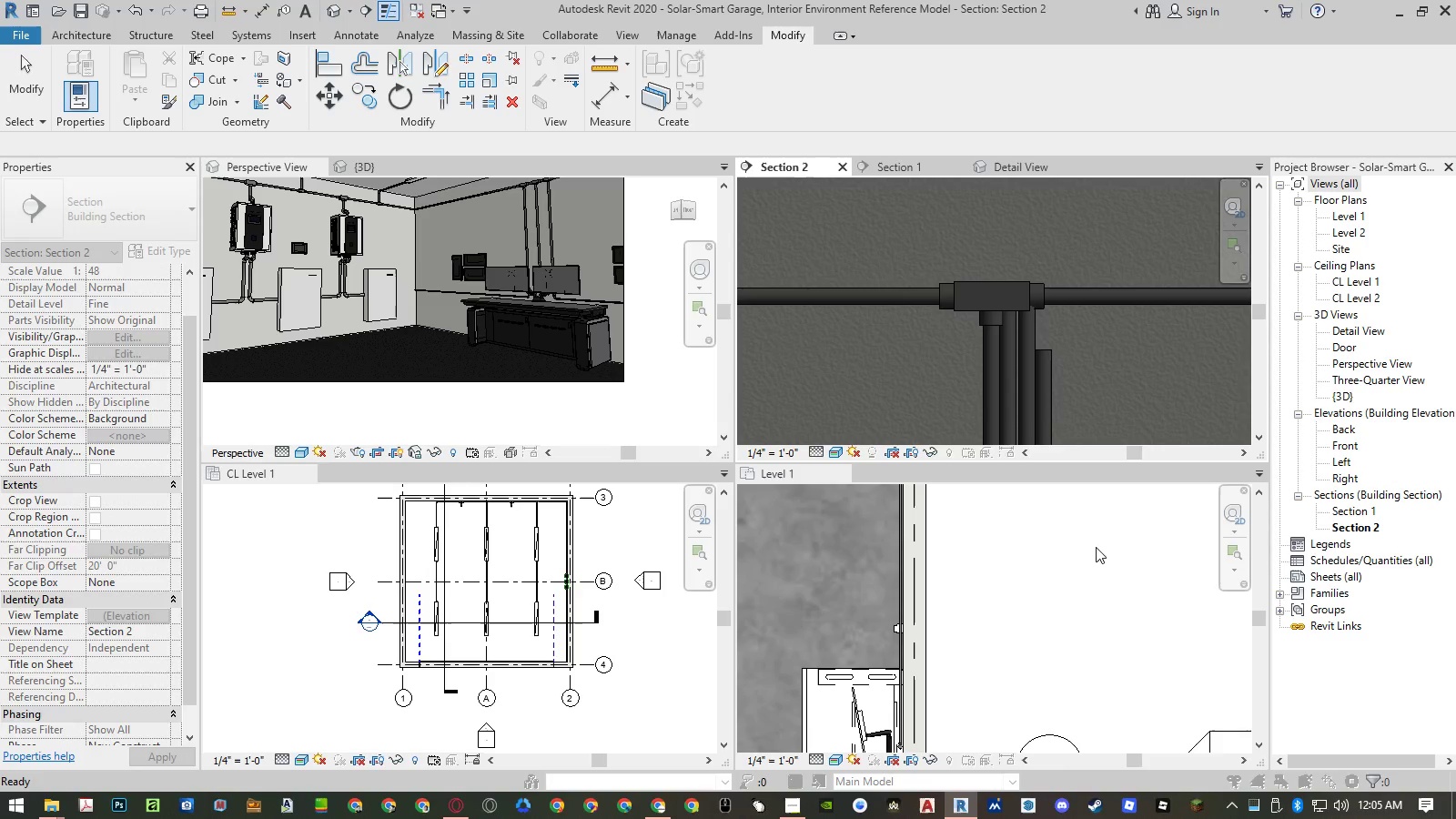 
key(Escape)
 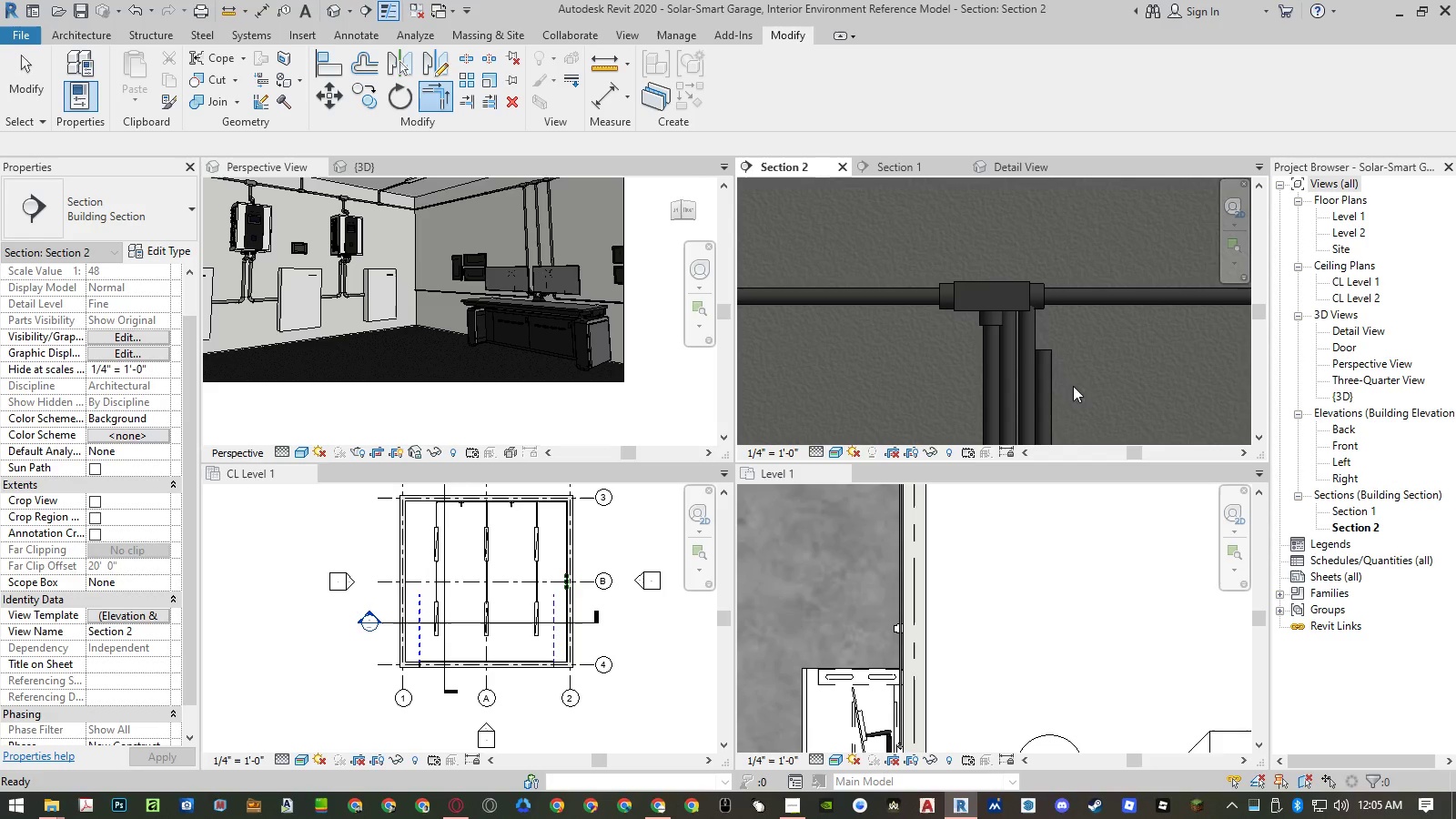 
key(Escape)
 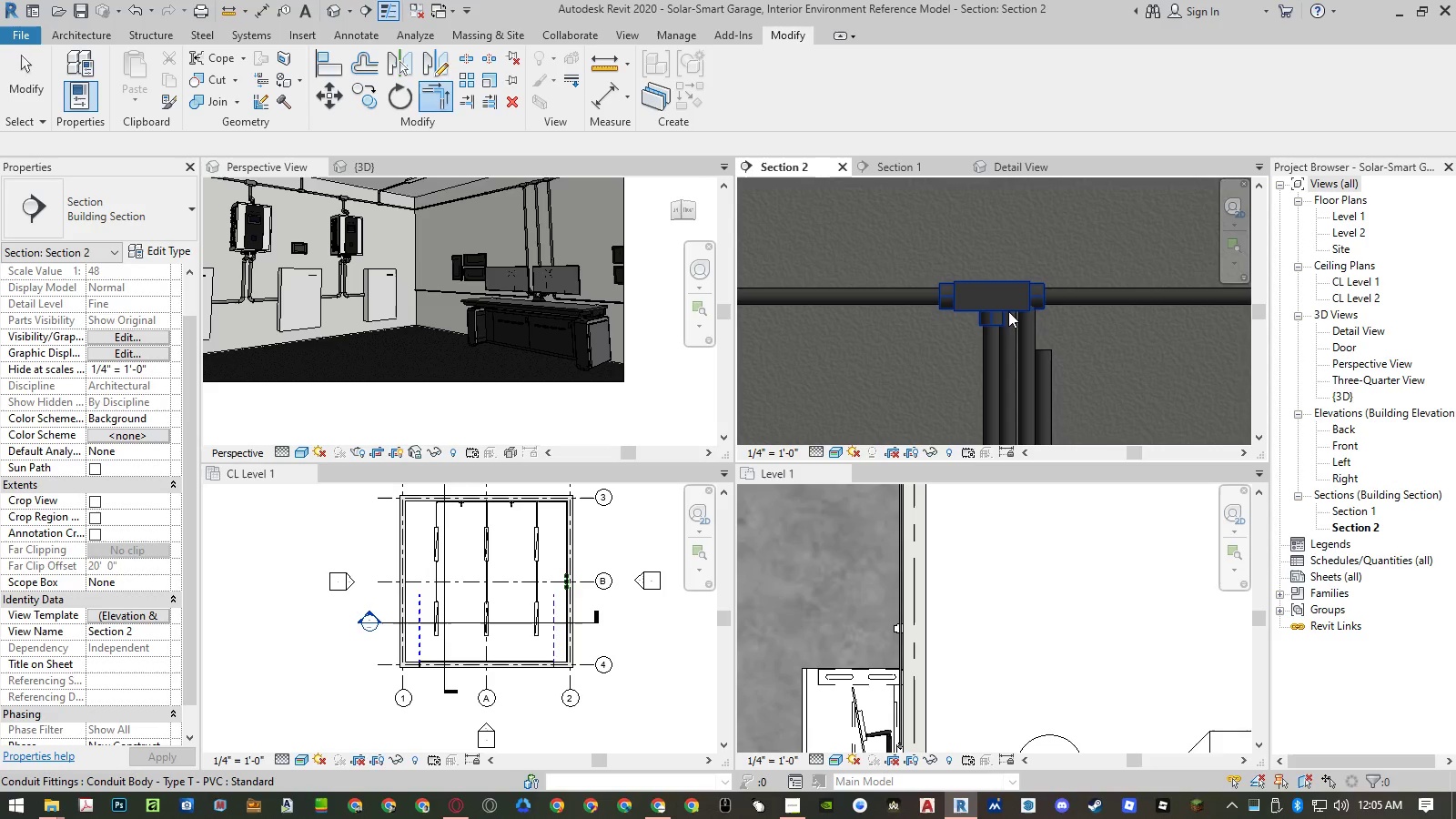 
left_click([1008, 311])
 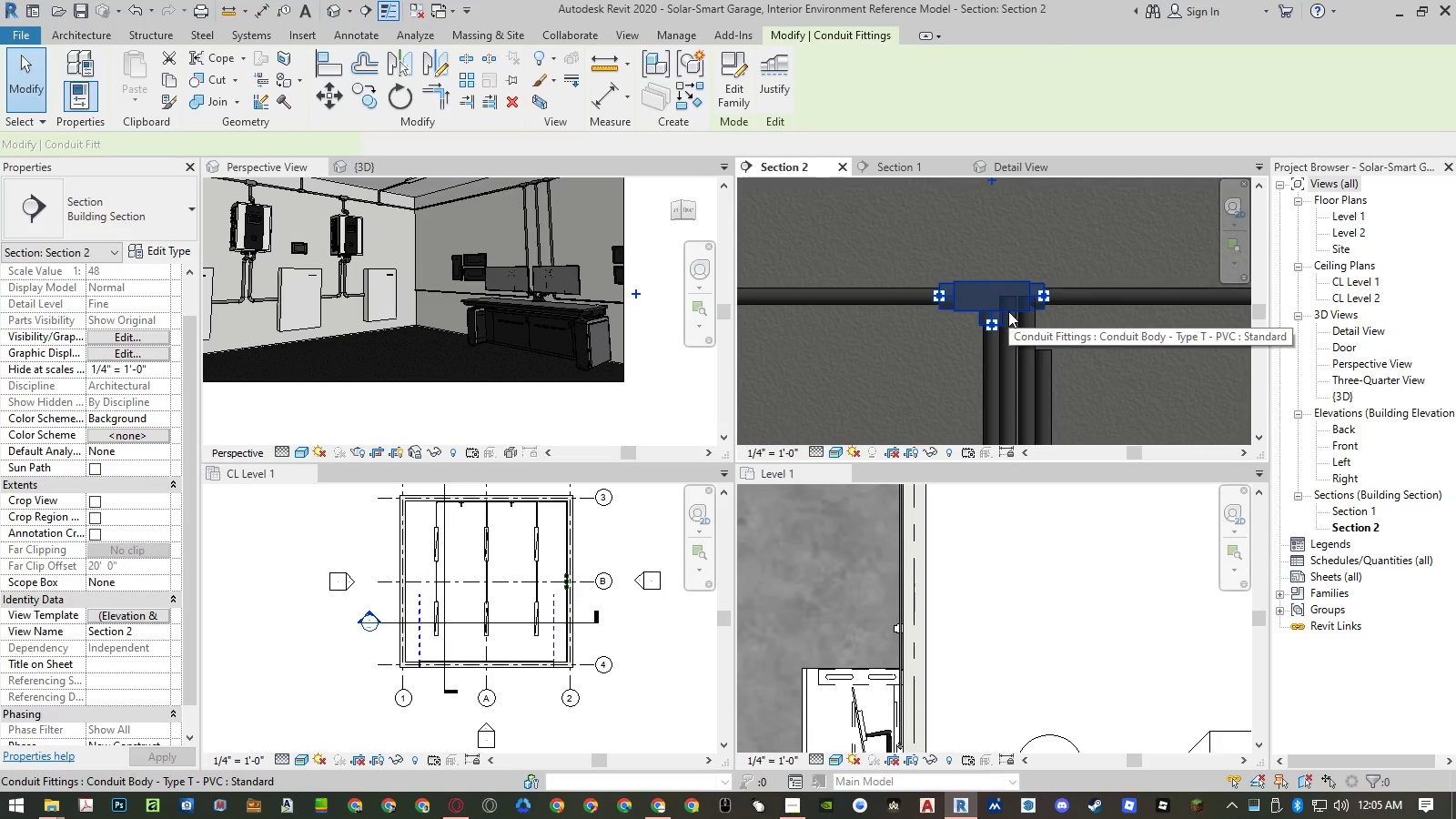 
key(Delete)
 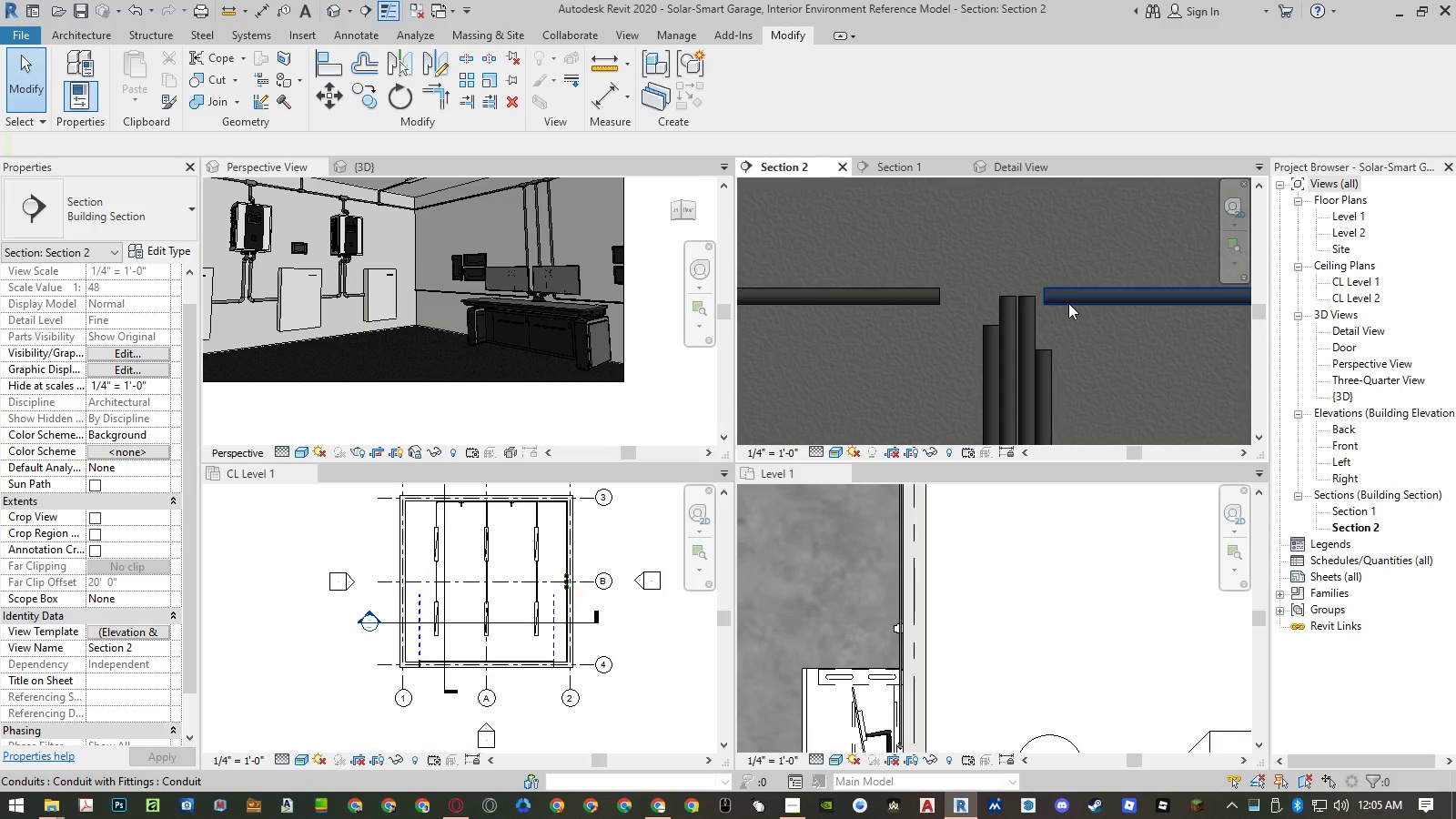 
left_click([1069, 303])
 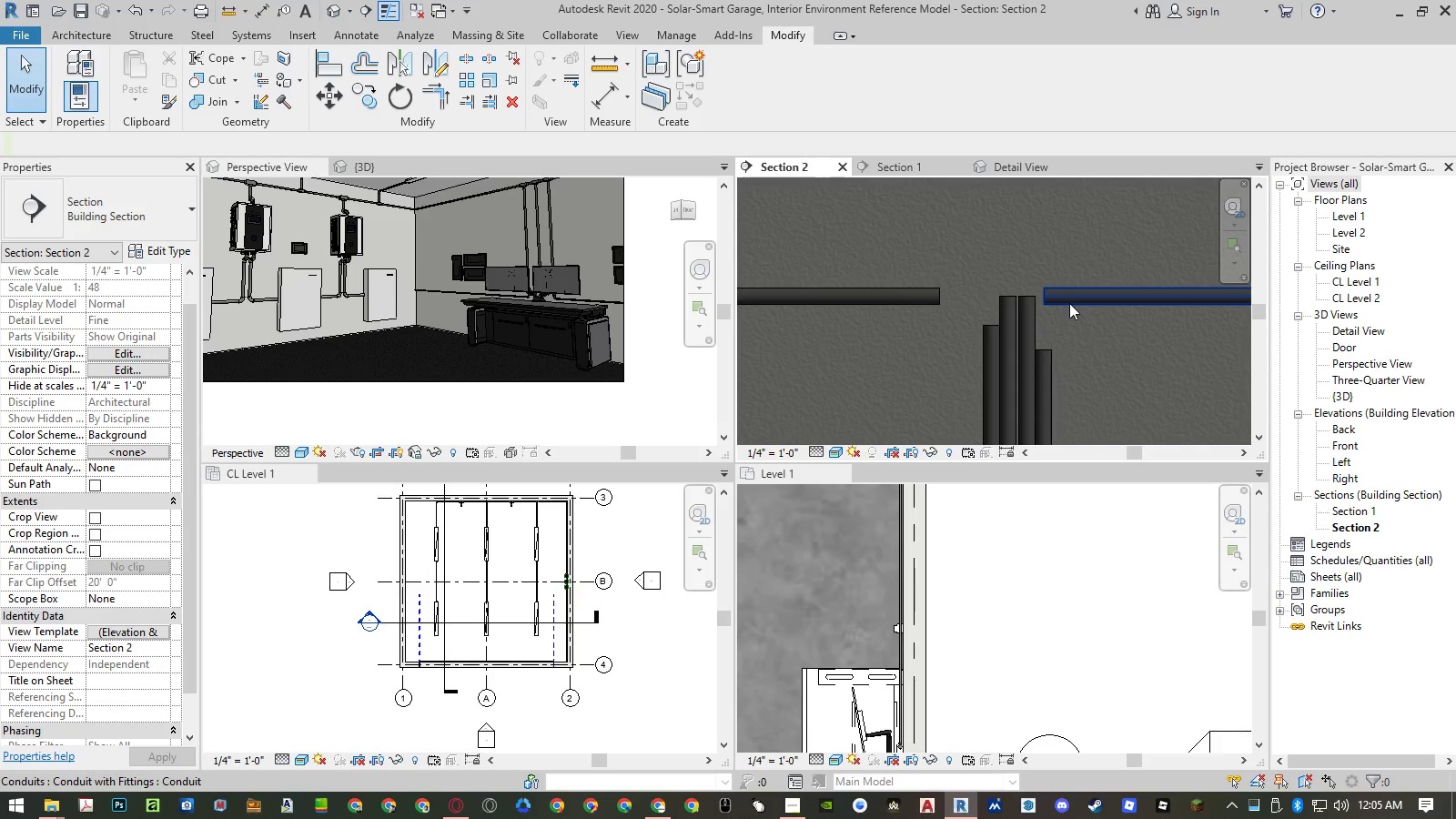 
key(Delete)
 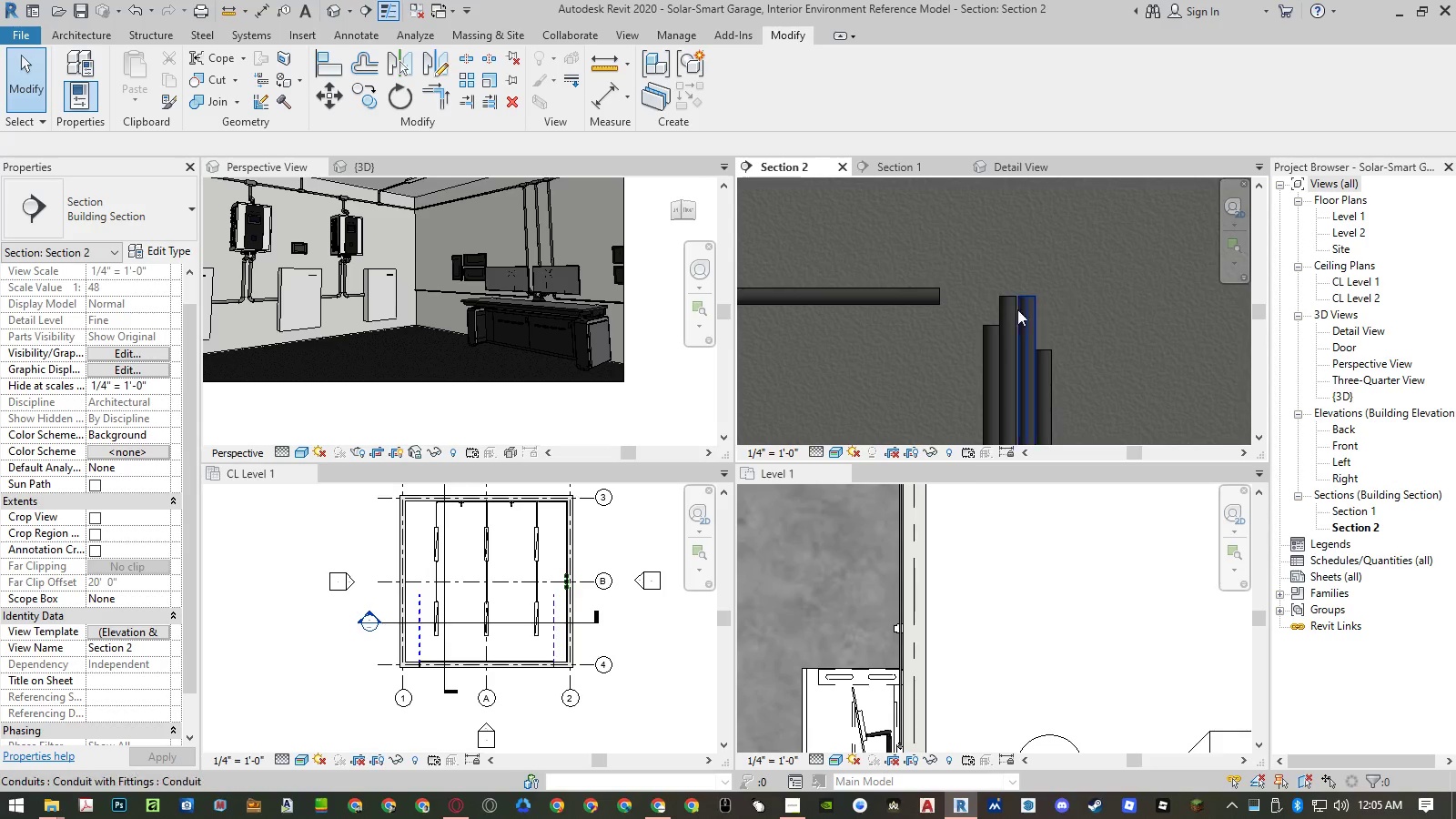 
type(tr)
 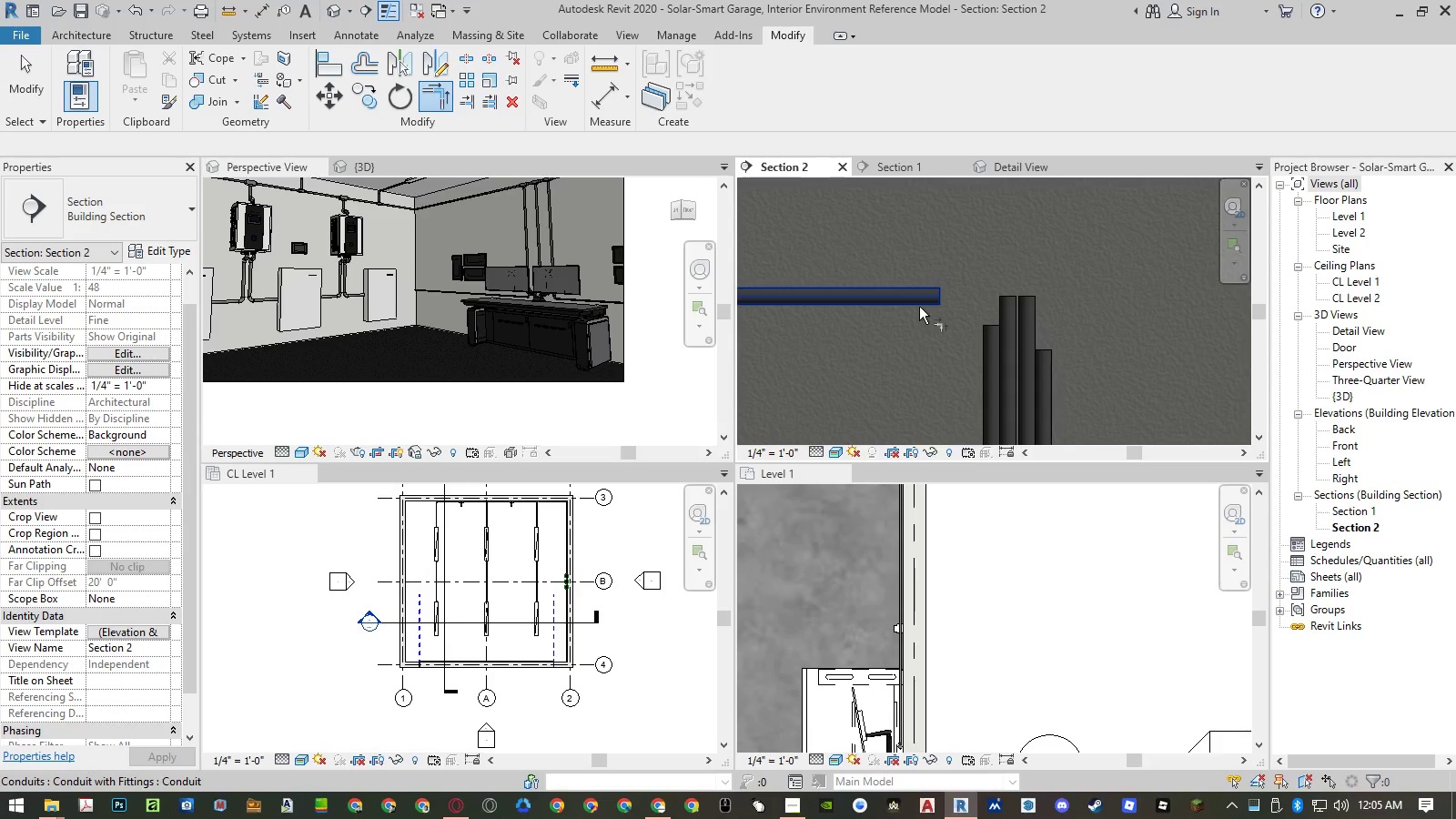 
left_click([919, 304])
 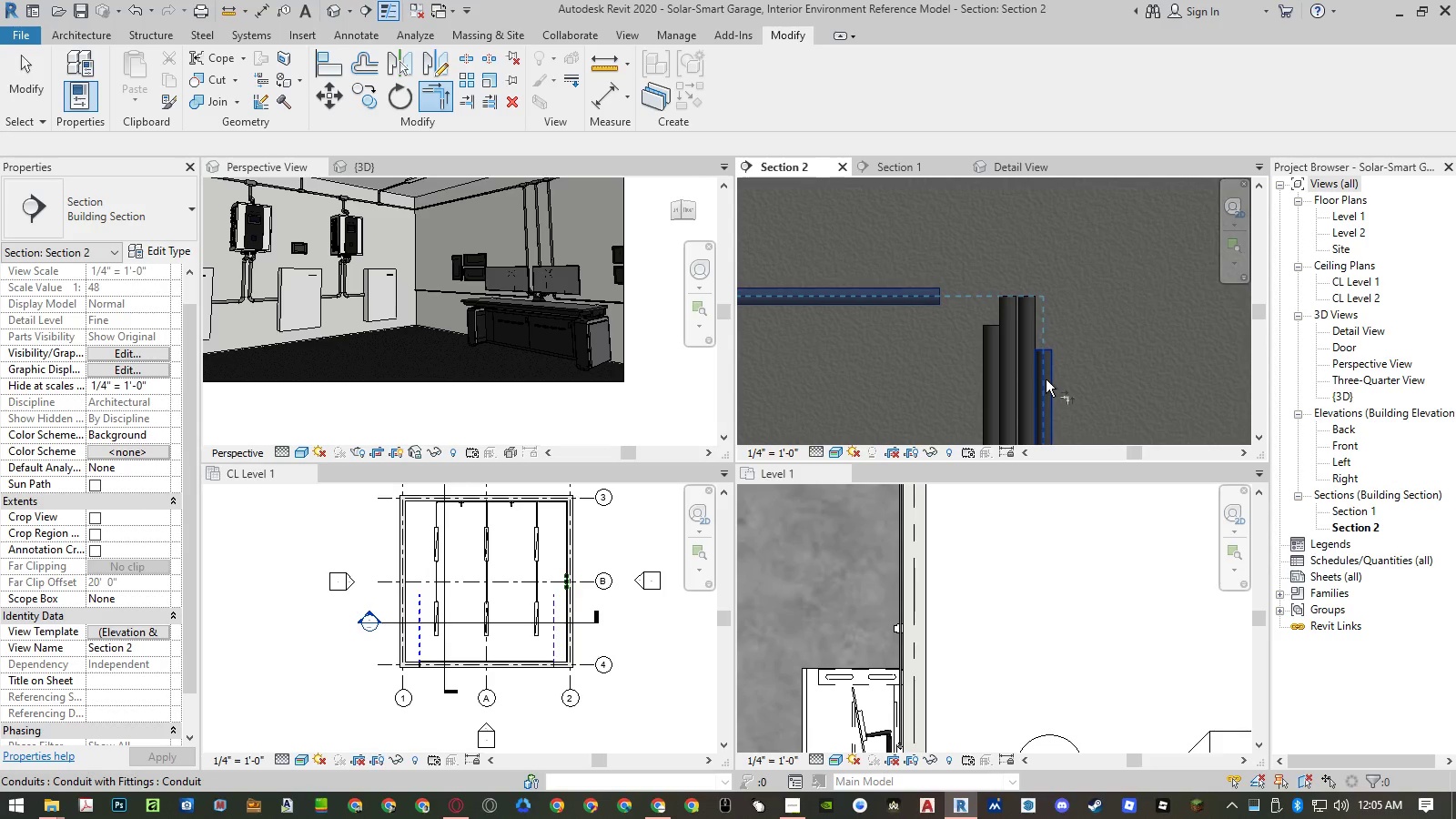 
left_click([1046, 379])
 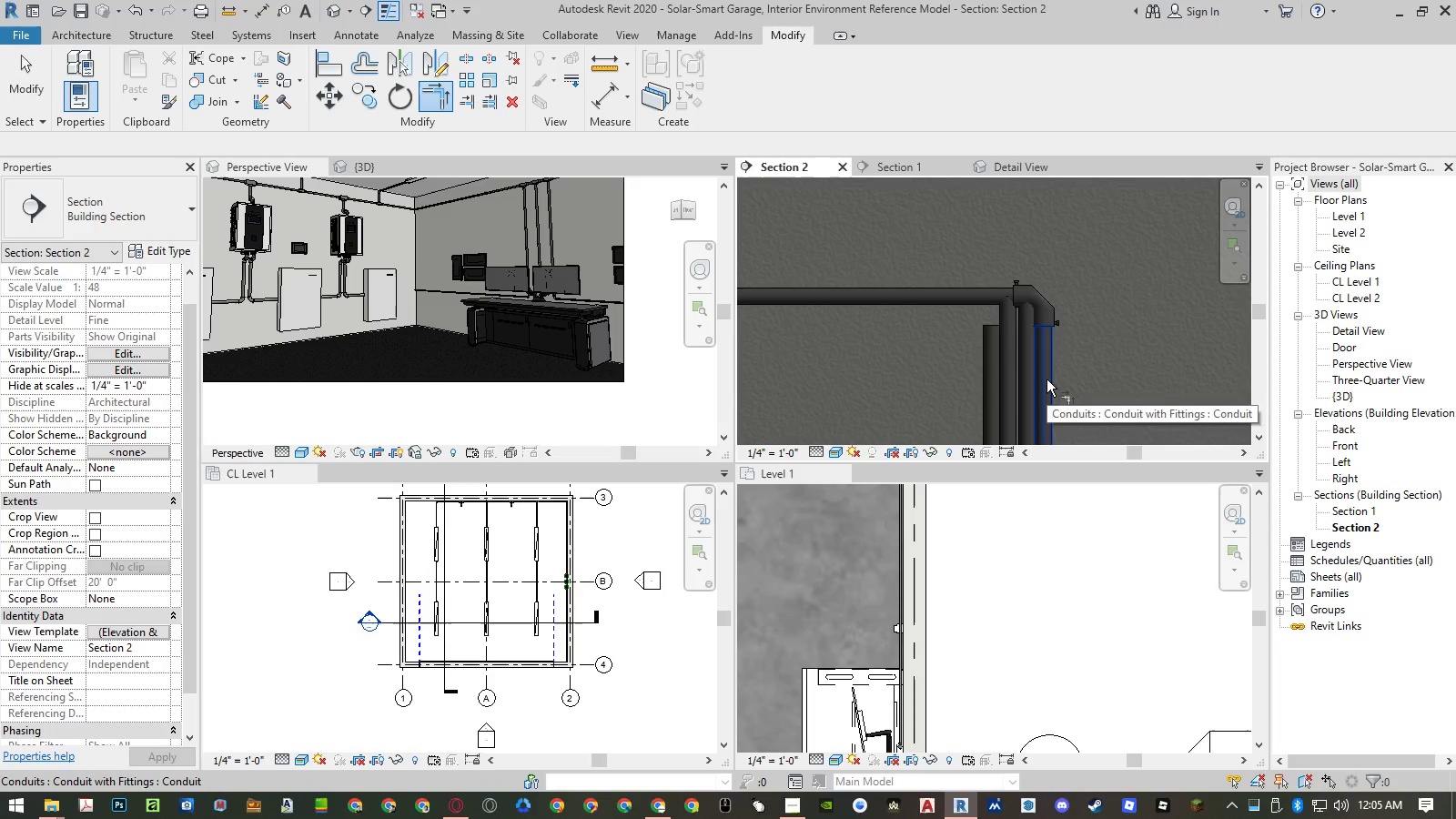 
key(Escape)
 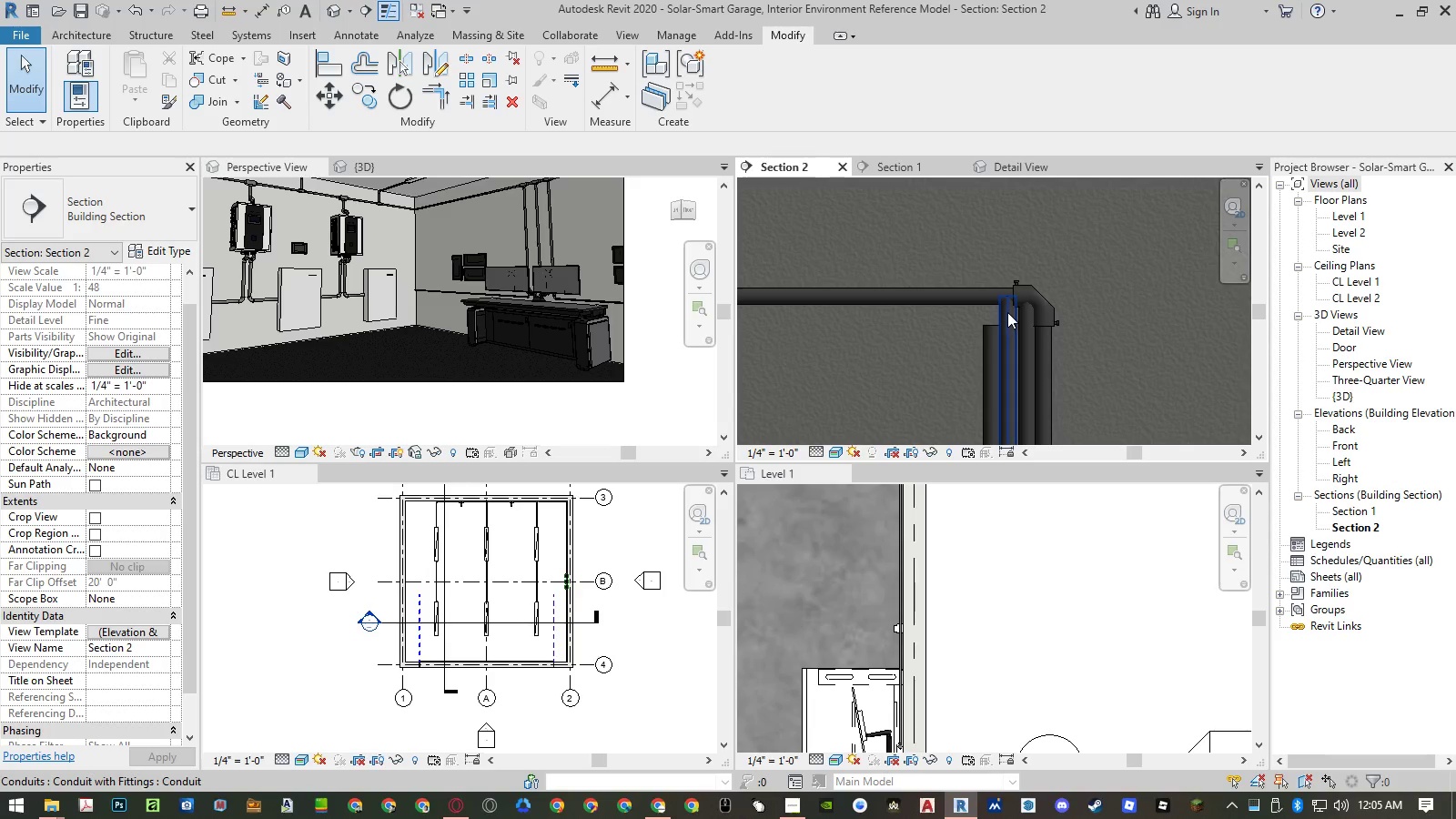 
scroll: coordinate [1006, 293], scroll_direction: up, amount: 4.0
 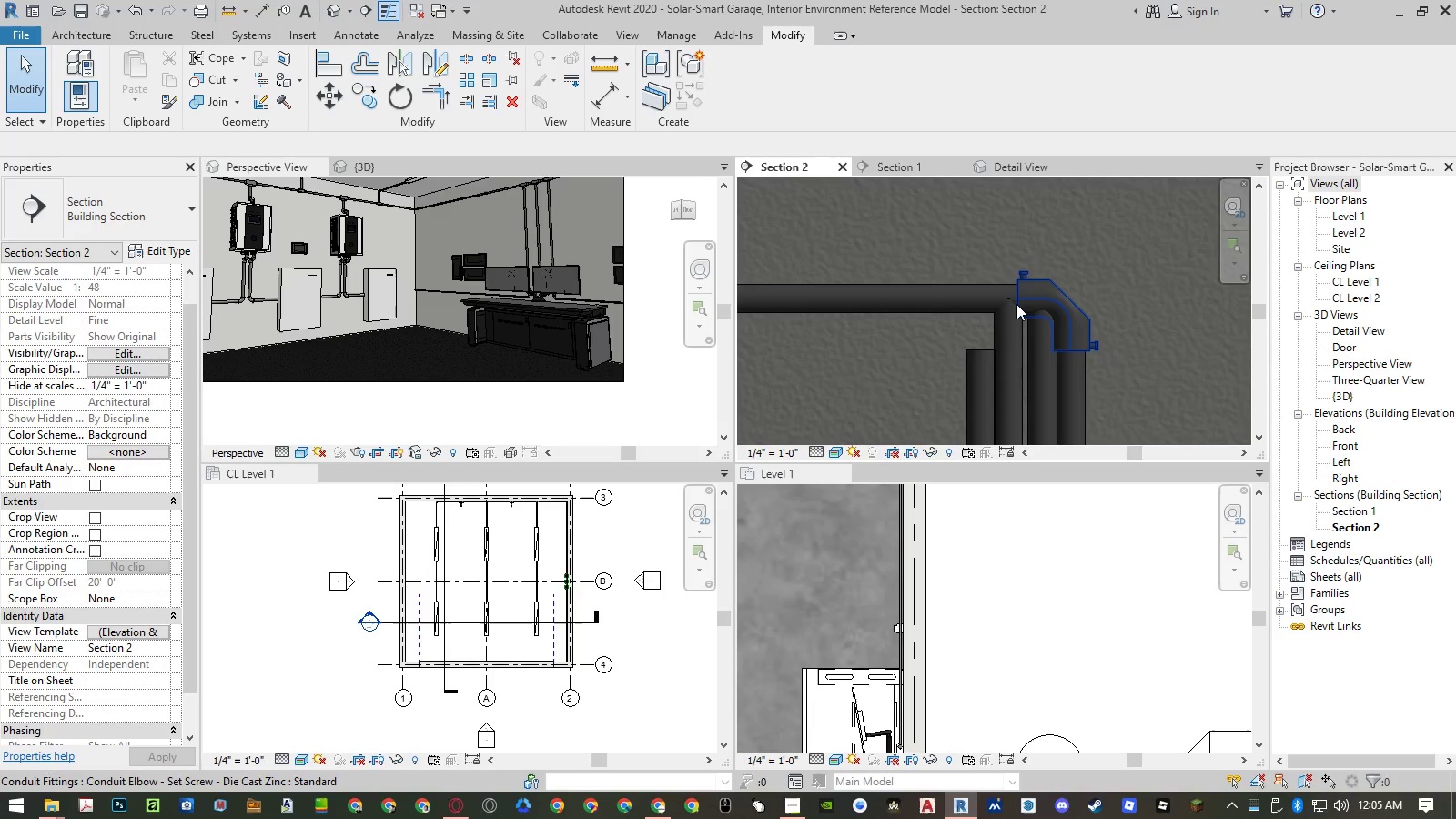 
key(Control+Z)
 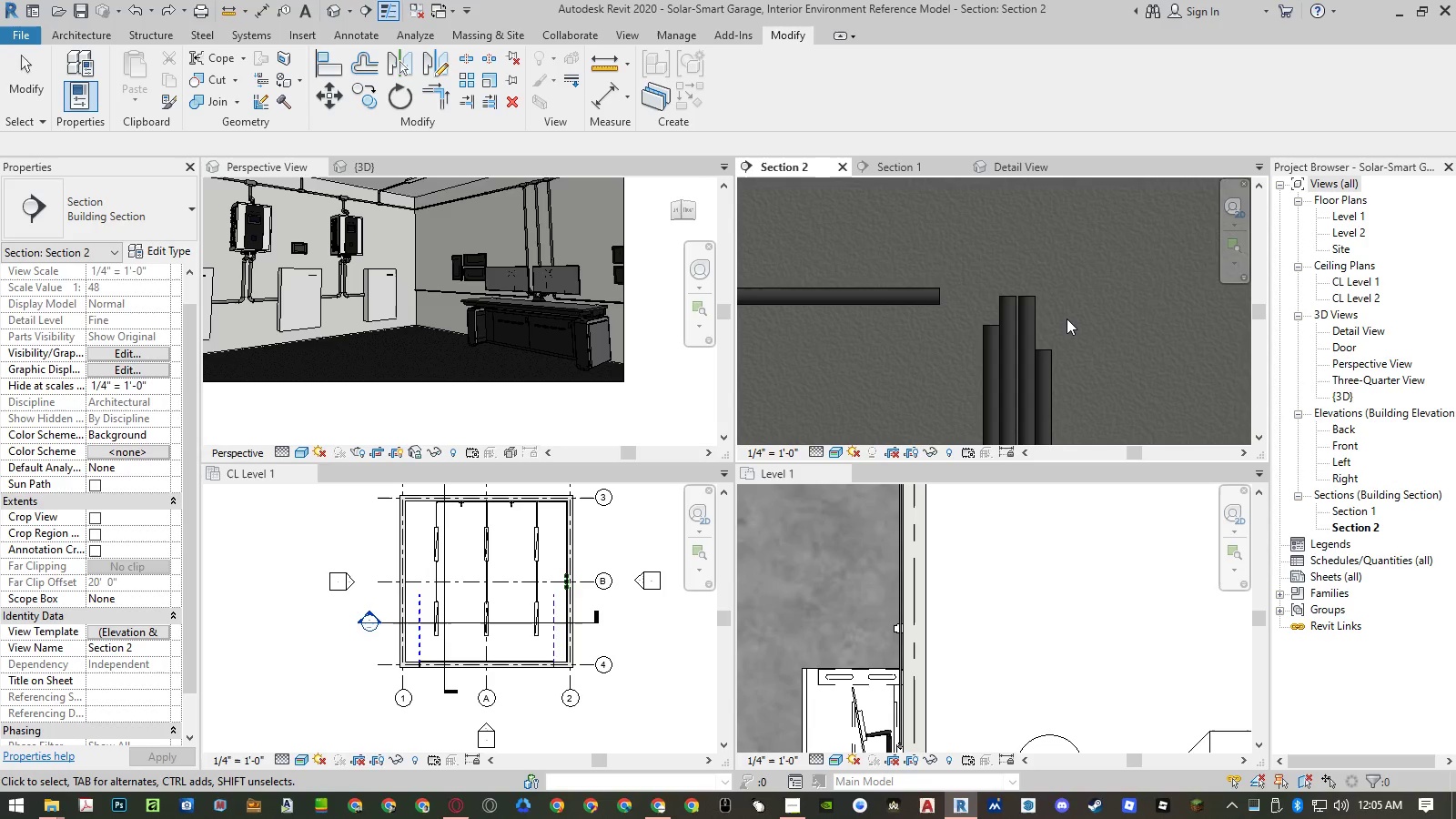 
key(Control+Z)
 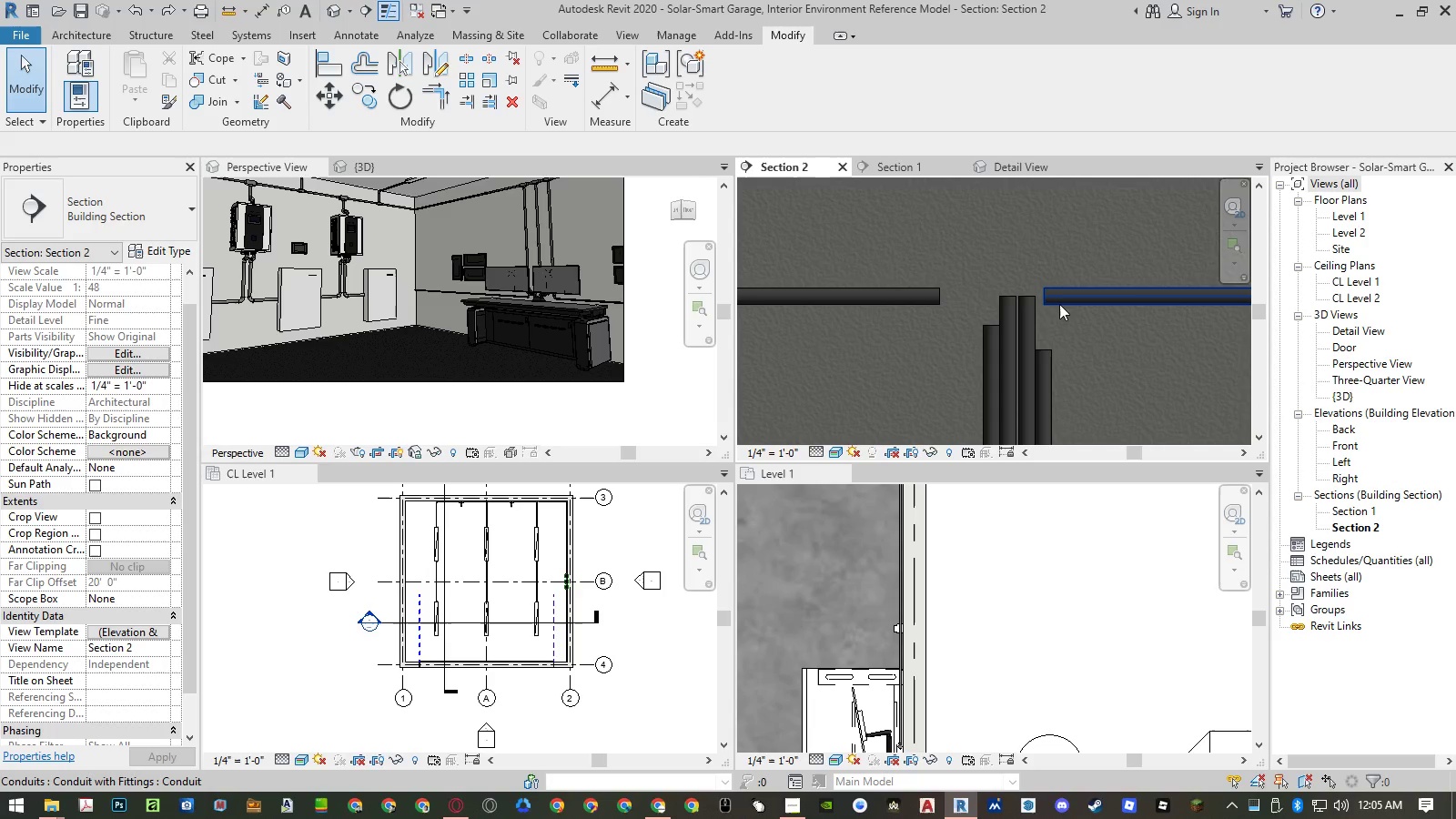 
left_click([1060, 303])
 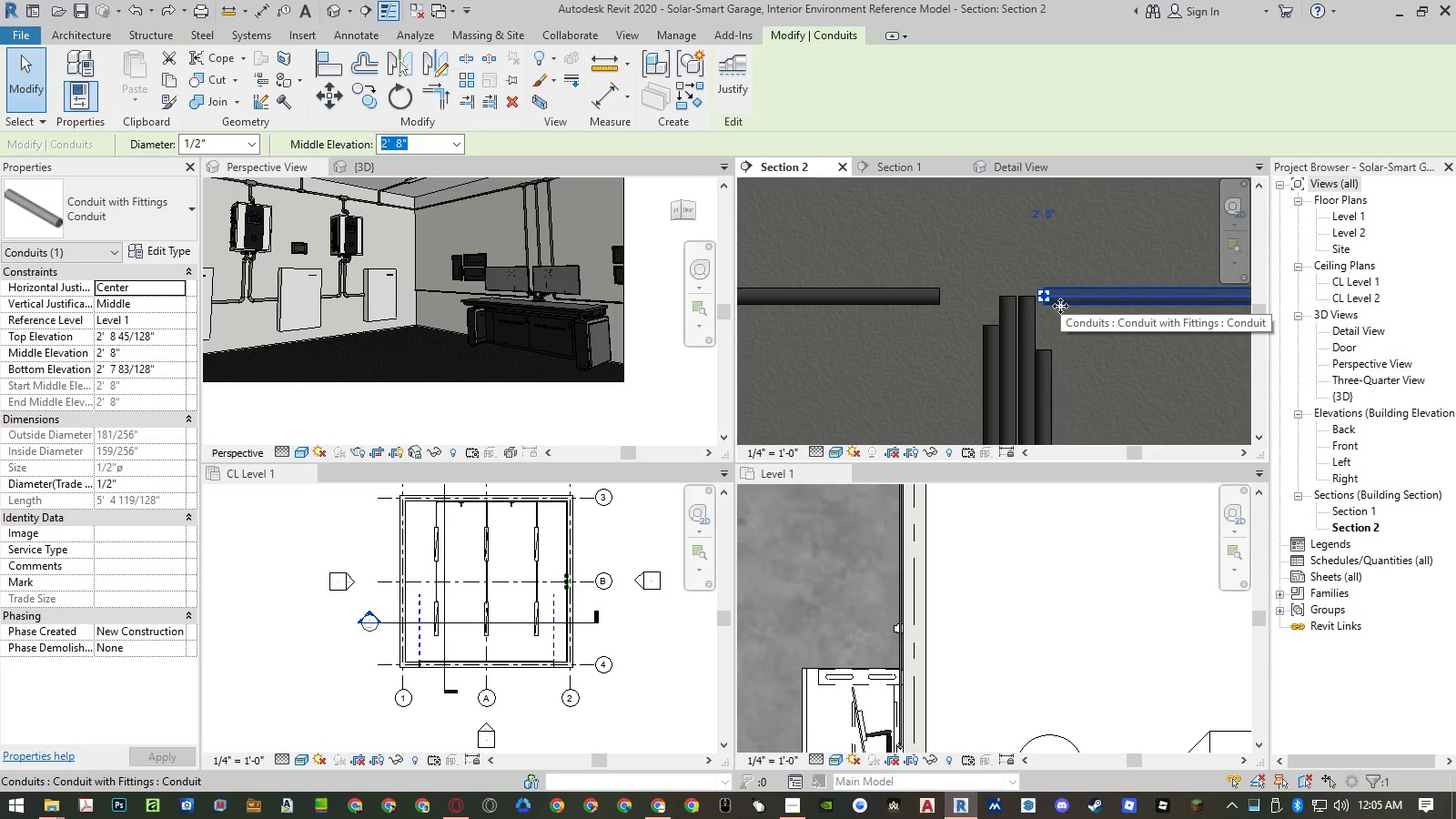 
hold_key(key=ControlLeft, duration=1.5)
 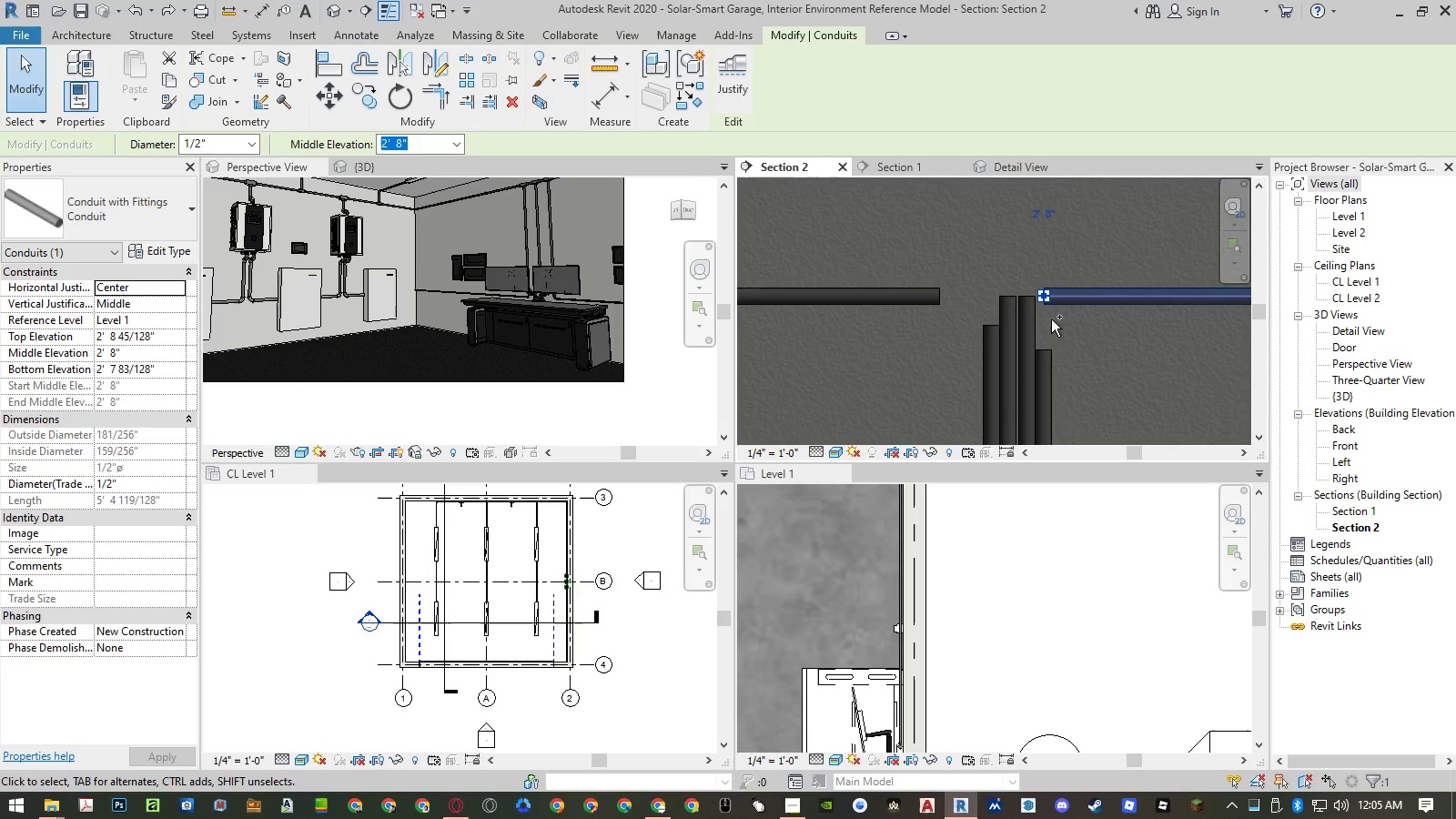 
hold_key(key=ControlLeft, duration=0.97)
 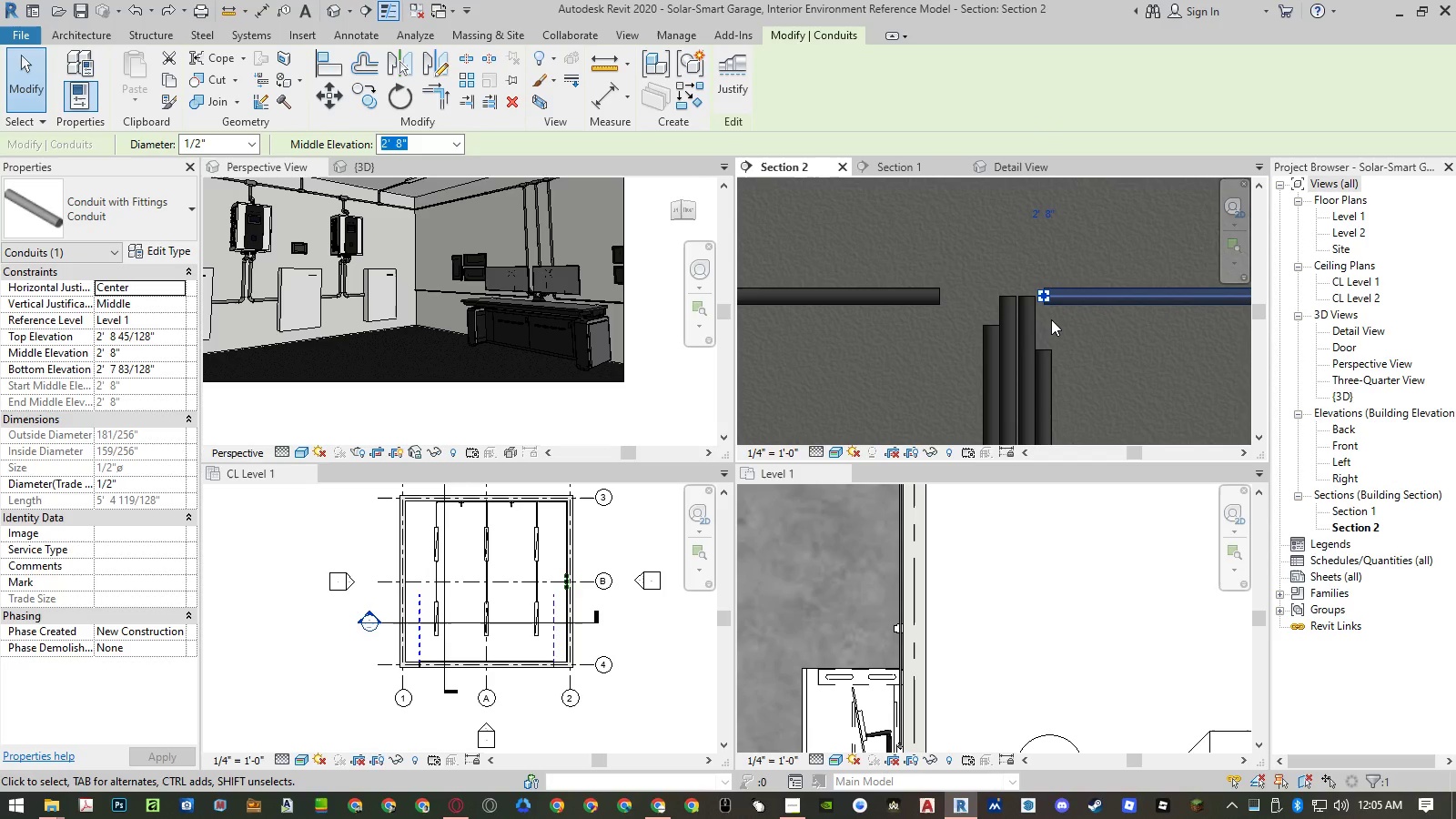 
hold_key(key=ControlLeft, duration=4.92)
 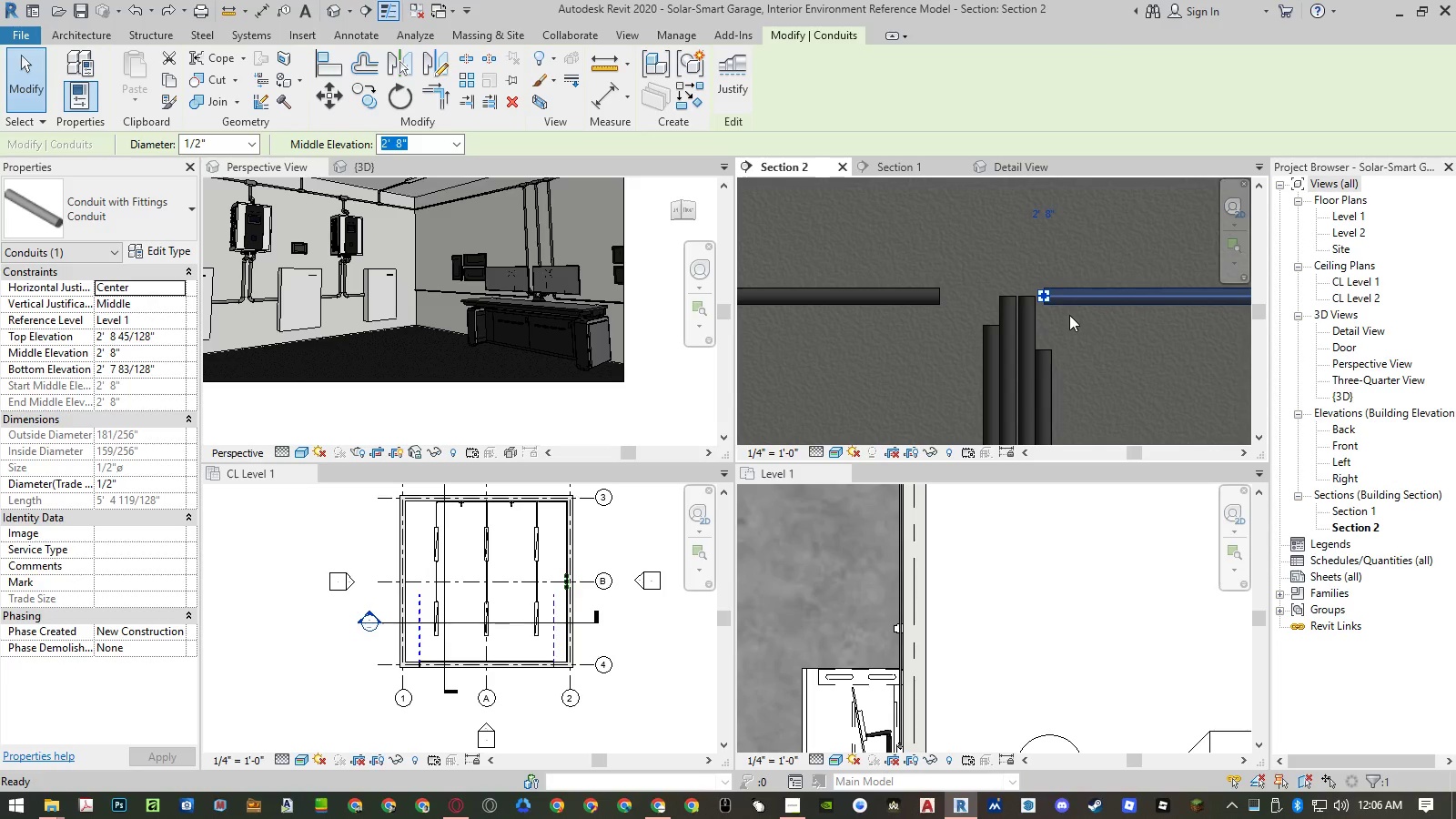 
key(Control+S)
 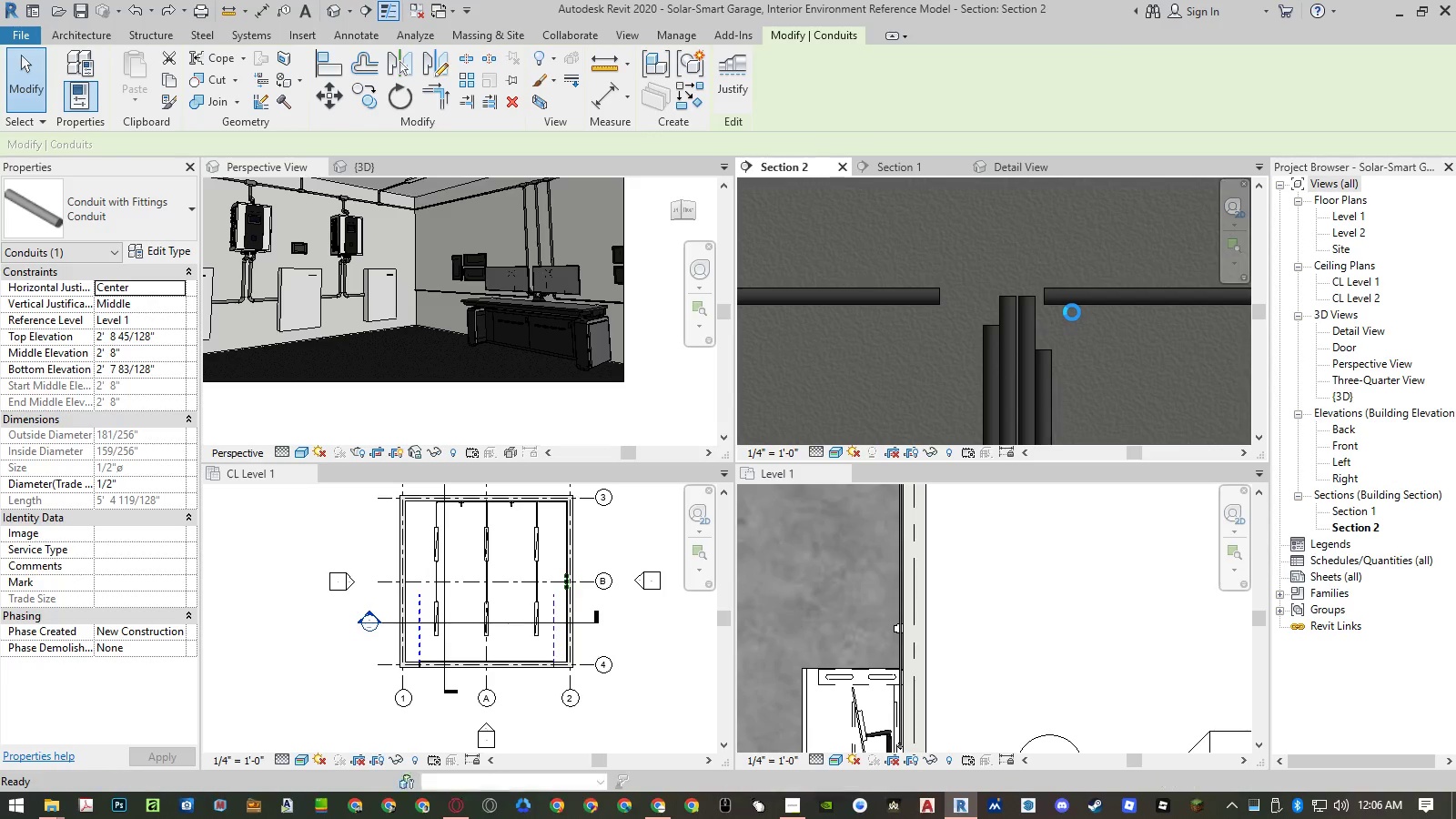 
key(Control+ControlLeft)
 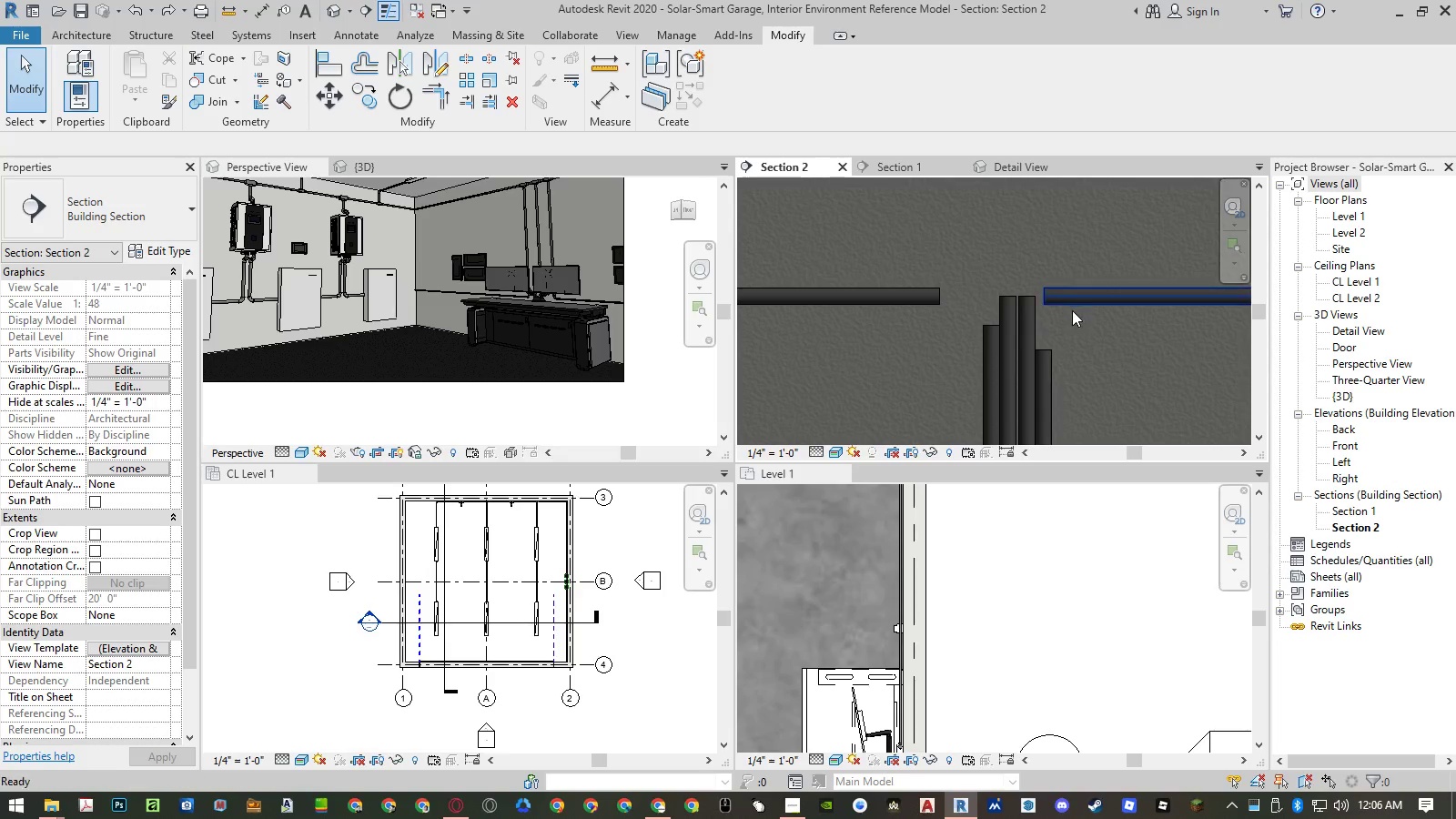 
key(Control+Z)
 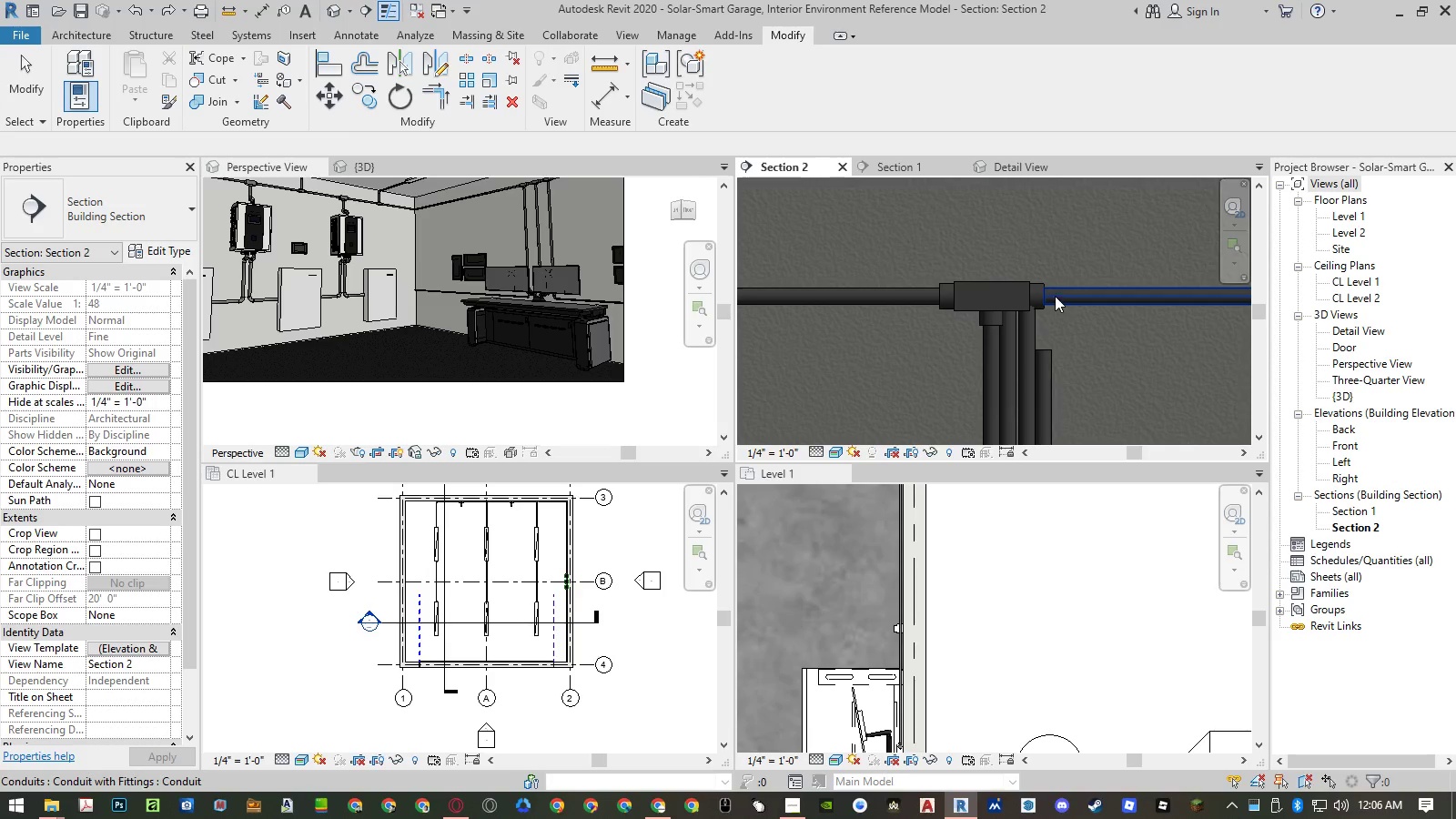 
left_click([1055, 296])
 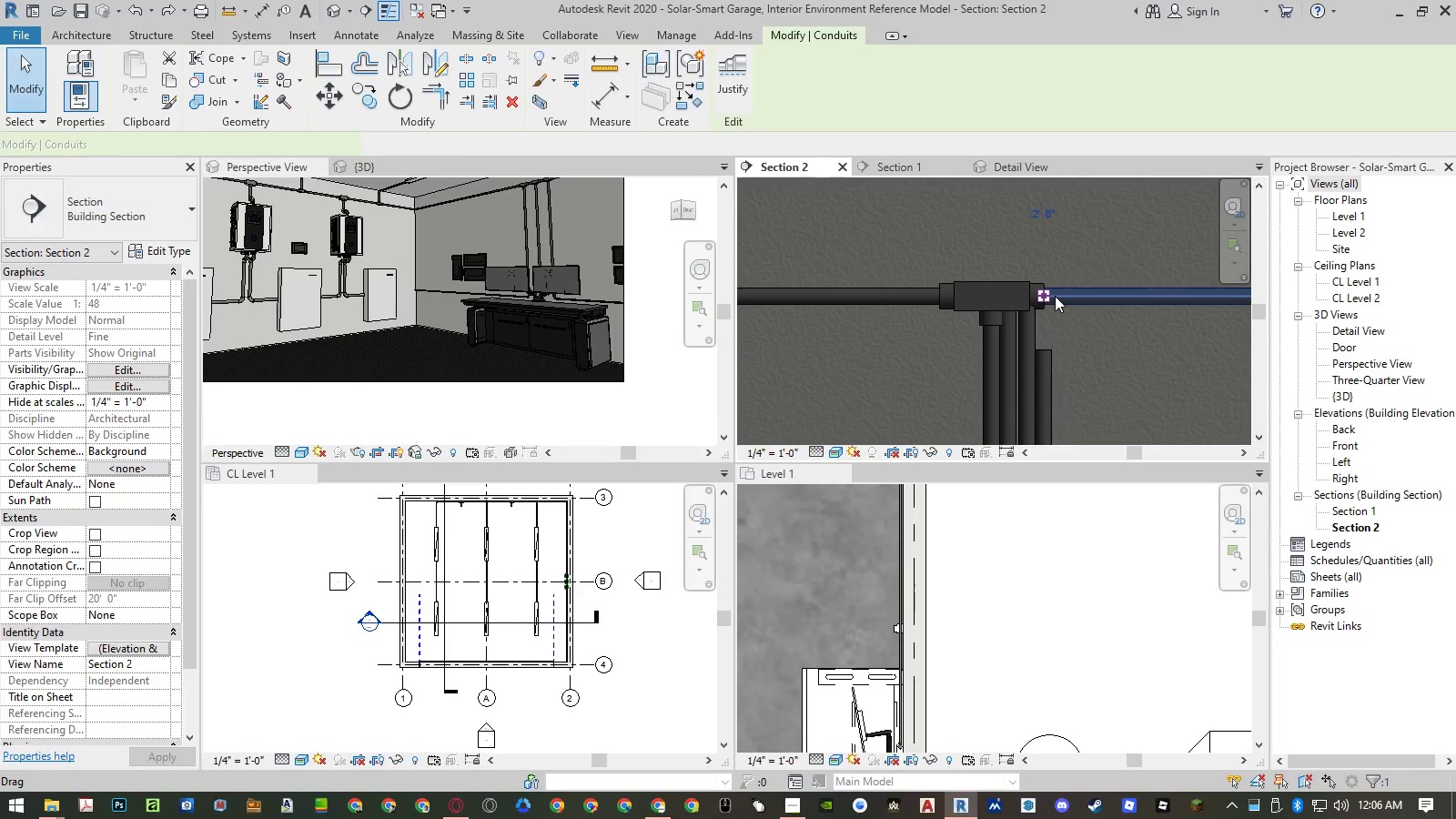 
key(Delete)
 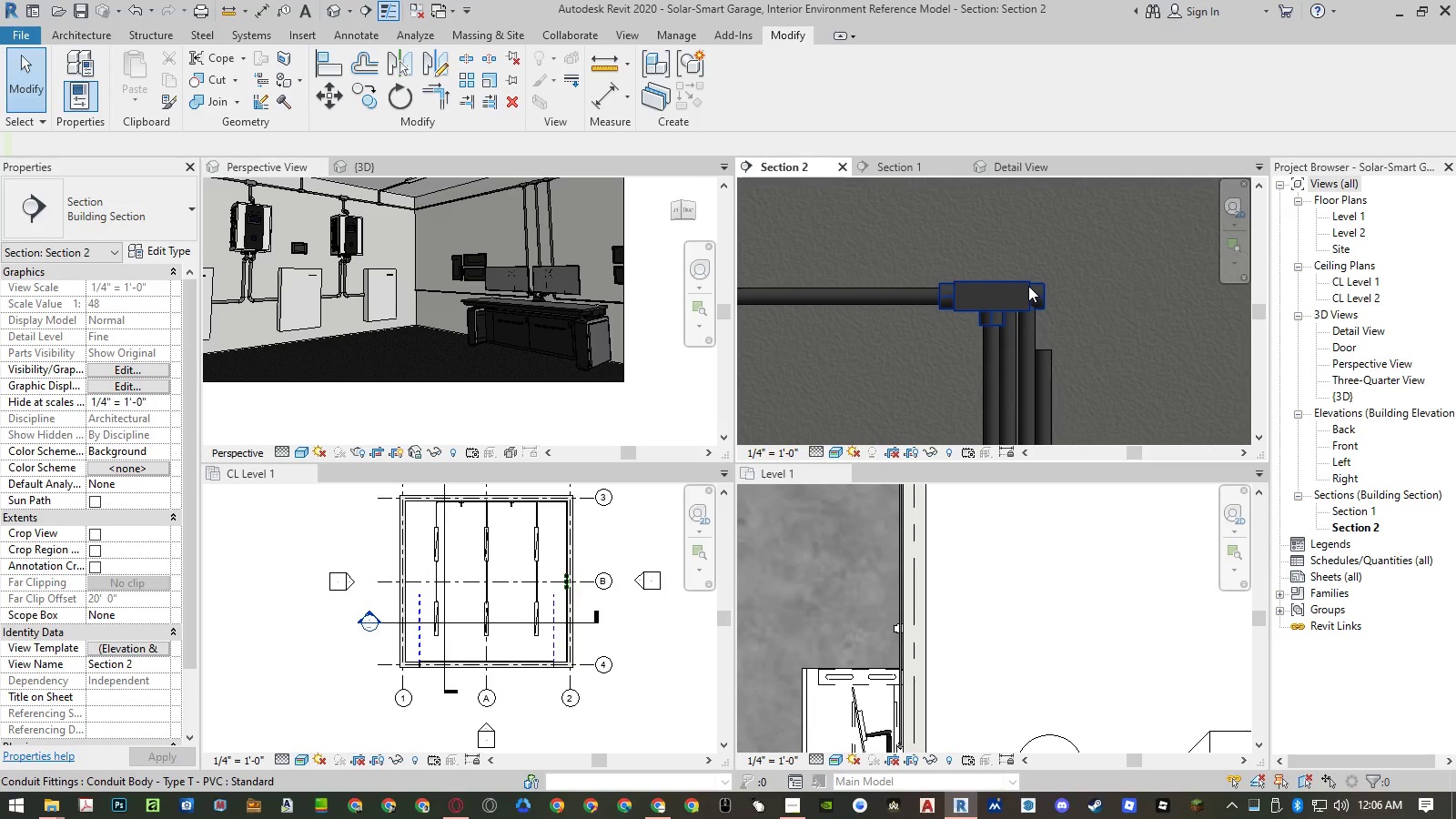 
left_click([1028, 286])
 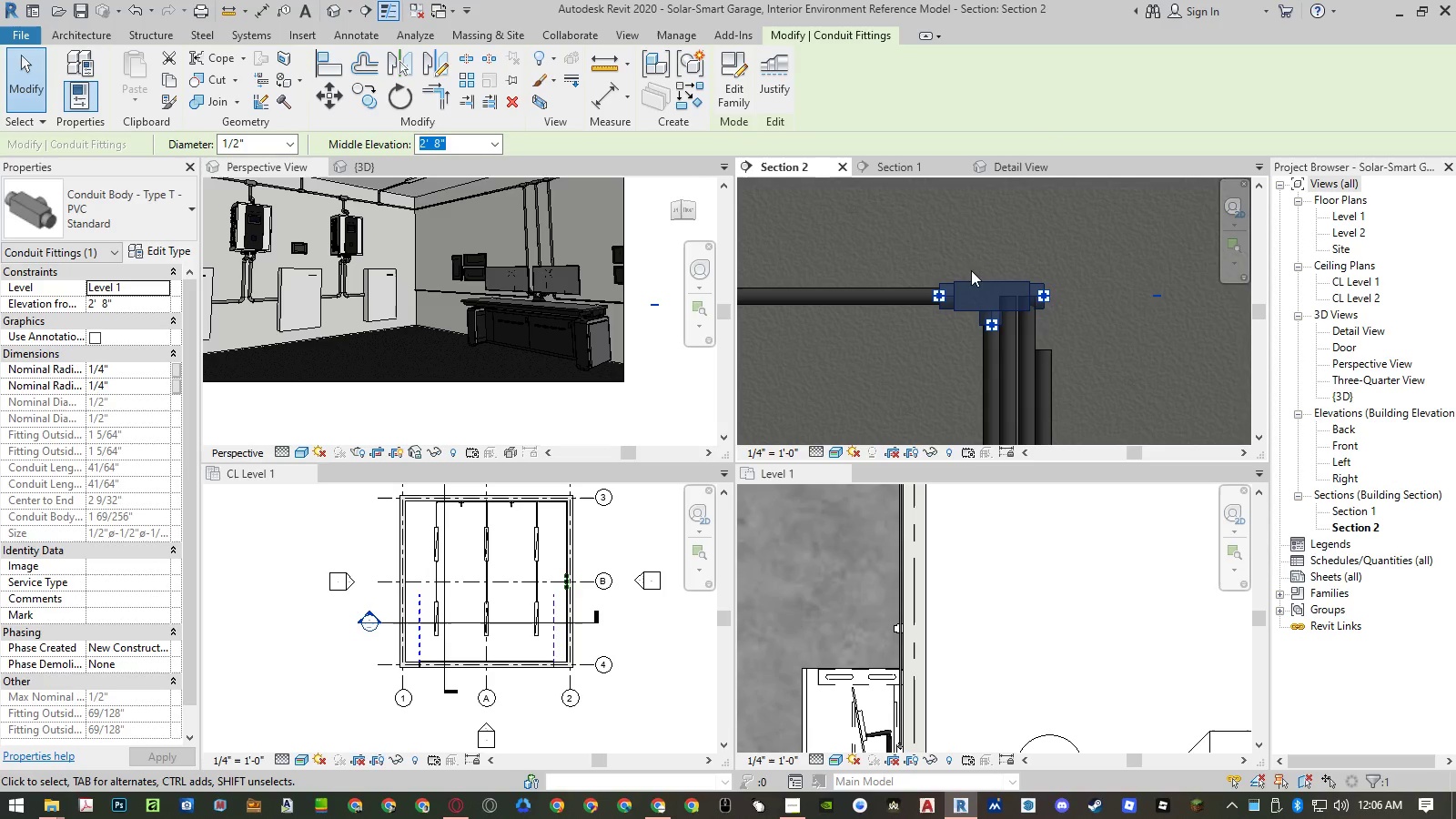 
key(Control+Z)
 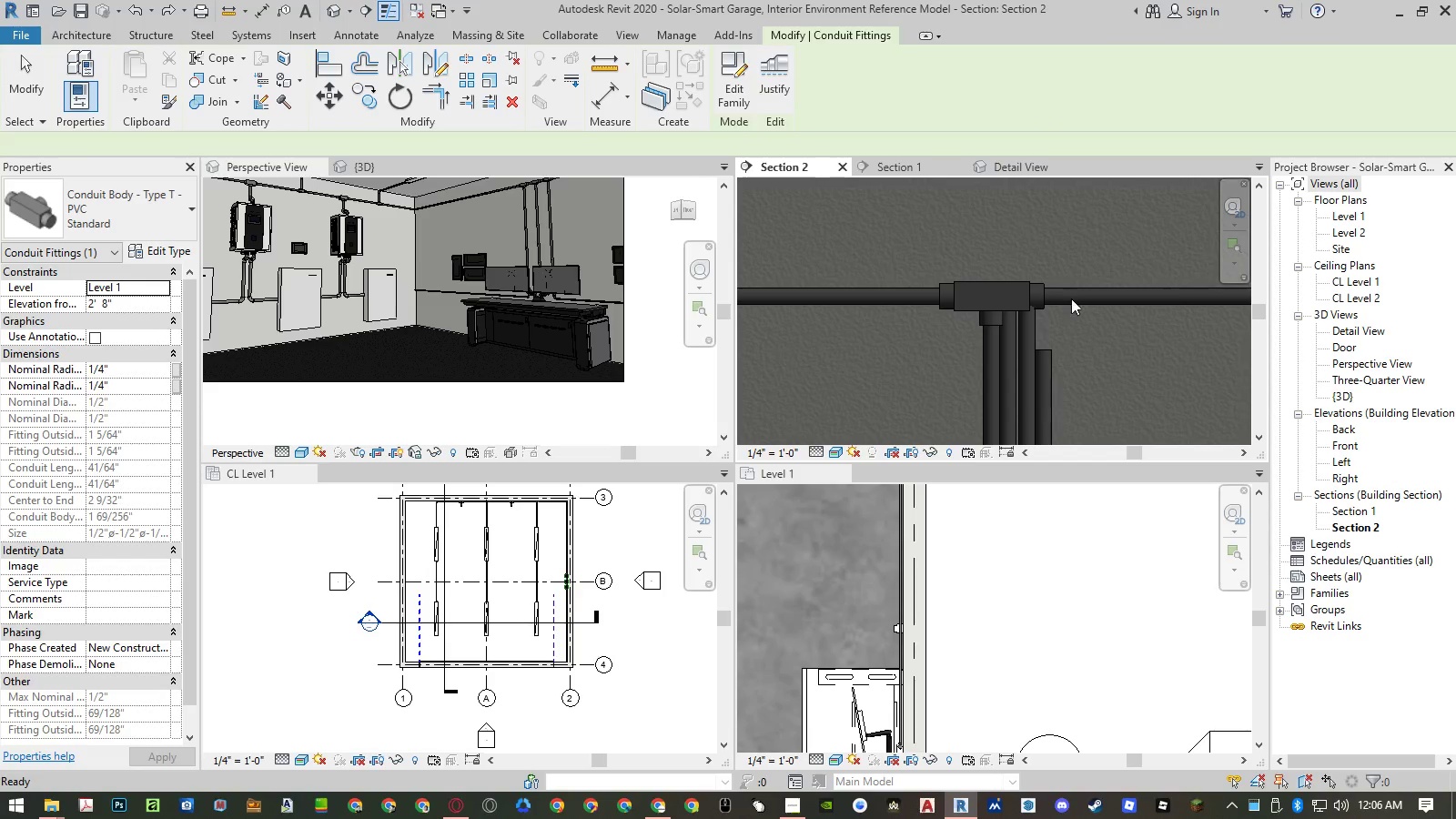 
key(Control+ControlLeft)
 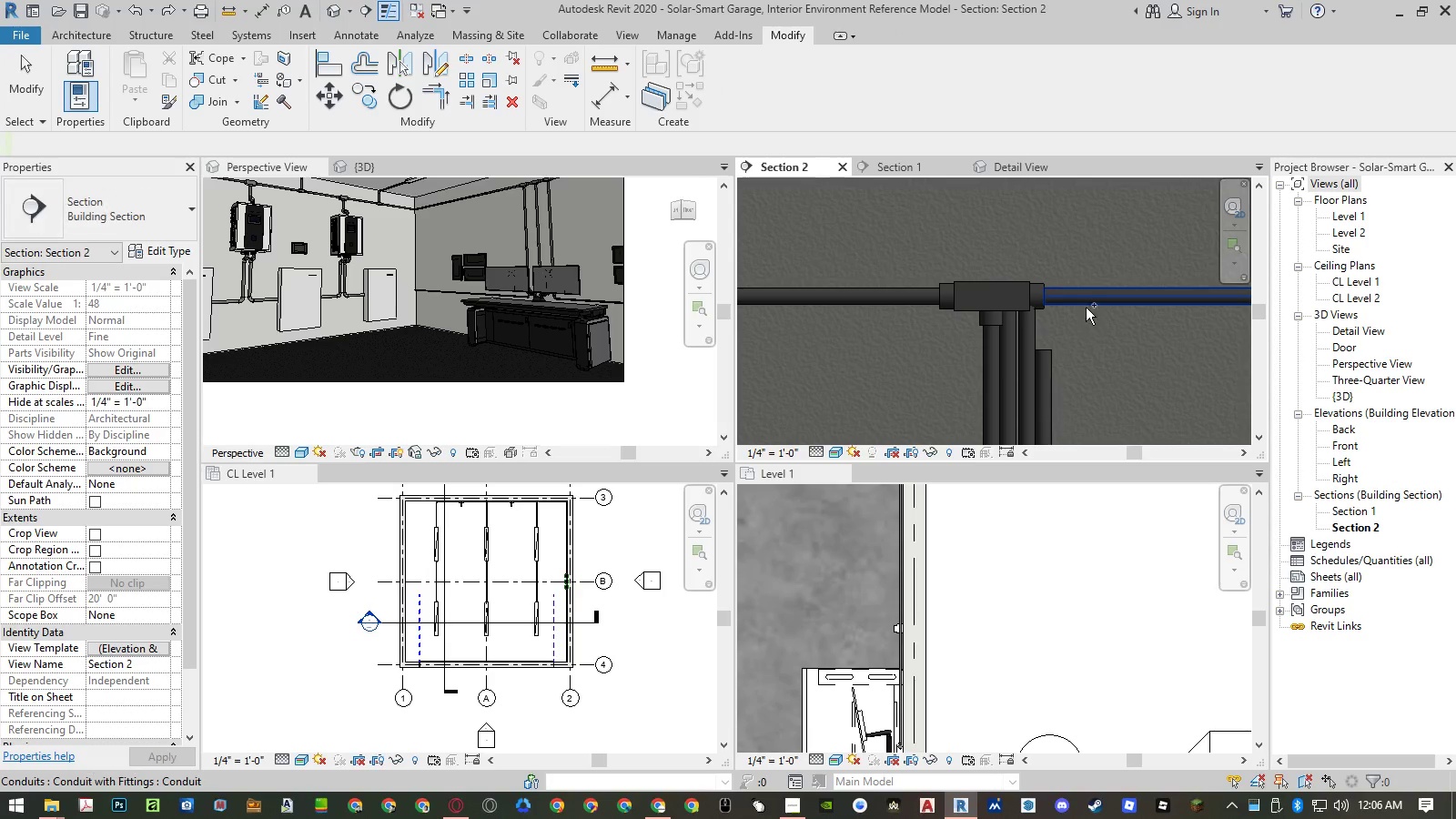 
key(Control+Z)
 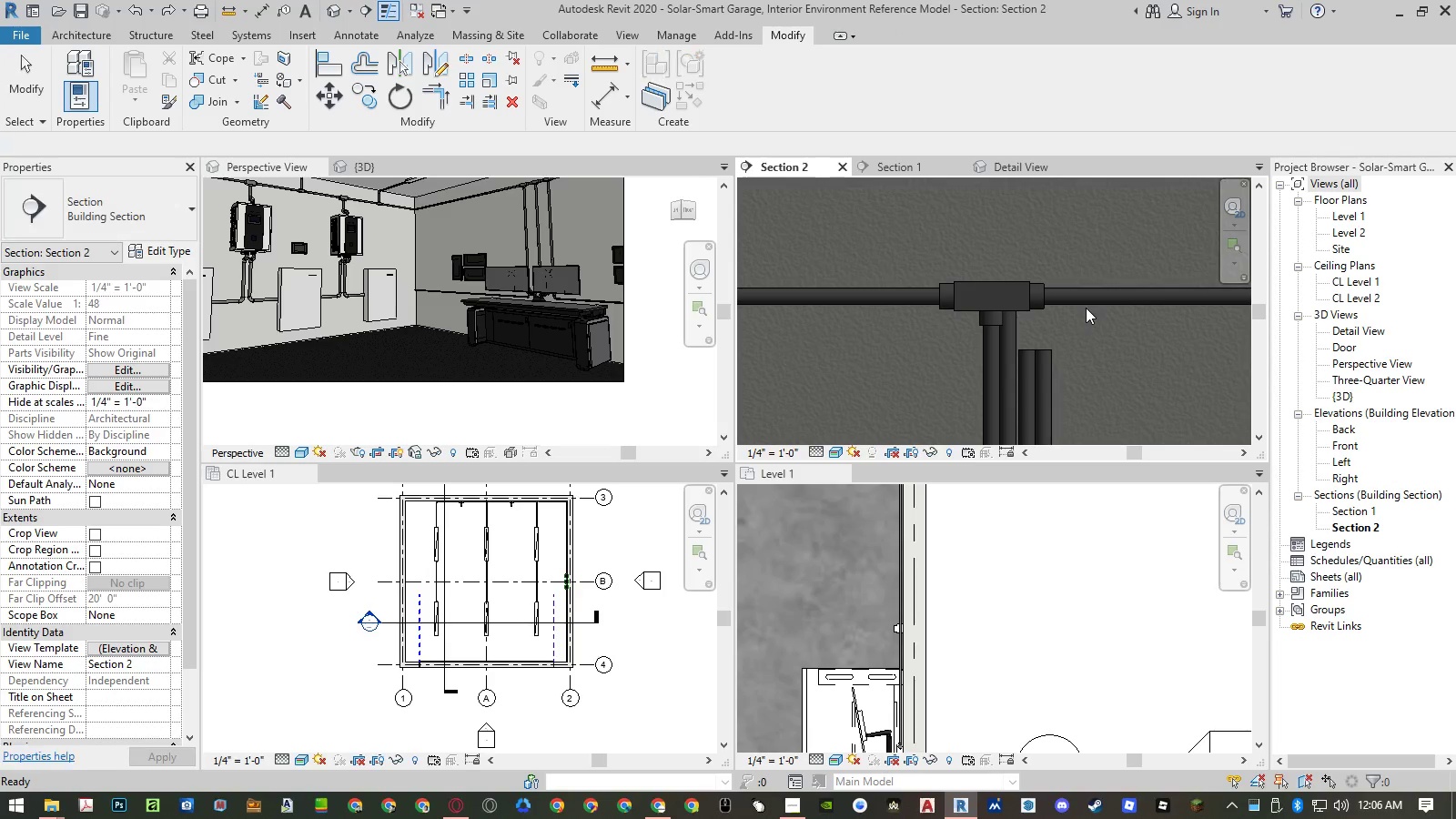 
key(Control+ControlLeft)
 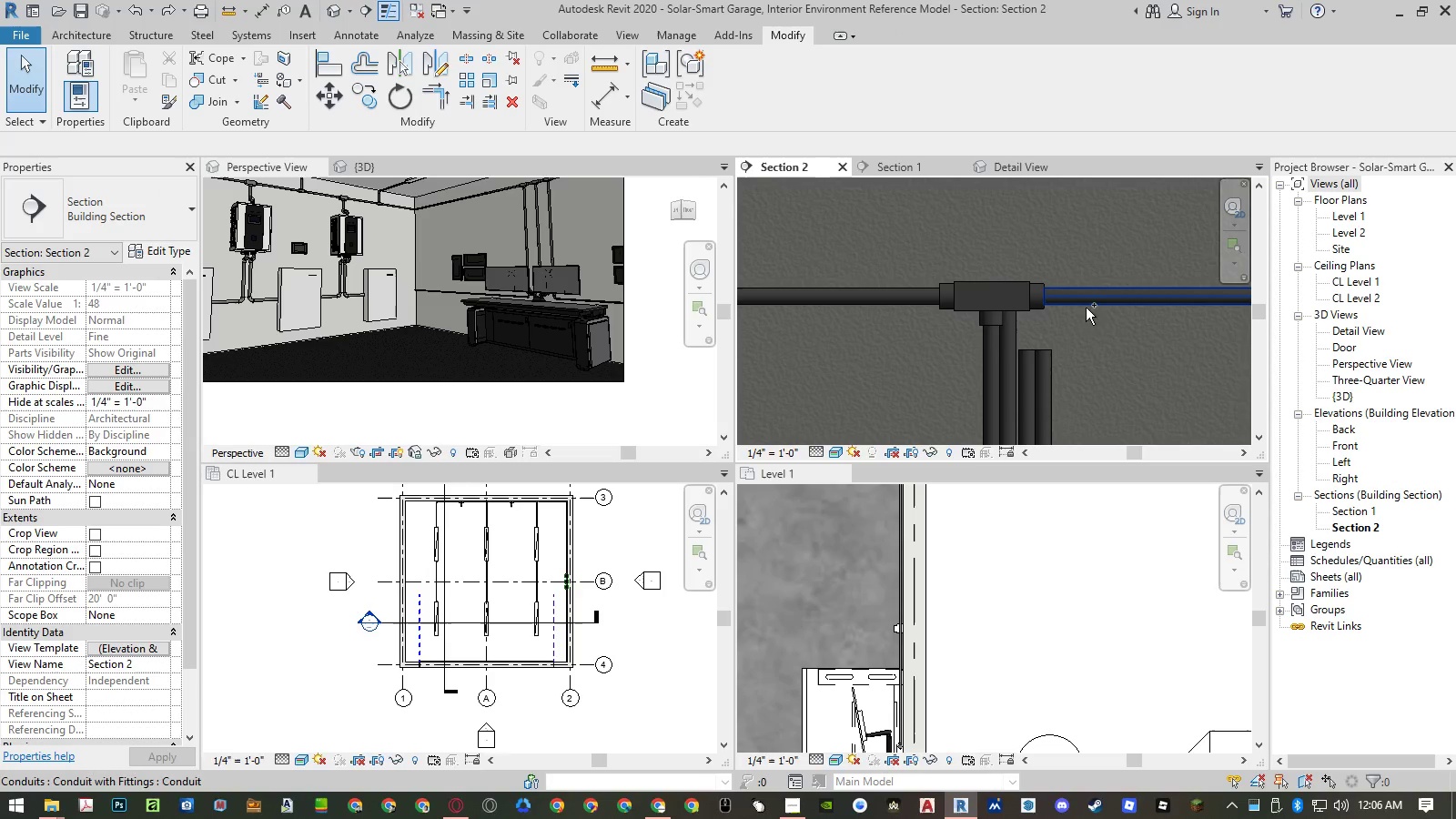 
key(Control+Z)
 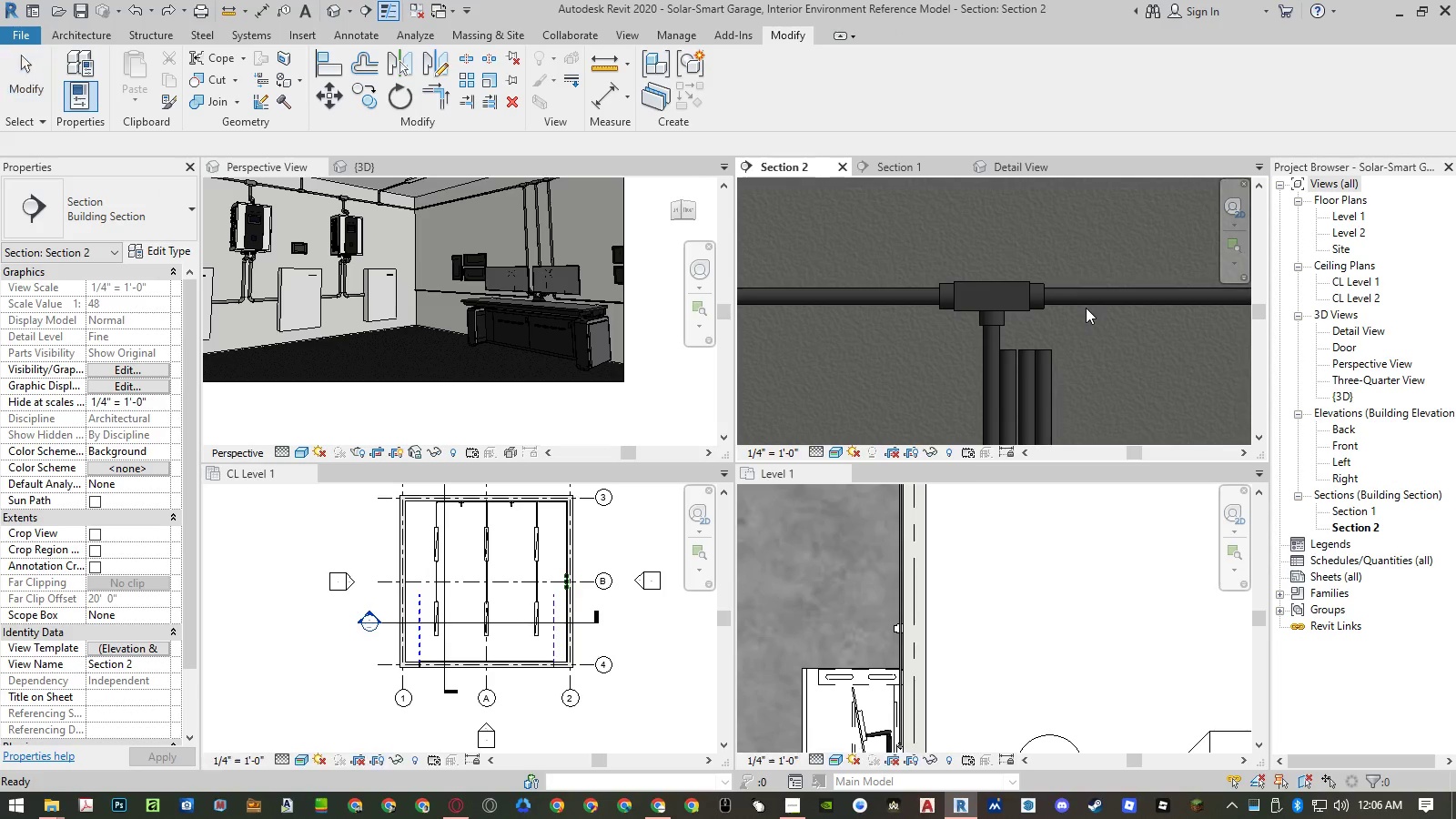 
key(Control+ControlLeft)
 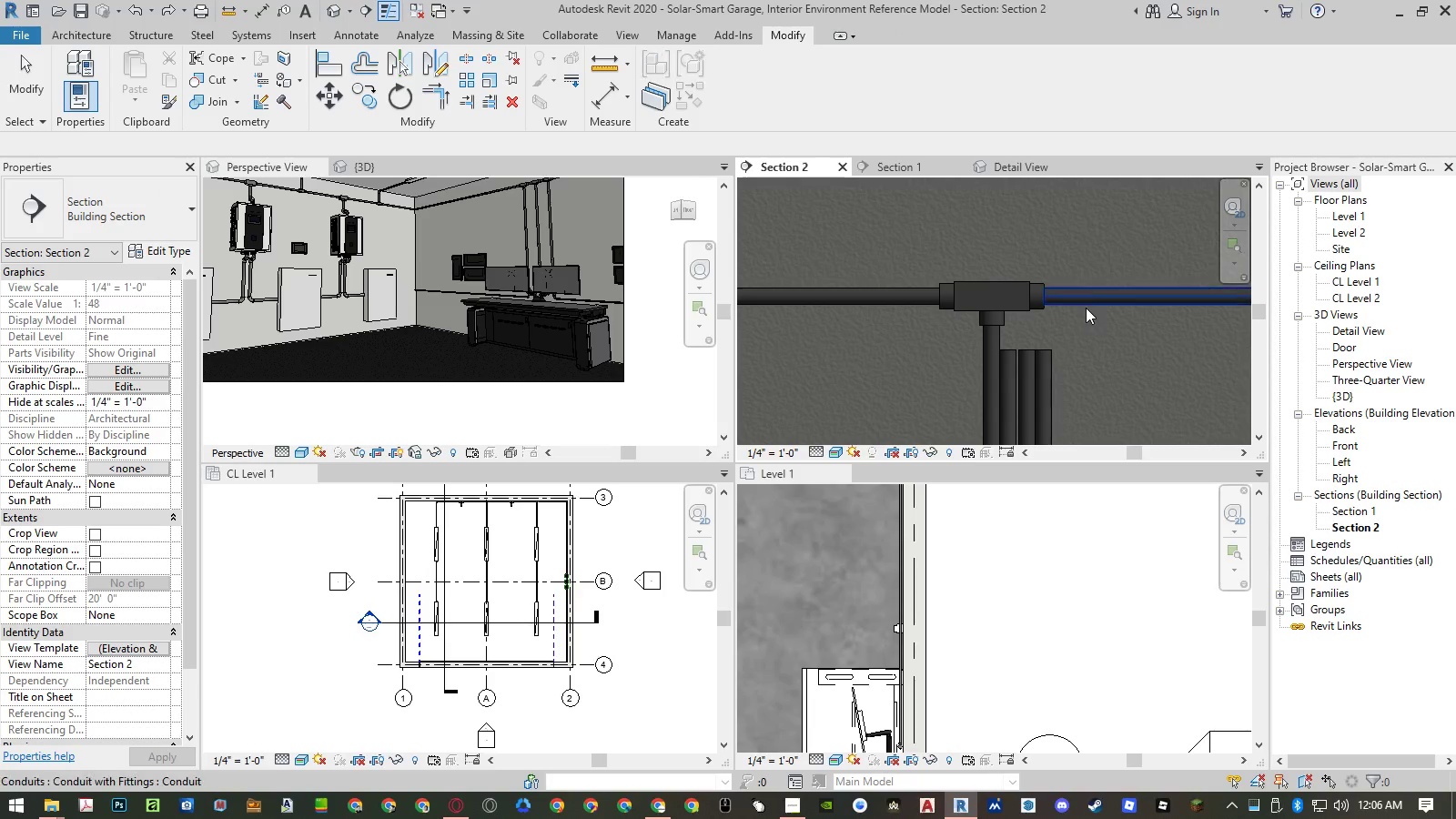 
key(Control+Z)
 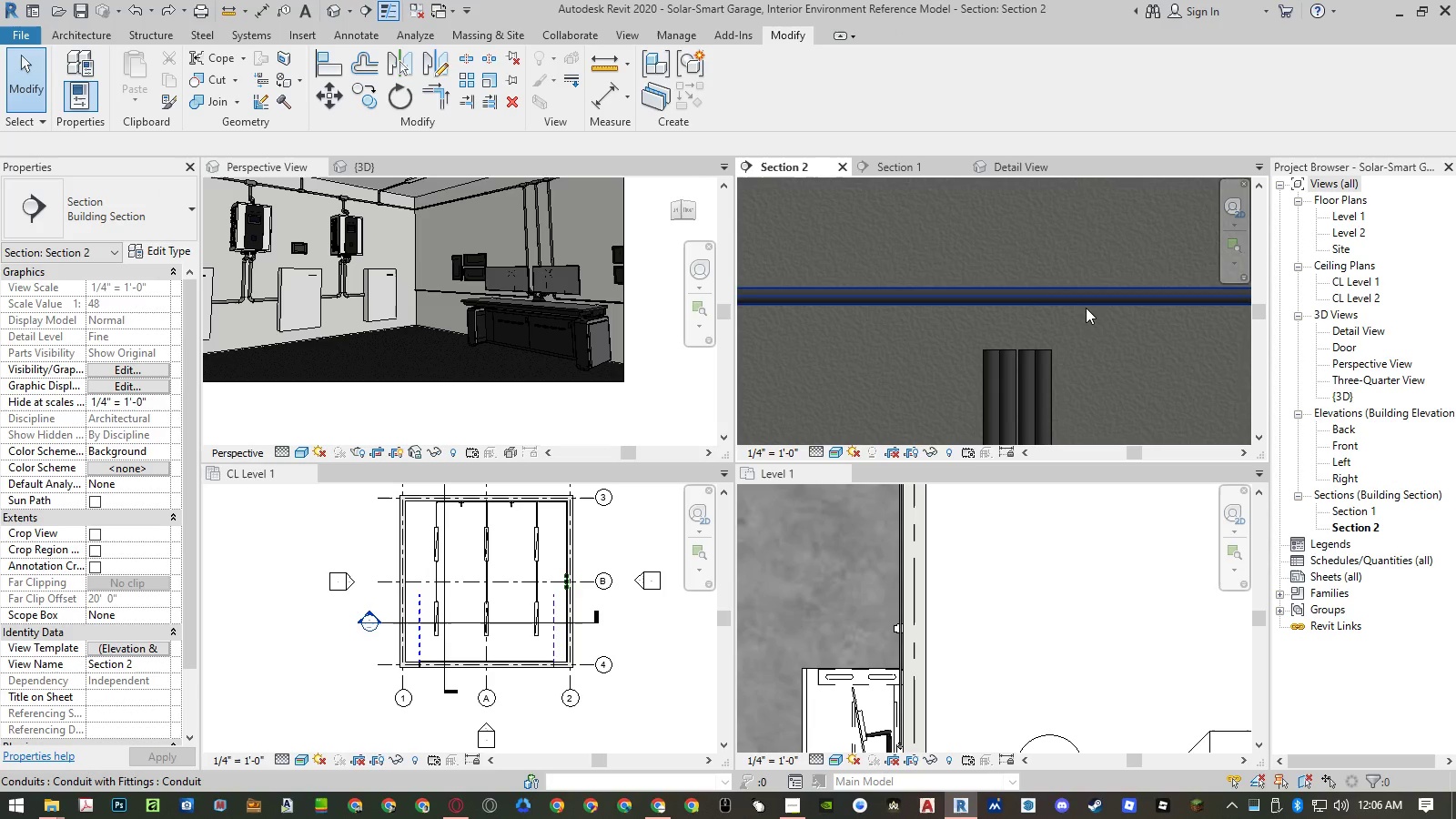 
type(ext)
 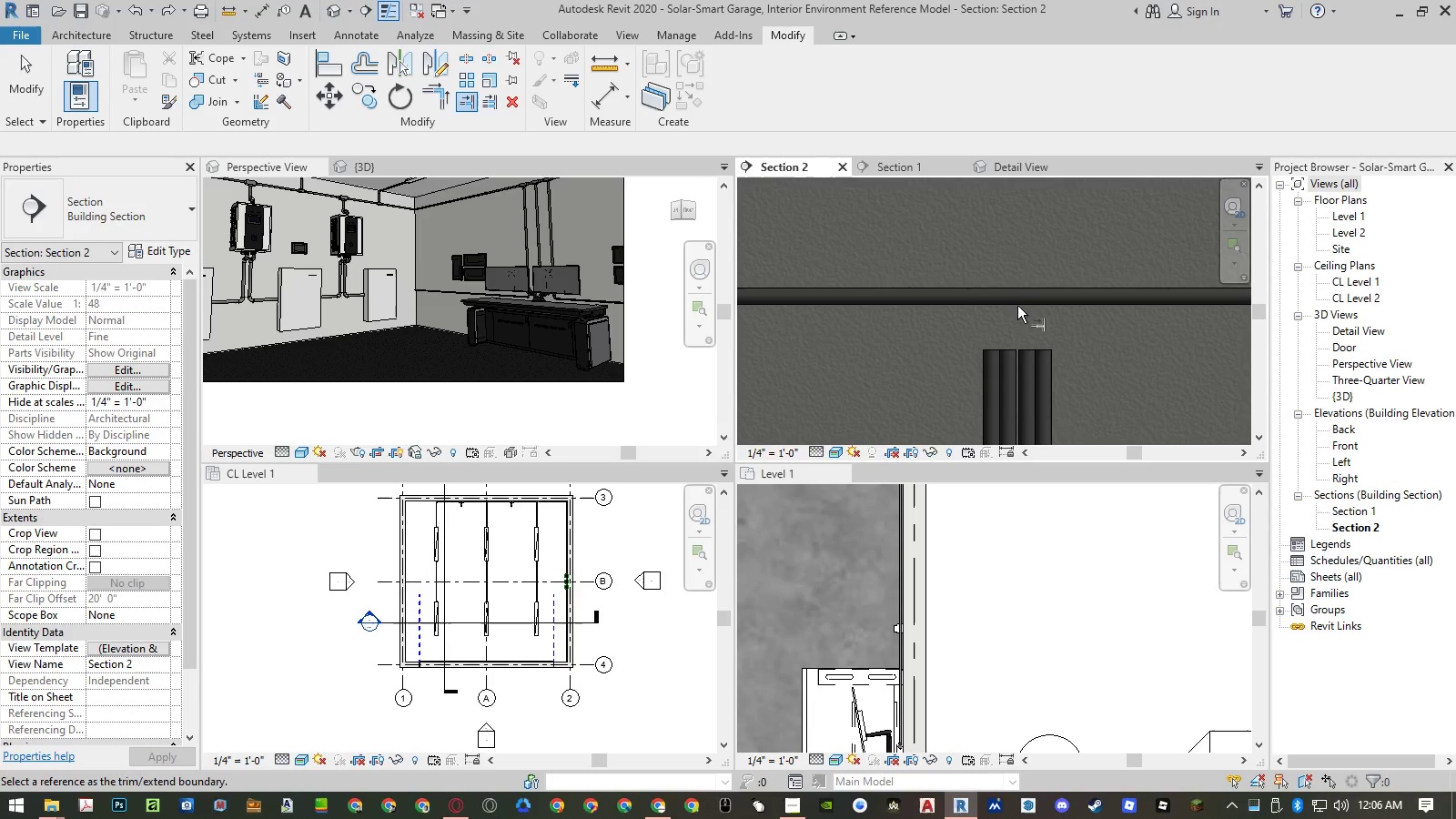 
left_click([1017, 301])
 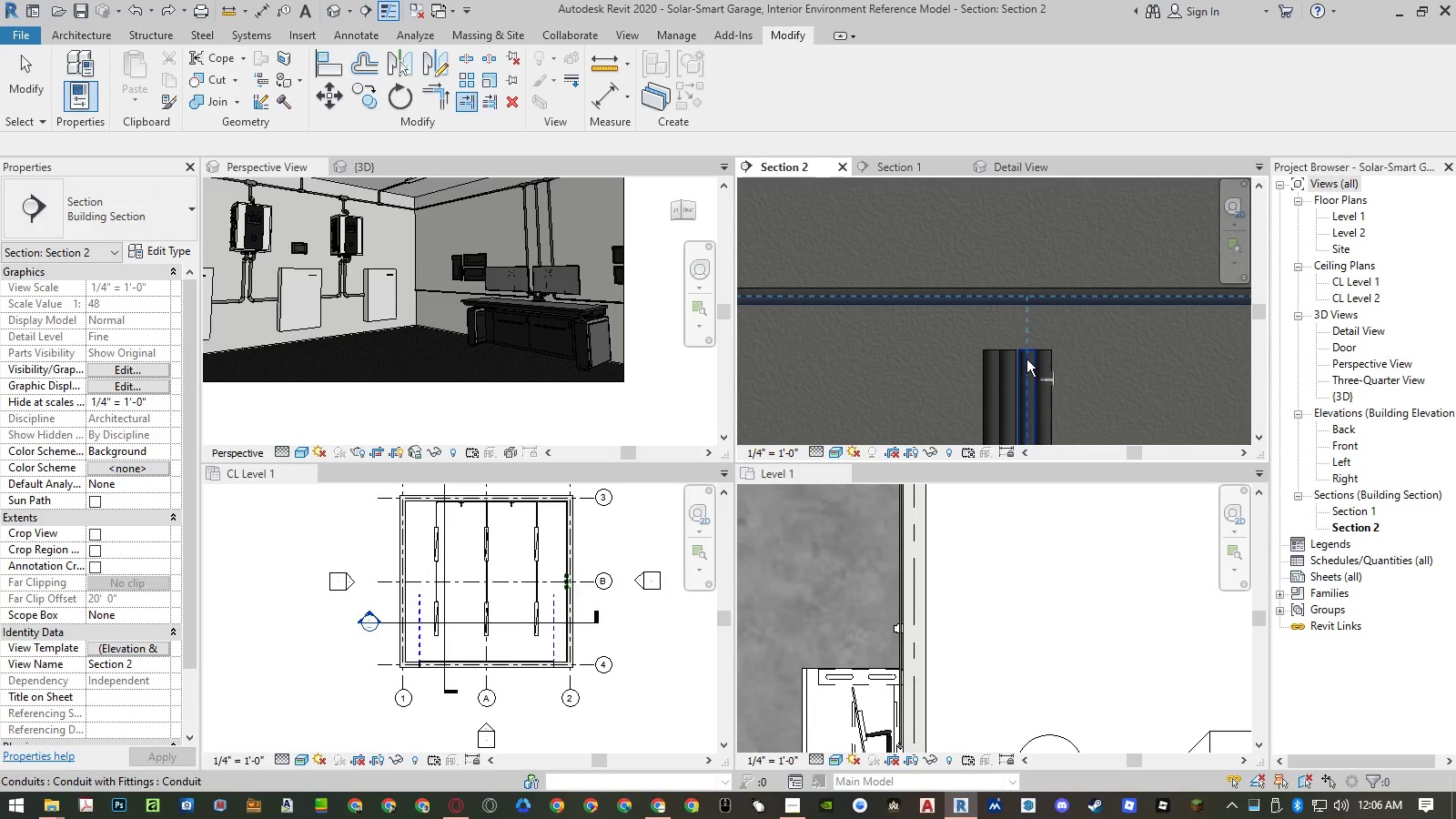 
left_click([1026, 359])
 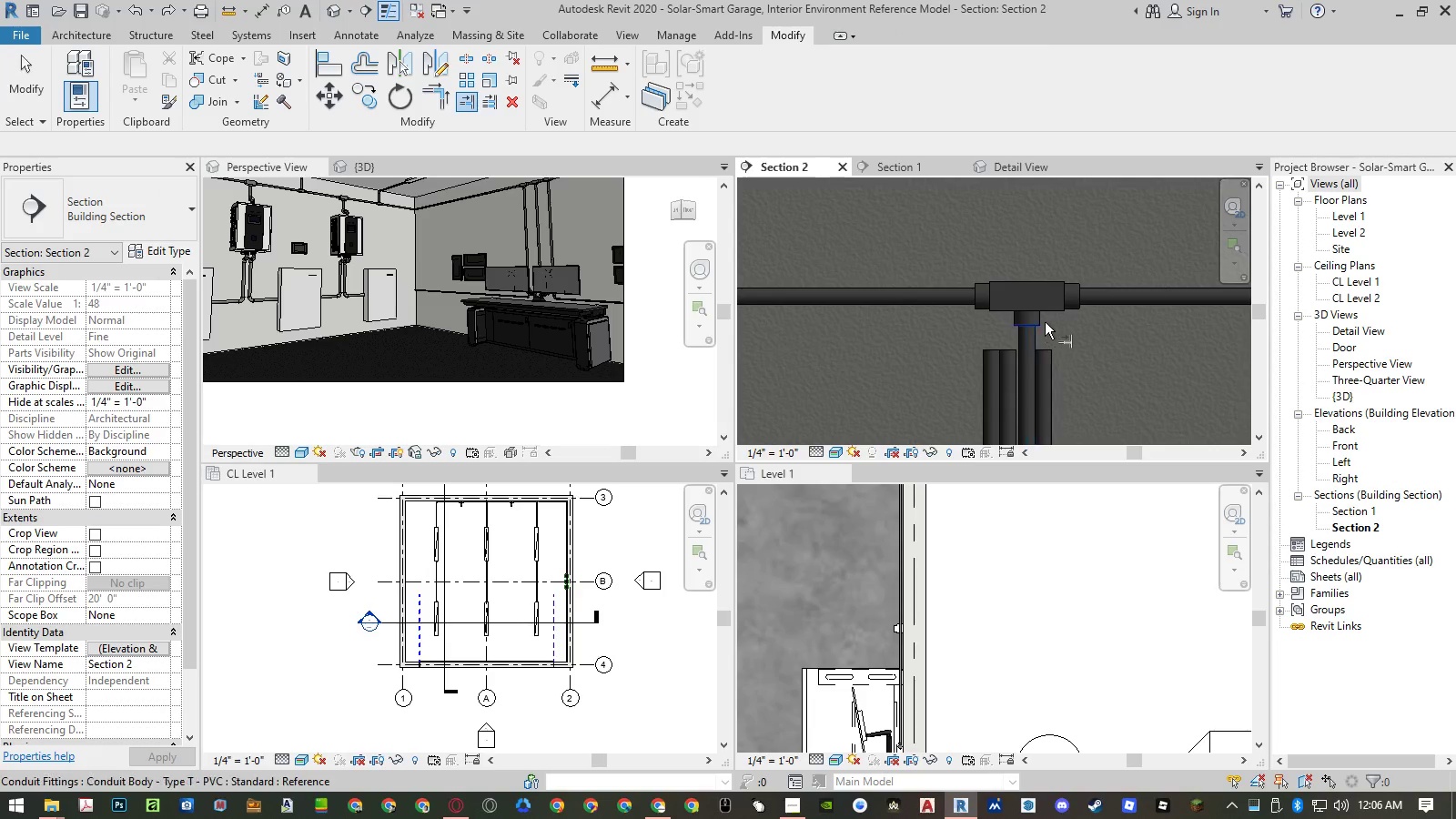 
key(Escape)
 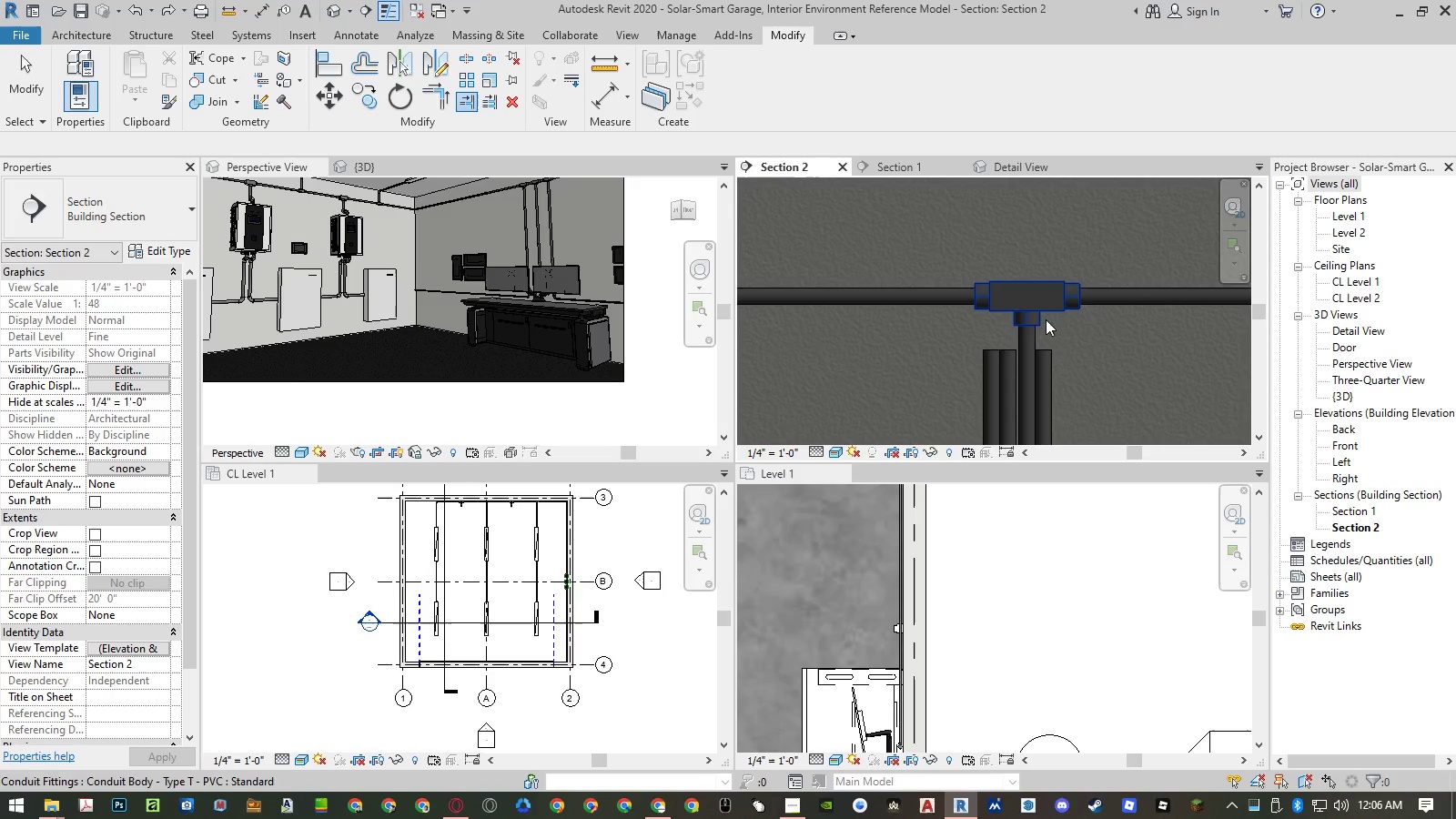 
key(Escape)
 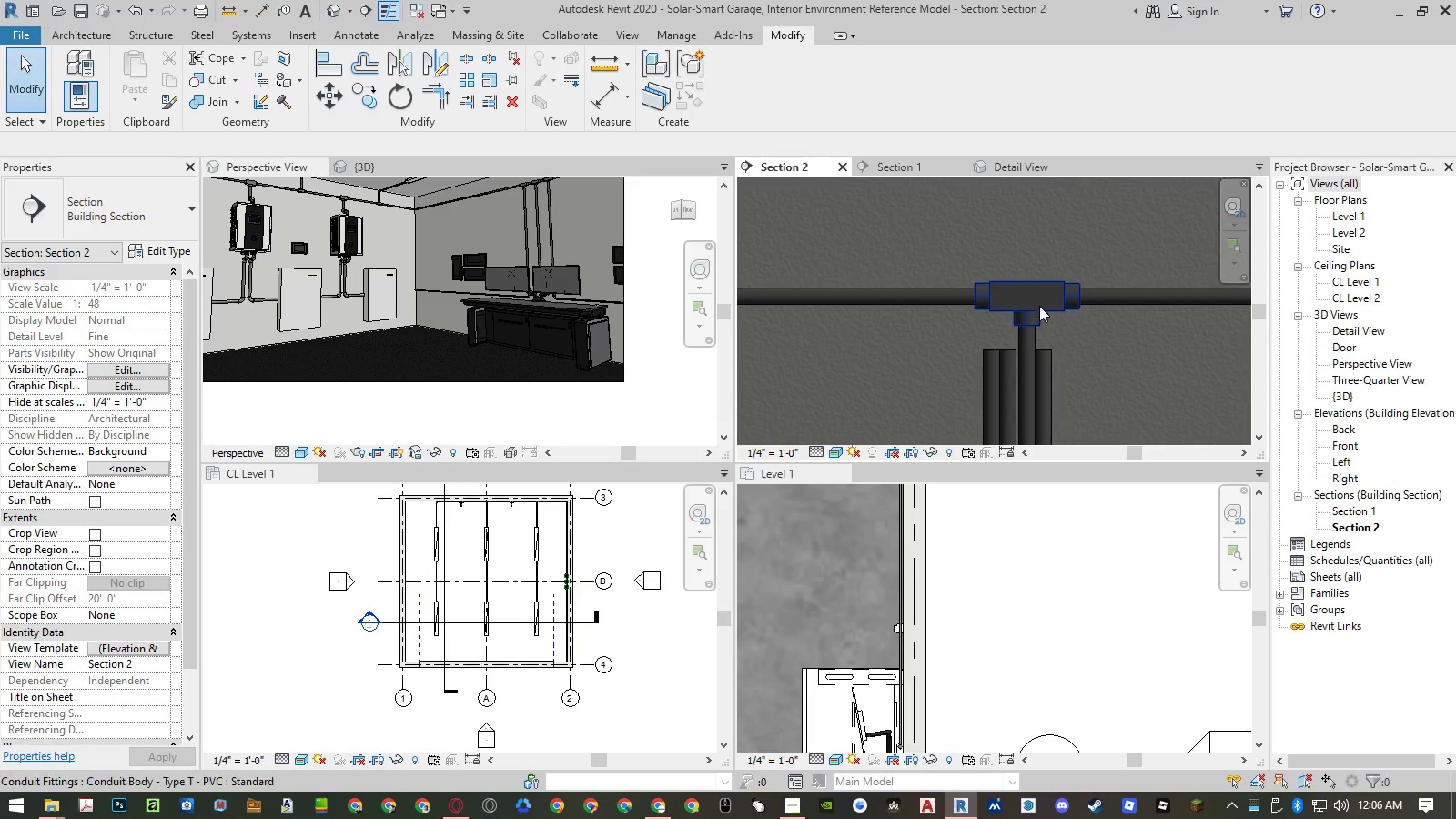 
left_click([1040, 306])
 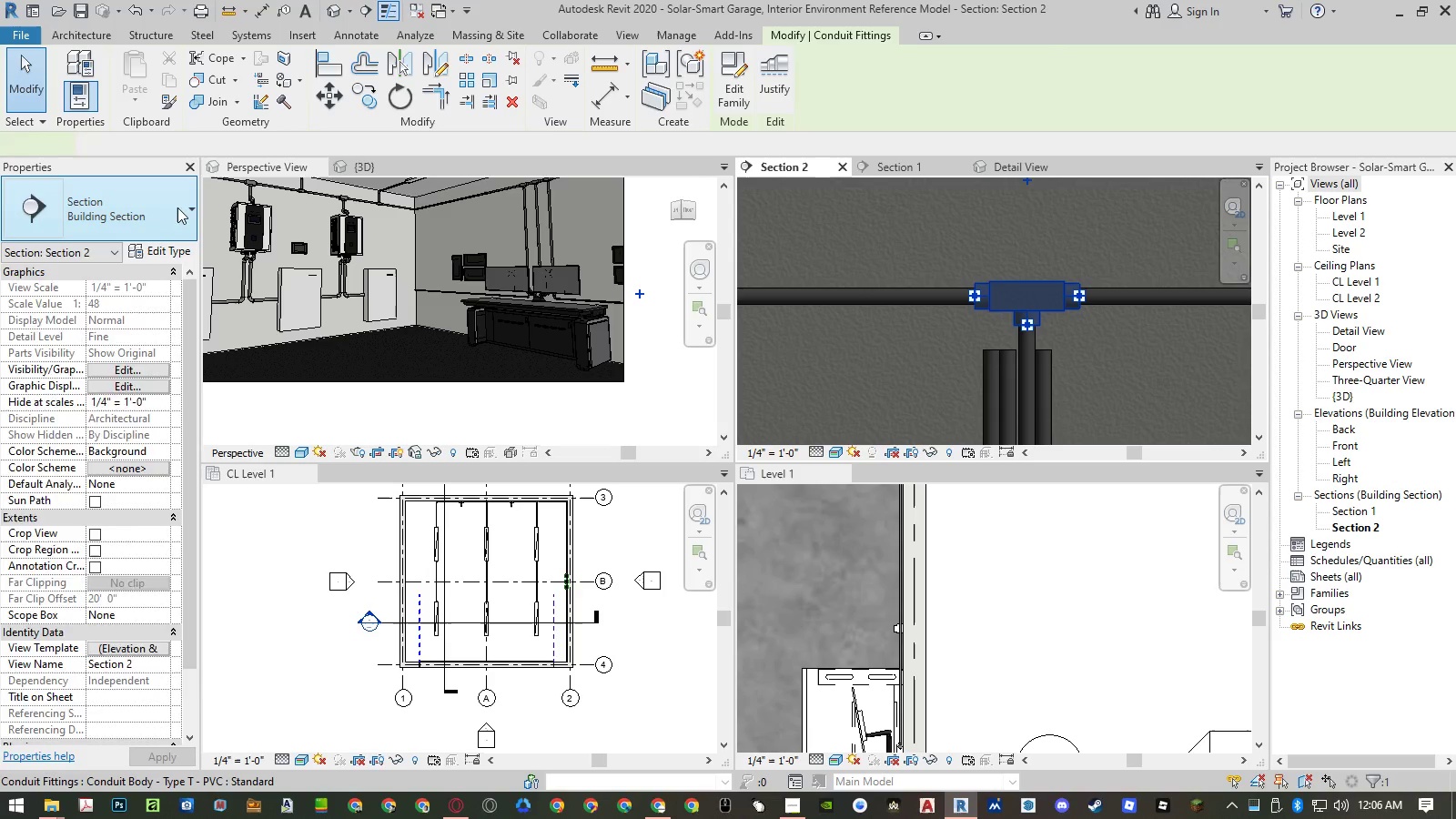 
left_click([171, 207])
 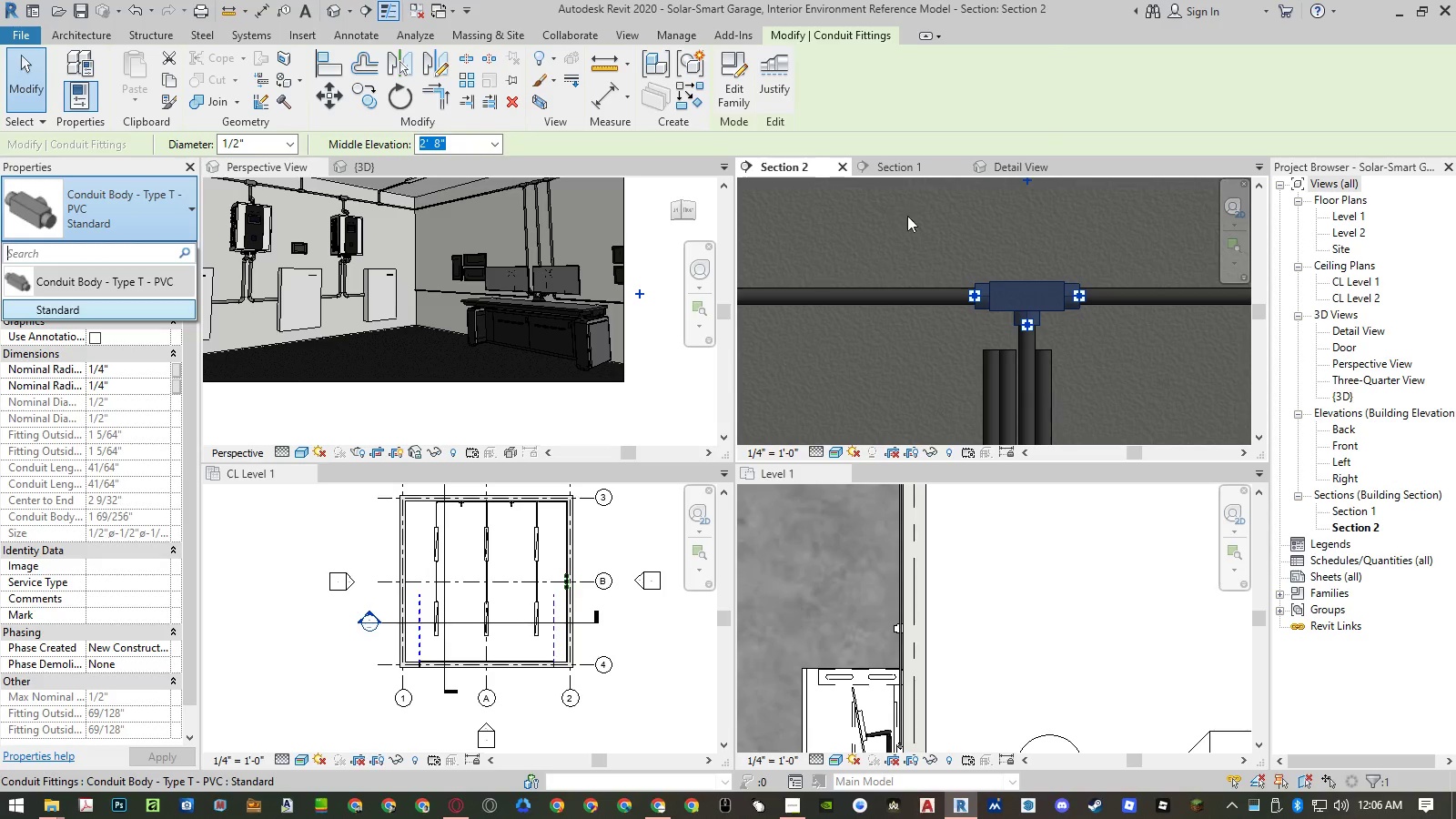 
left_click([1000, 234])
 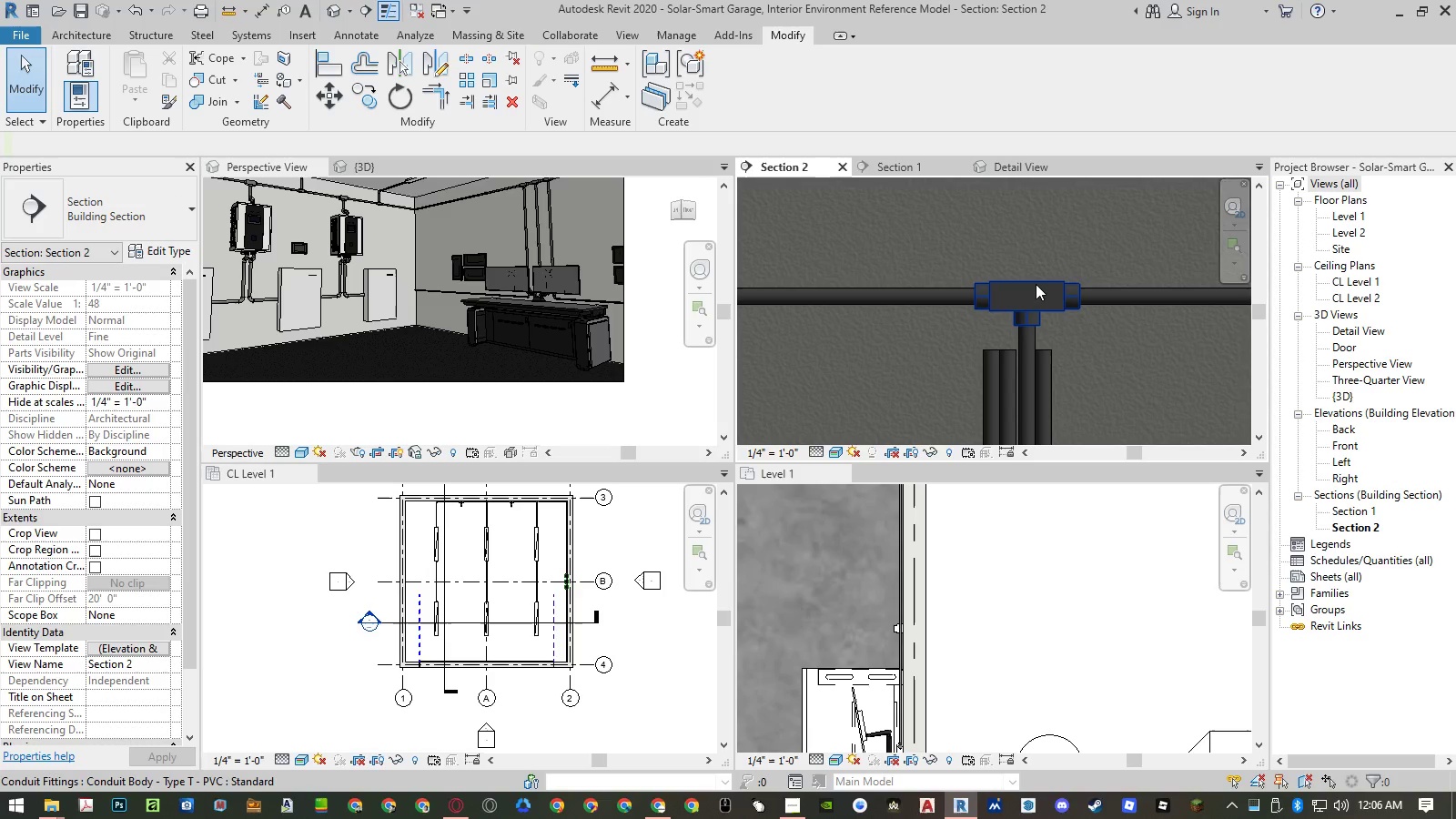 
left_click([1036, 279])
 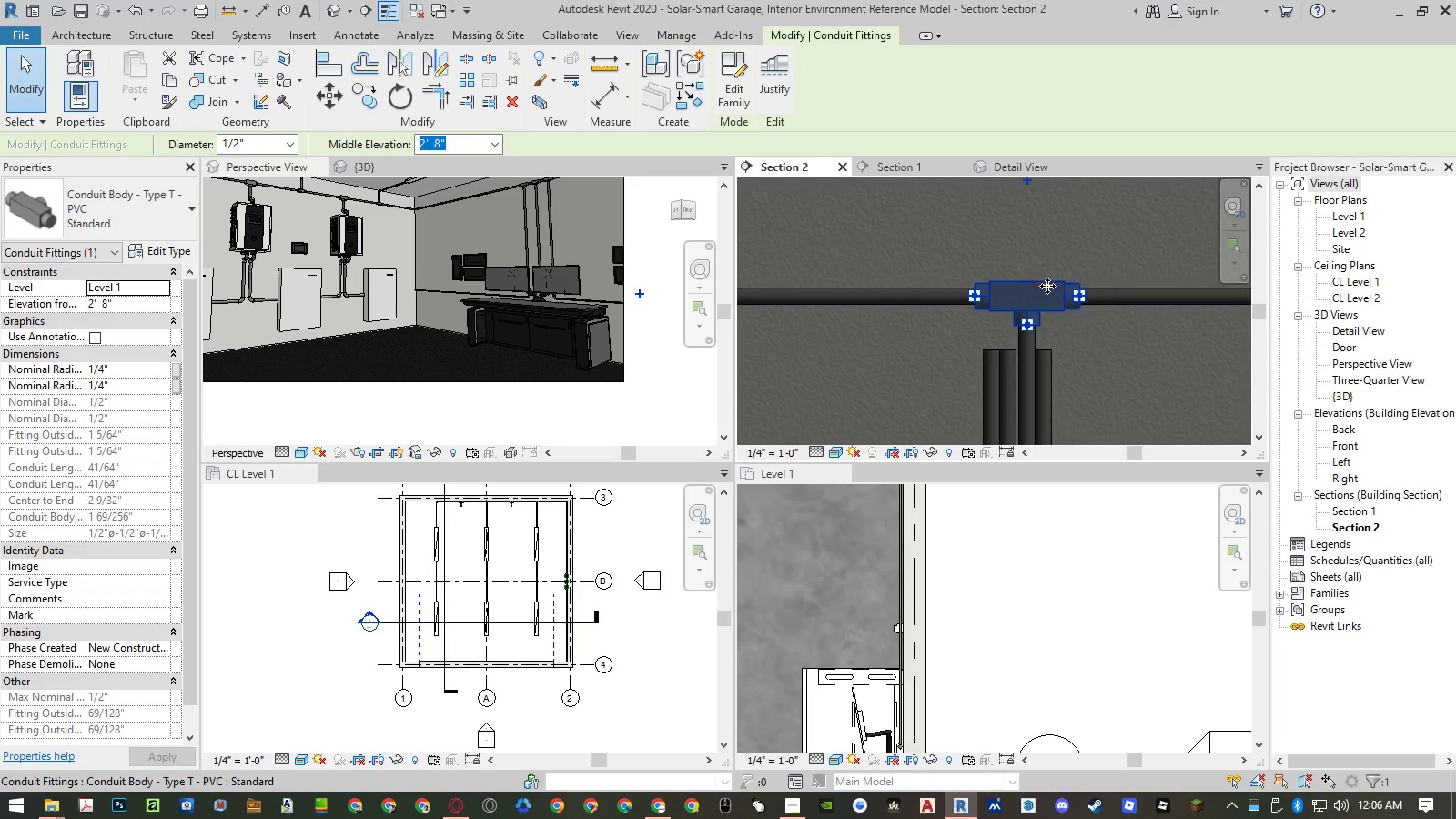 
scroll: coordinate [957, 325], scroll_direction: down, amount: 1.0
 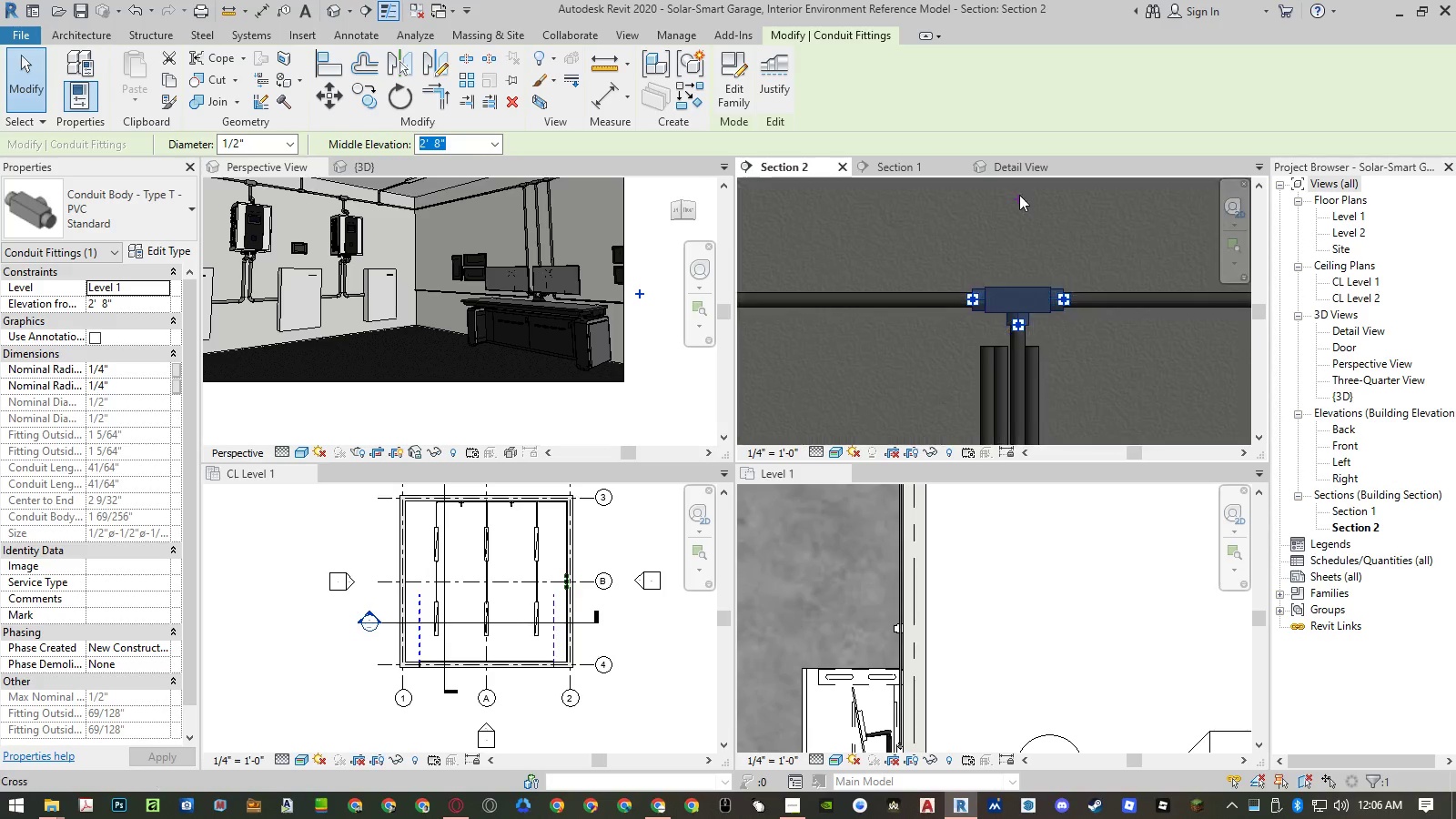 
left_click([1020, 195])
 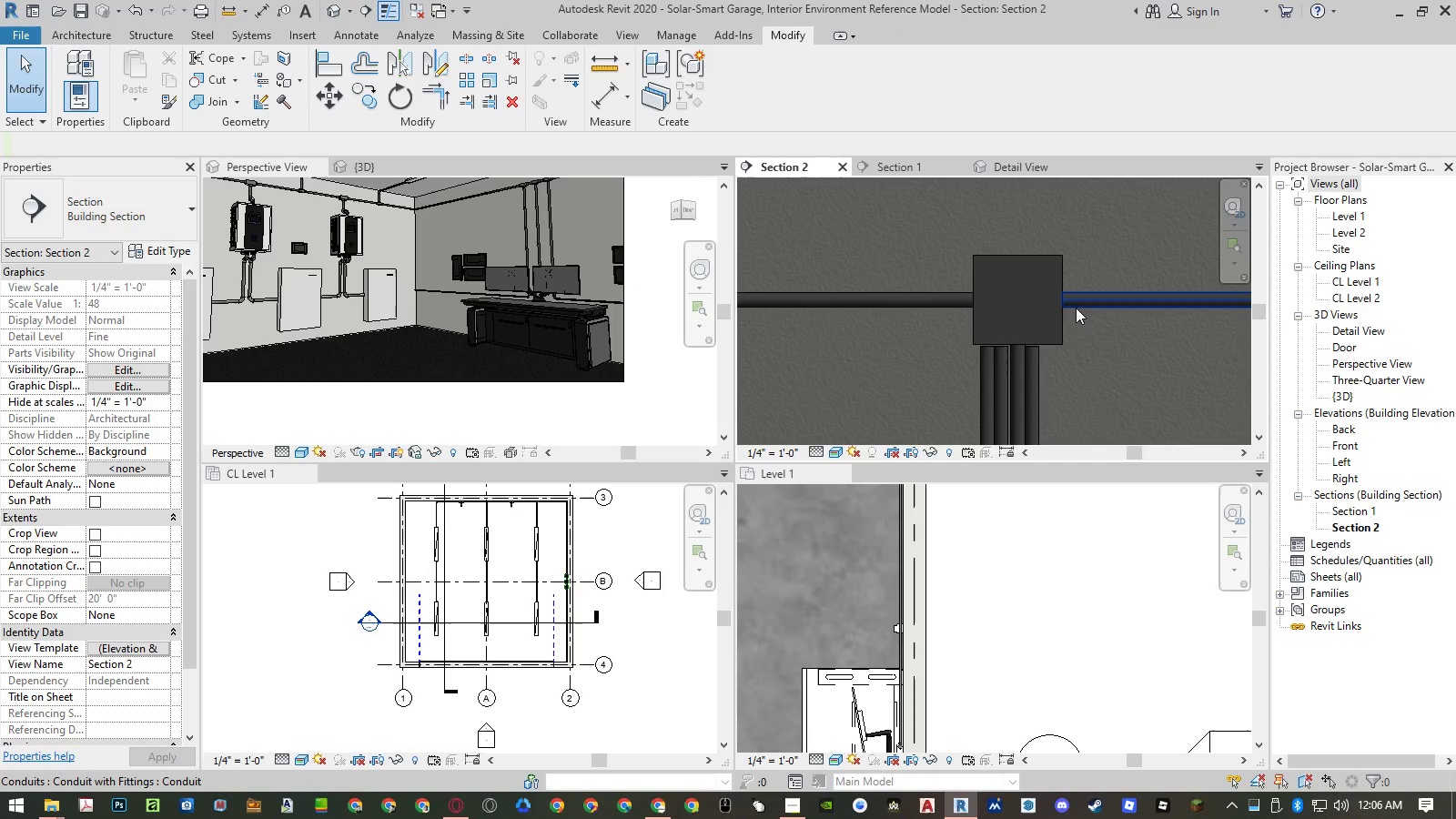 
scroll: coordinate [1075, 308], scroll_direction: up, amount: 3.0
 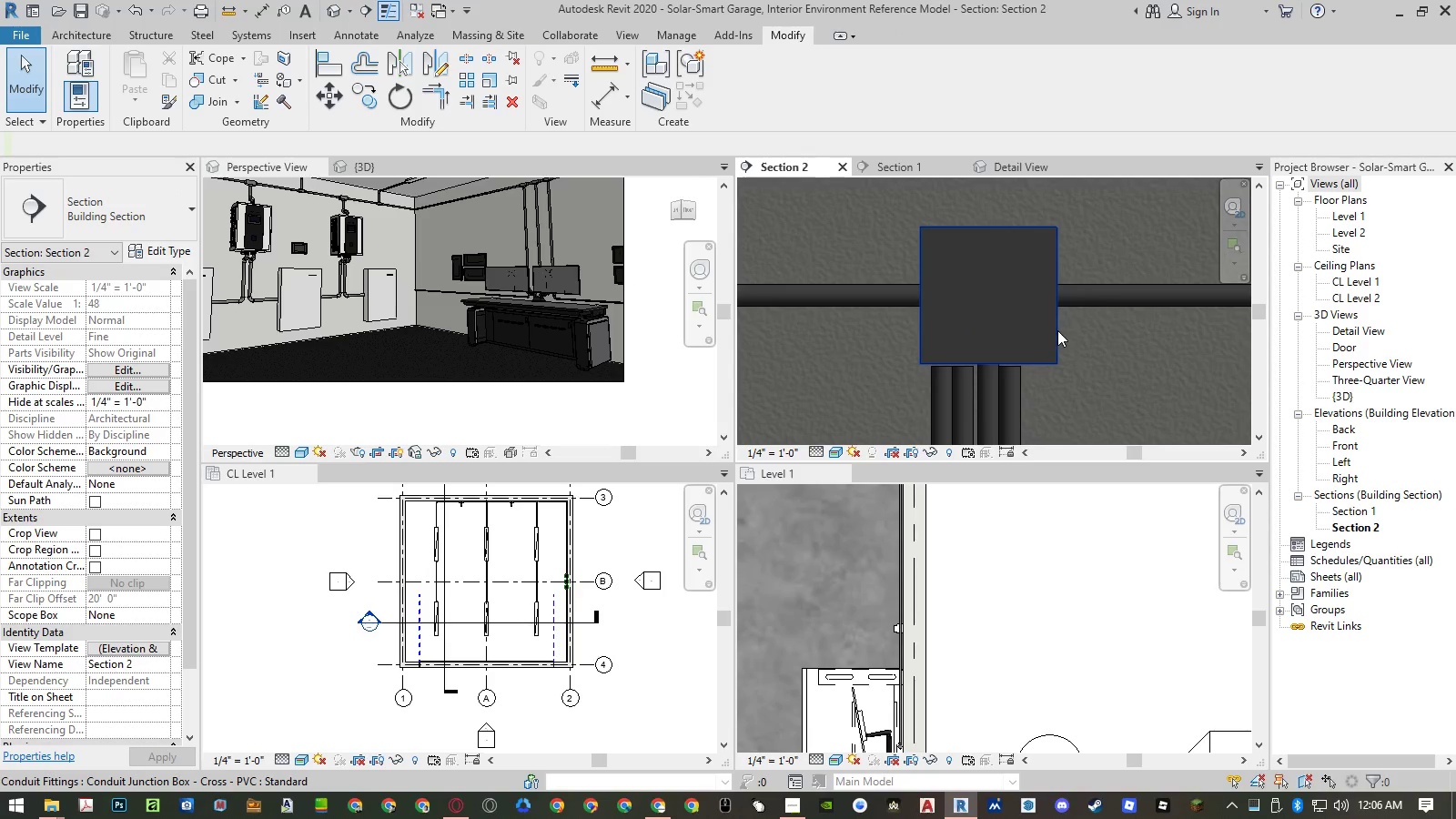 
left_click([1057, 330])
 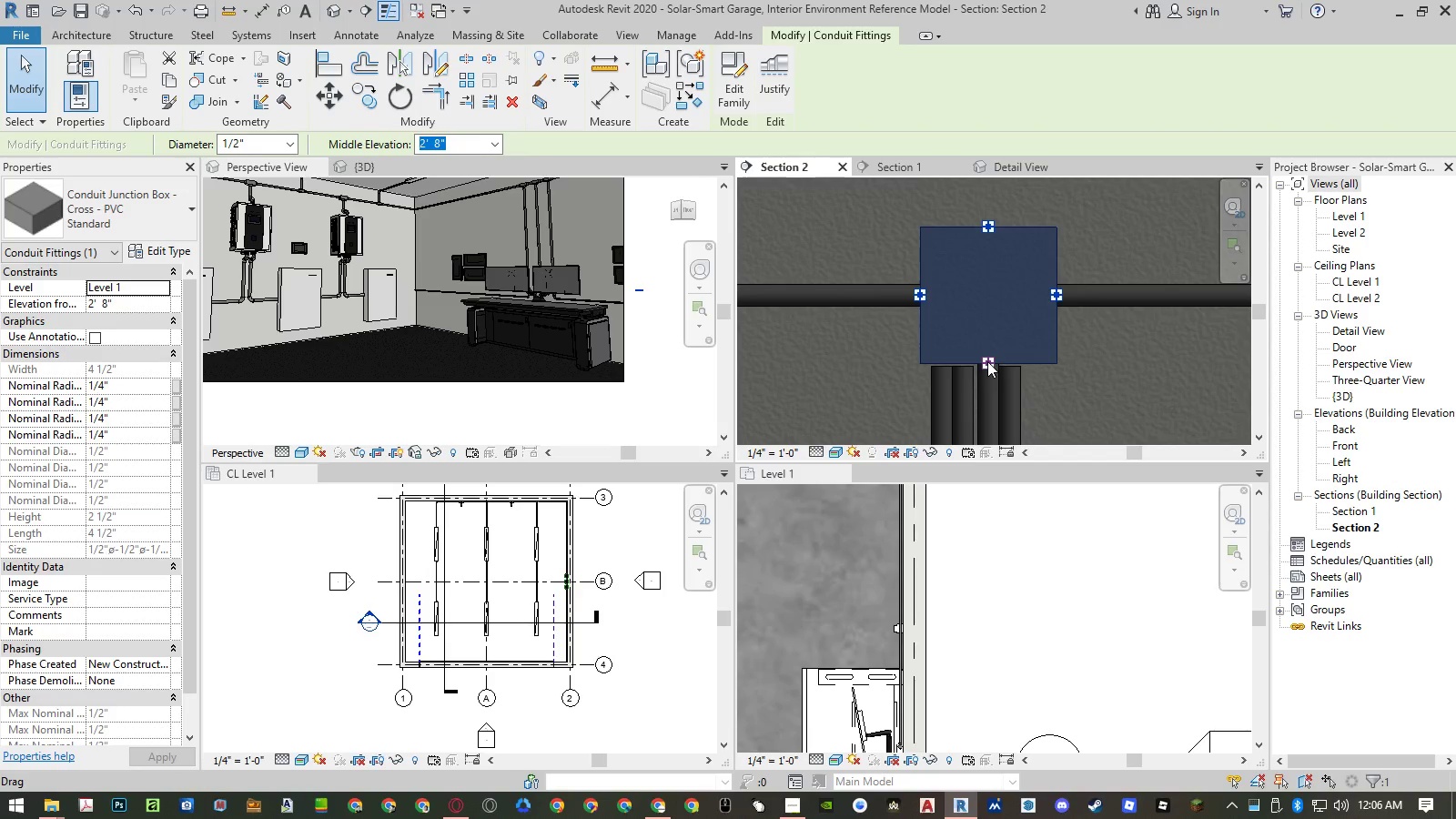 
left_click([987, 361])
 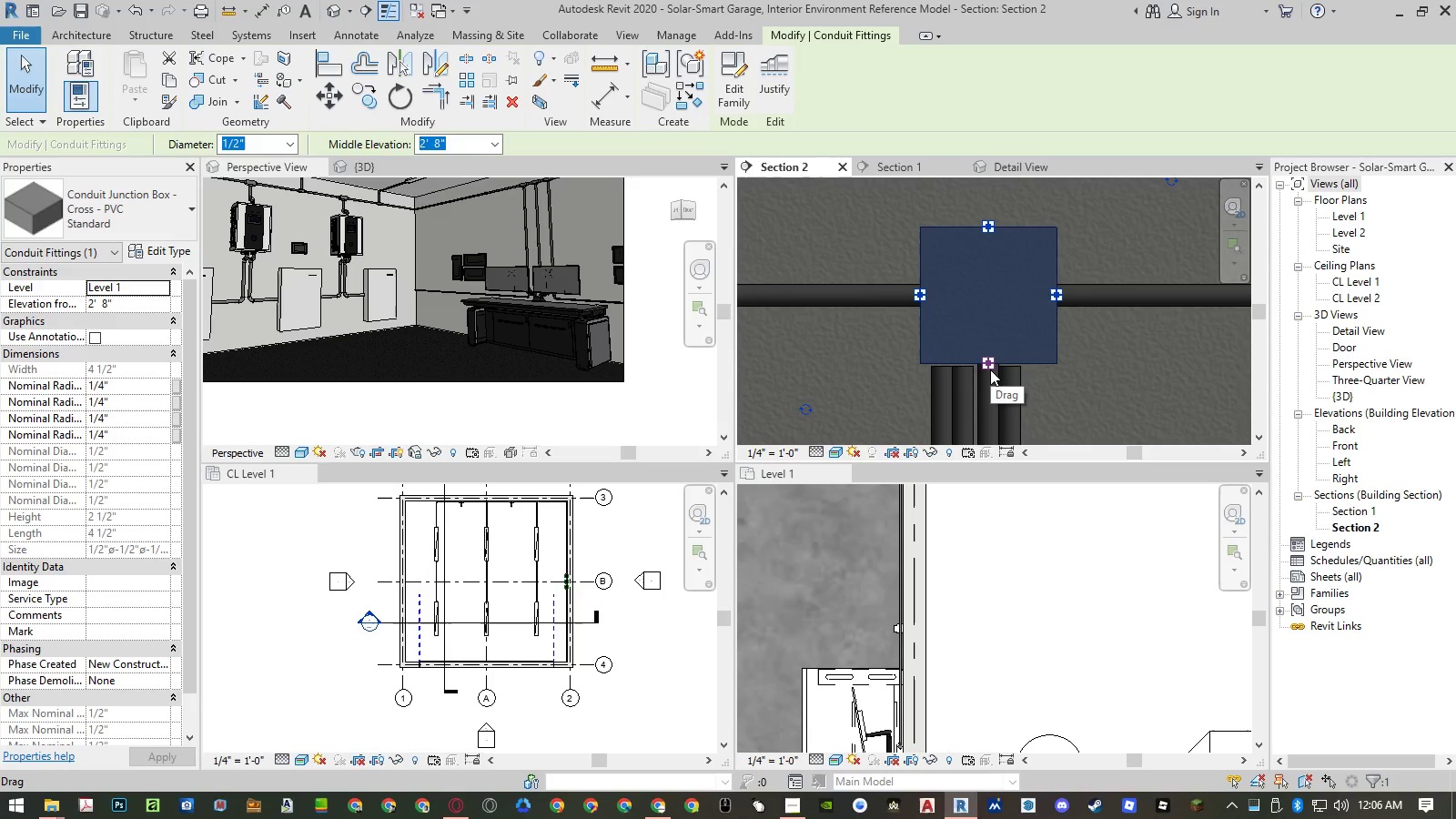 
key(Escape)
 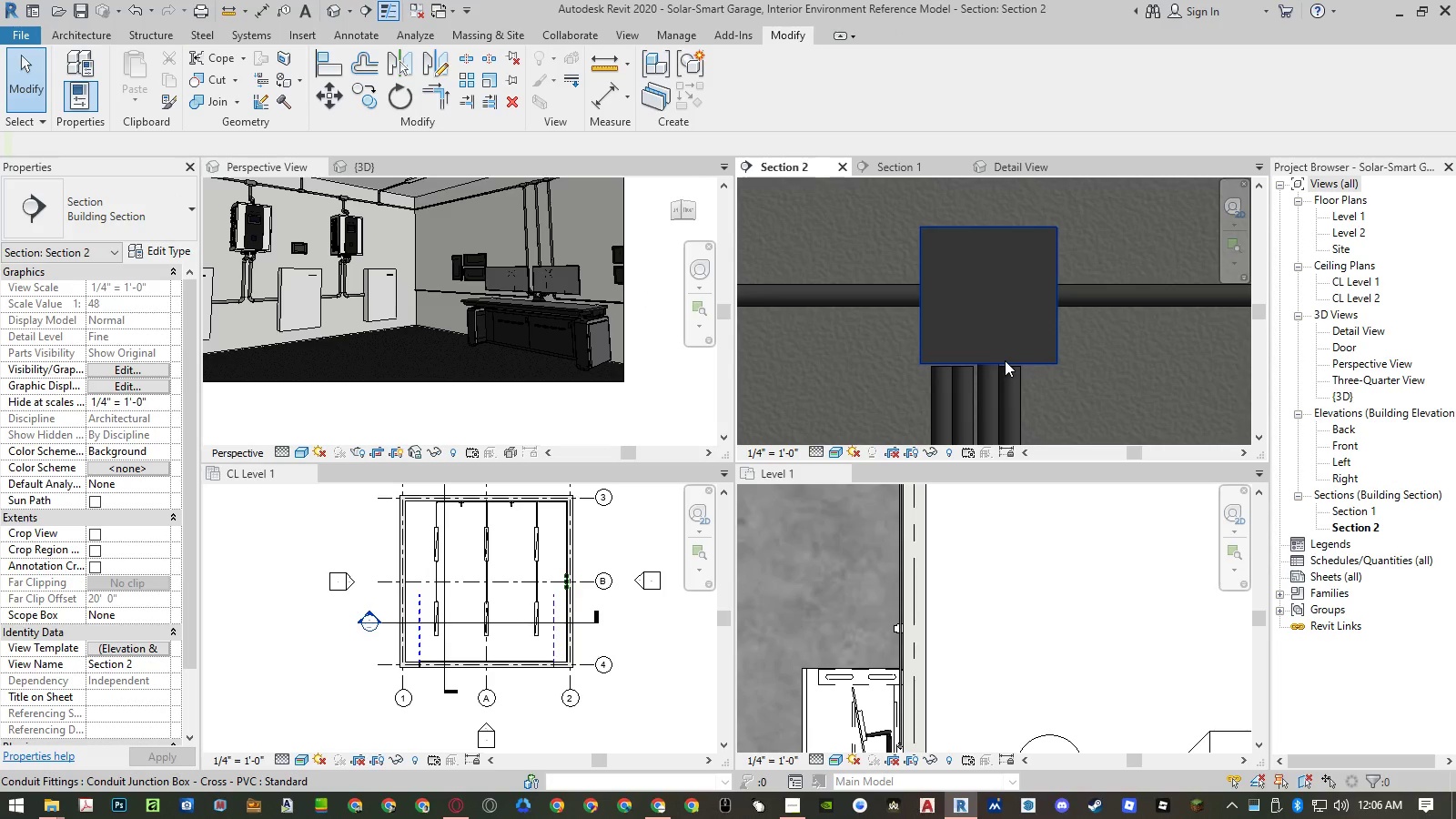 
left_click([1007, 359])
 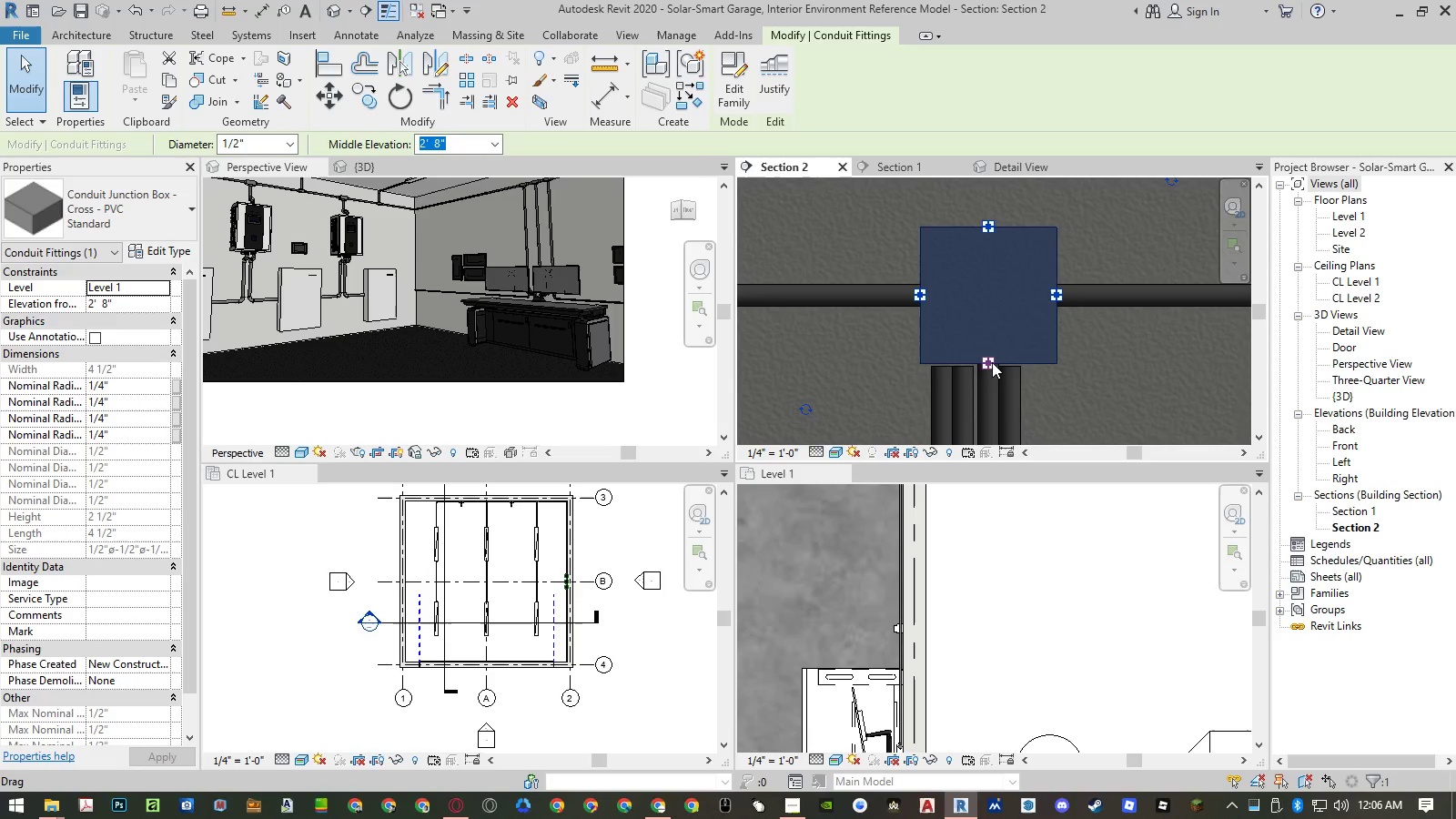 
right_click([990, 364])
 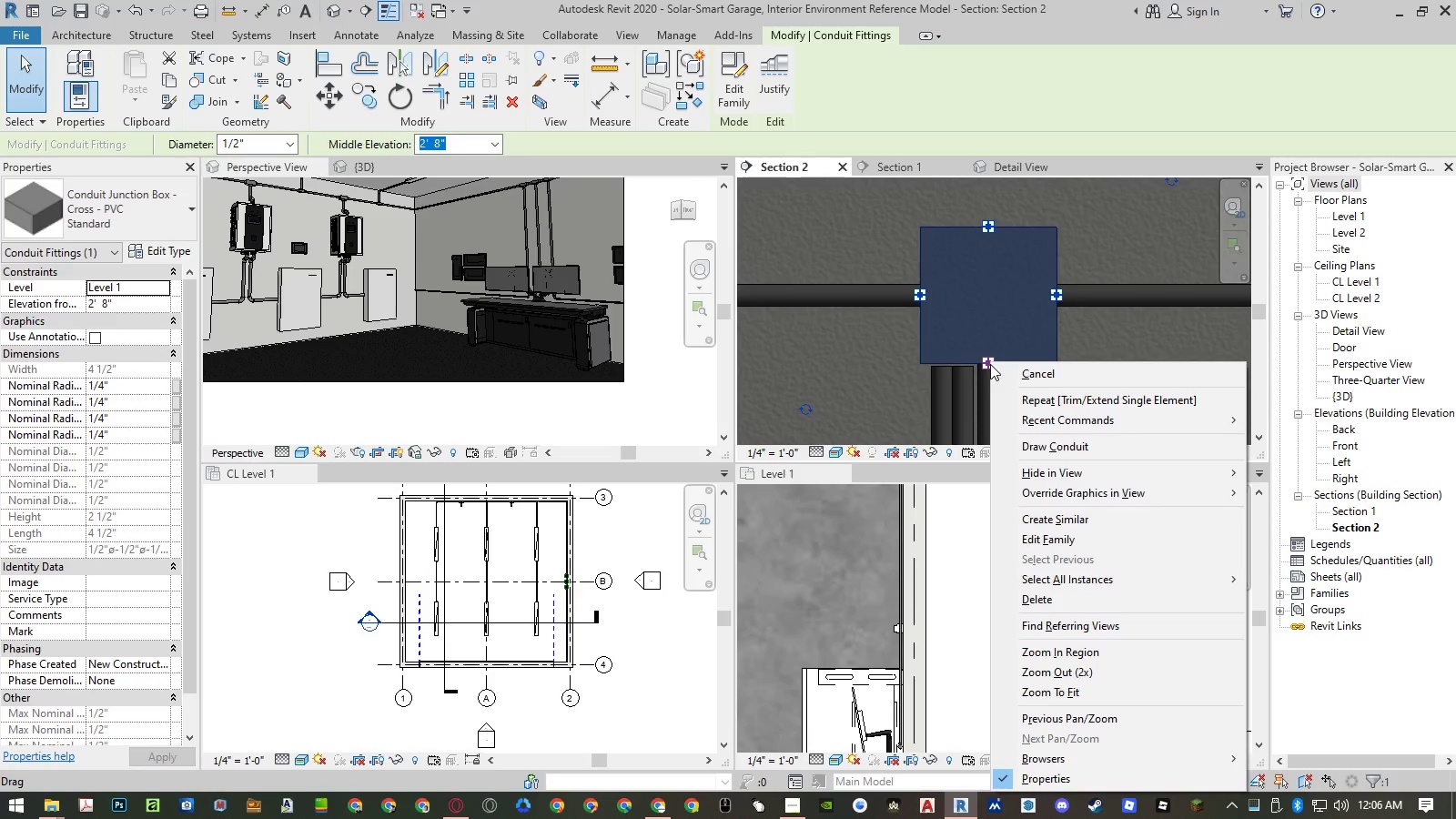 
key(Escape)
 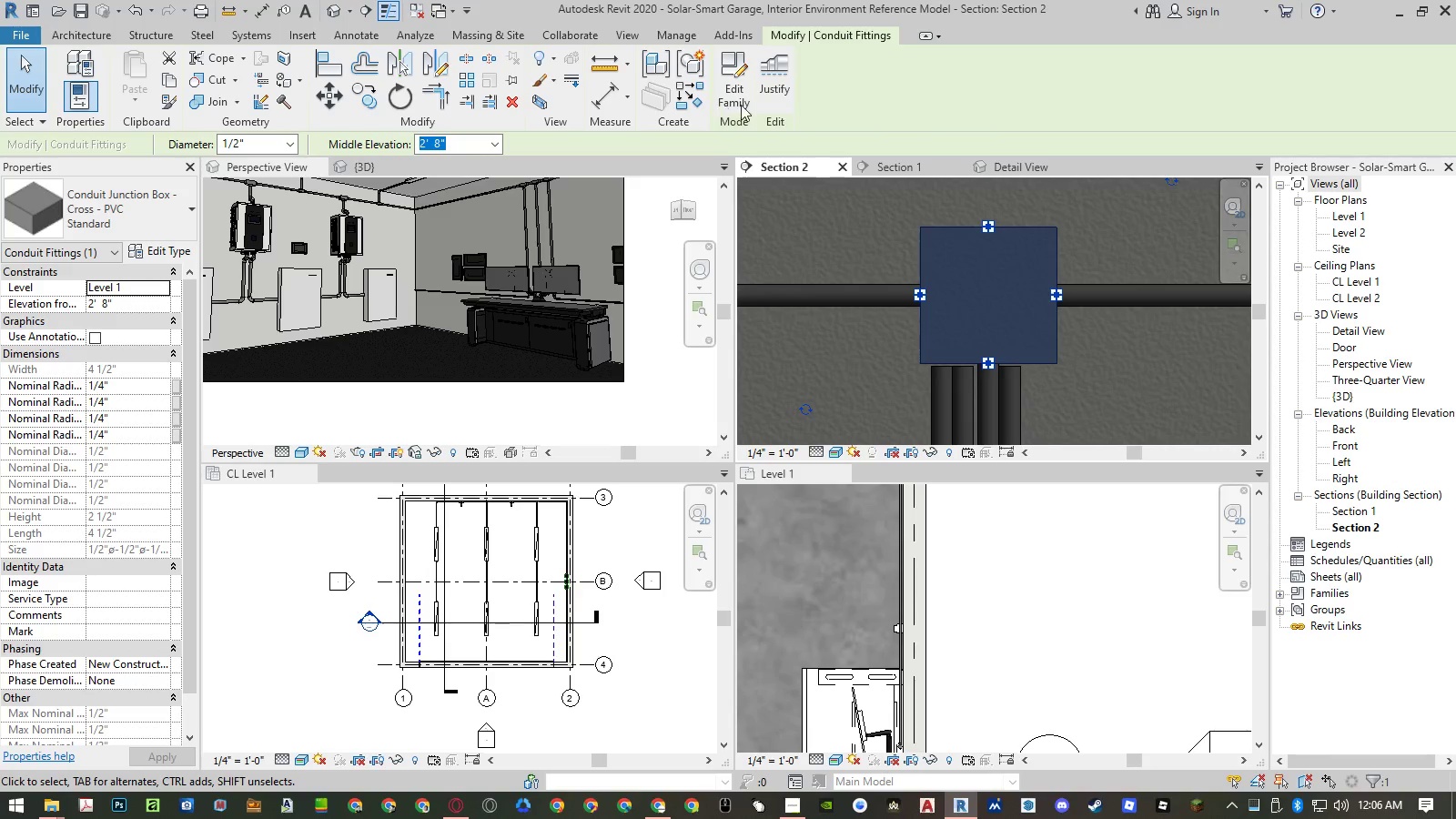 
left_click([777, 102])
 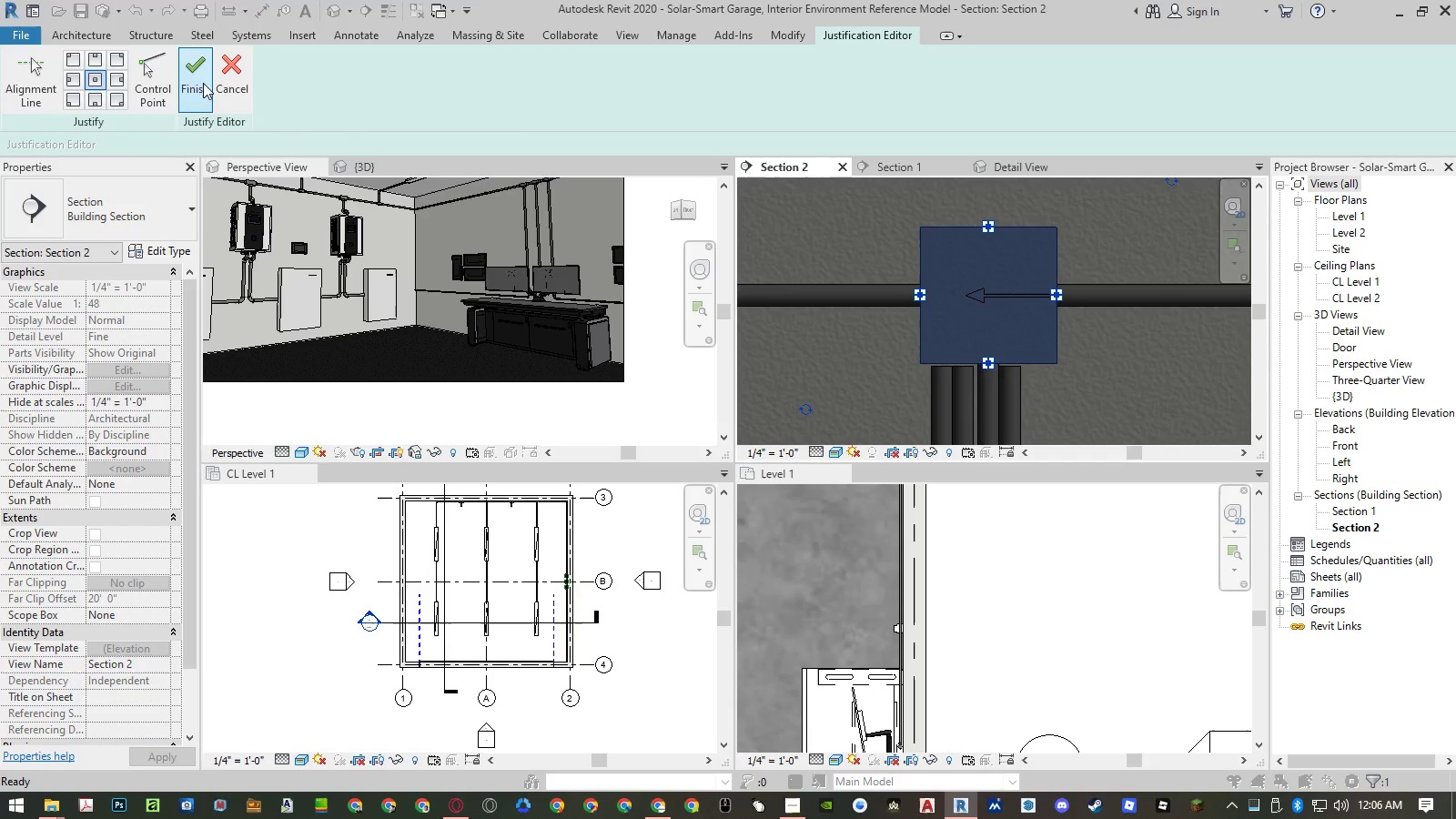 
wait(5.22)
 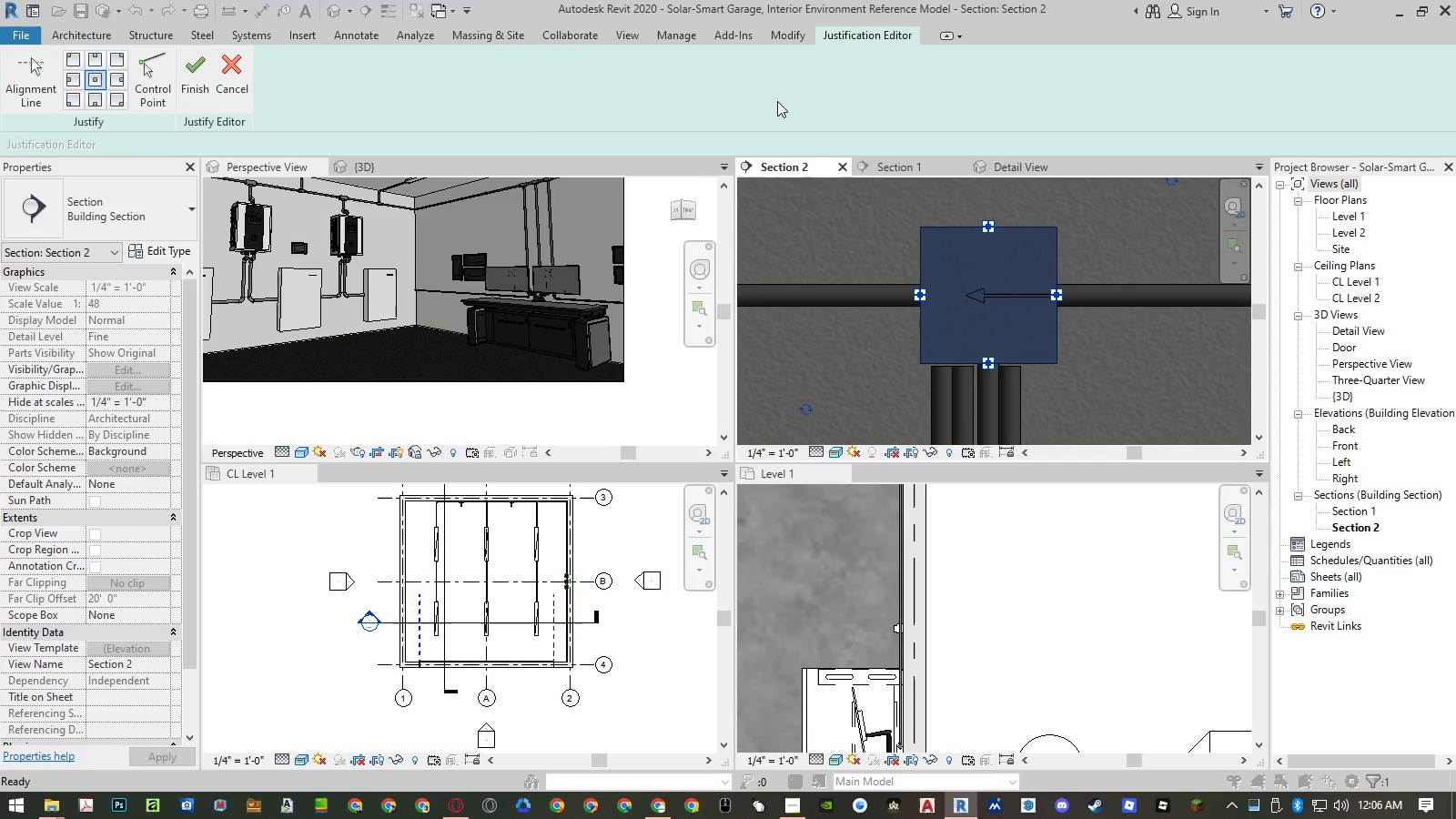 
left_click([112, 82])
 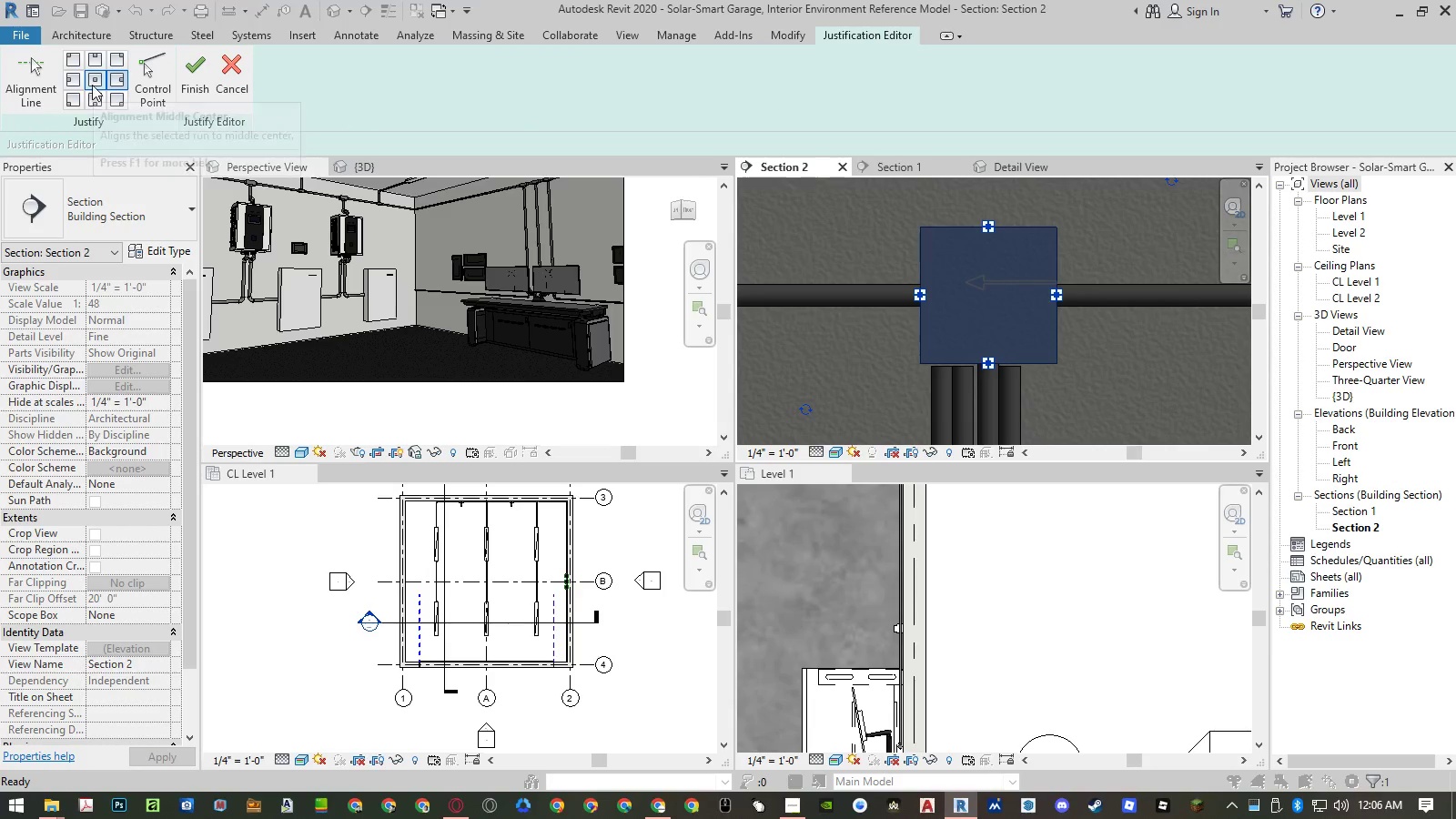 
left_click([91, 84])
 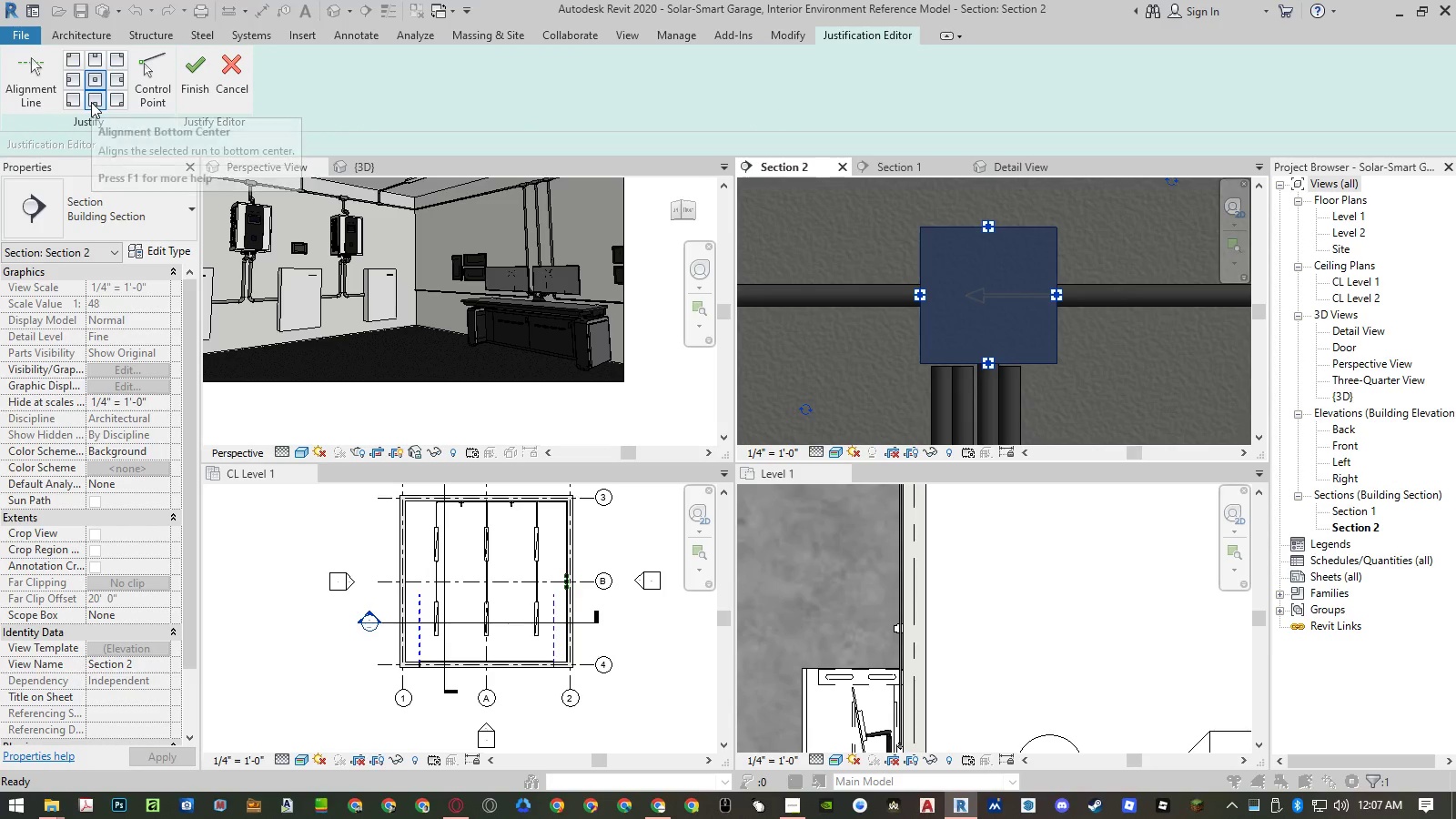 
left_click([91, 102])
 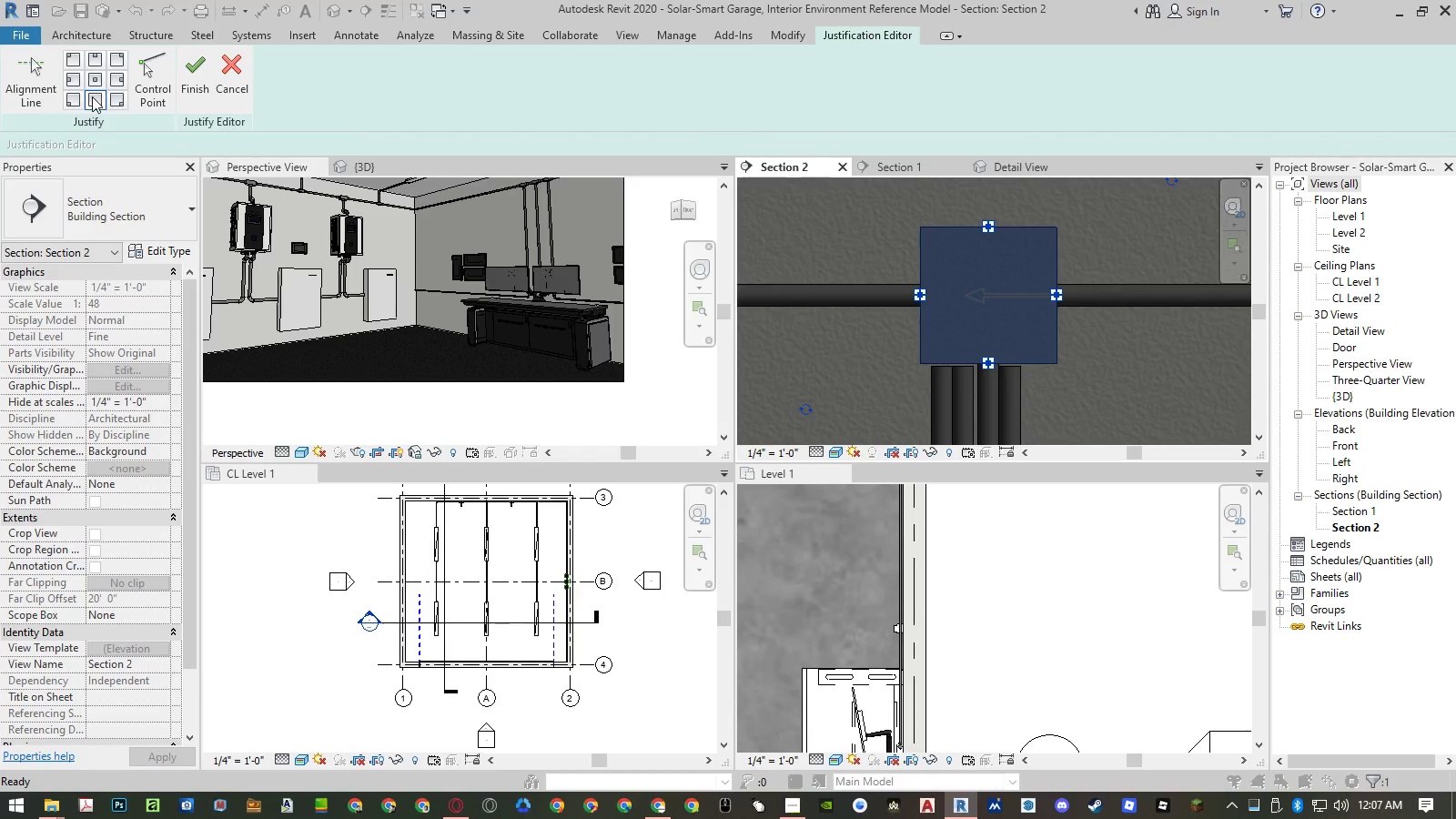 
left_click([93, 81])
 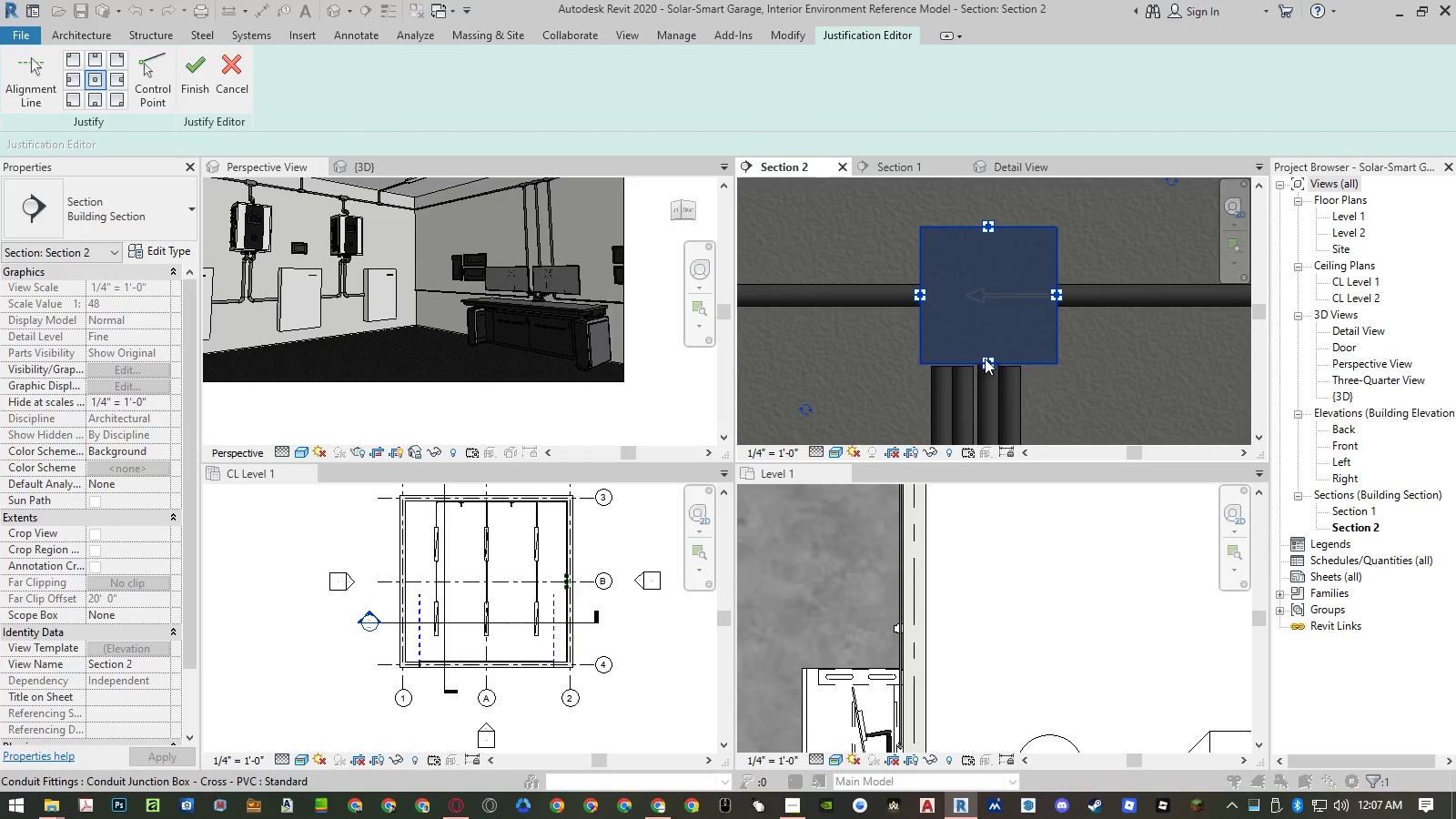 
left_click([988, 362])
 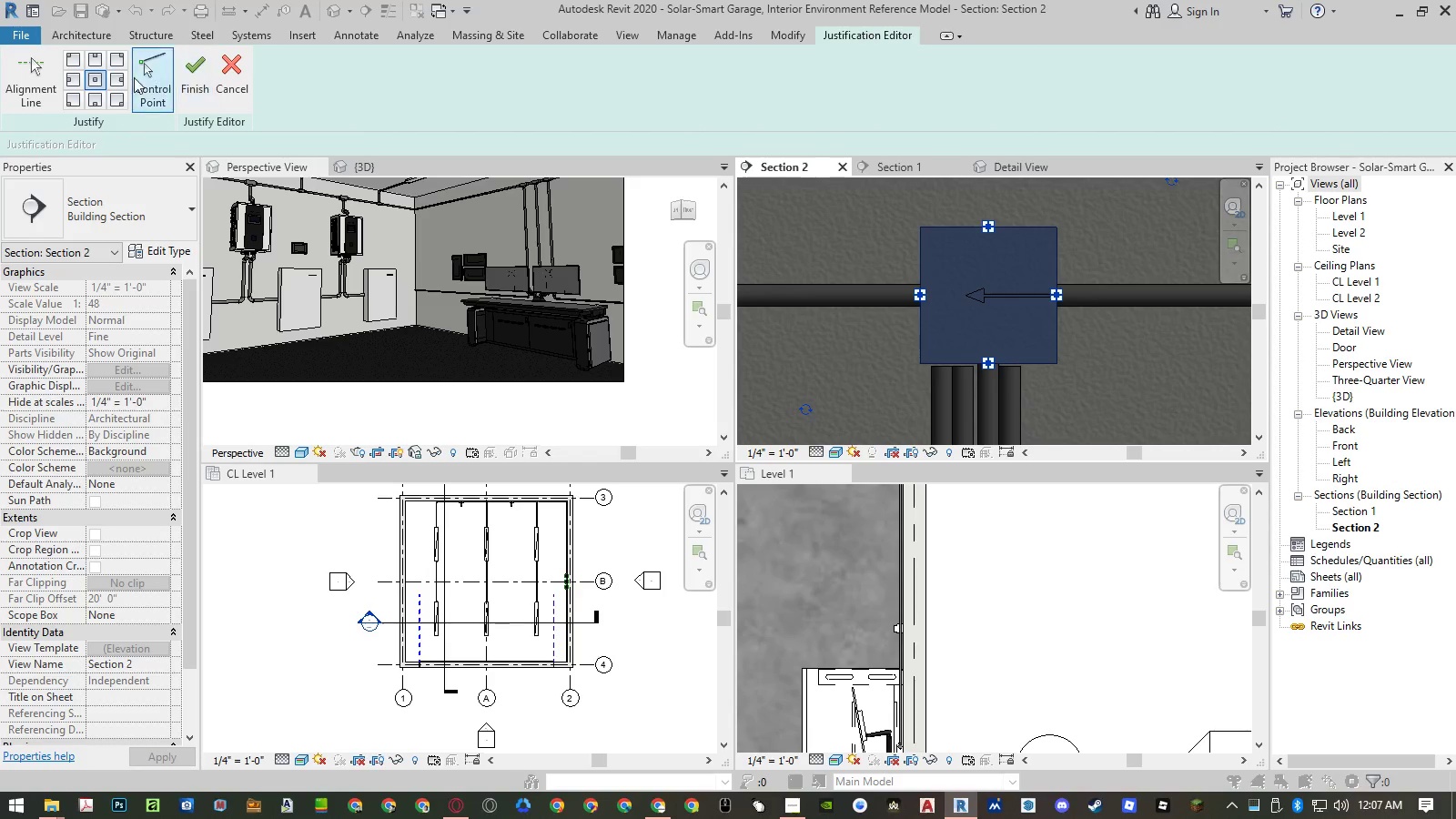 
left_click([88, 95])
 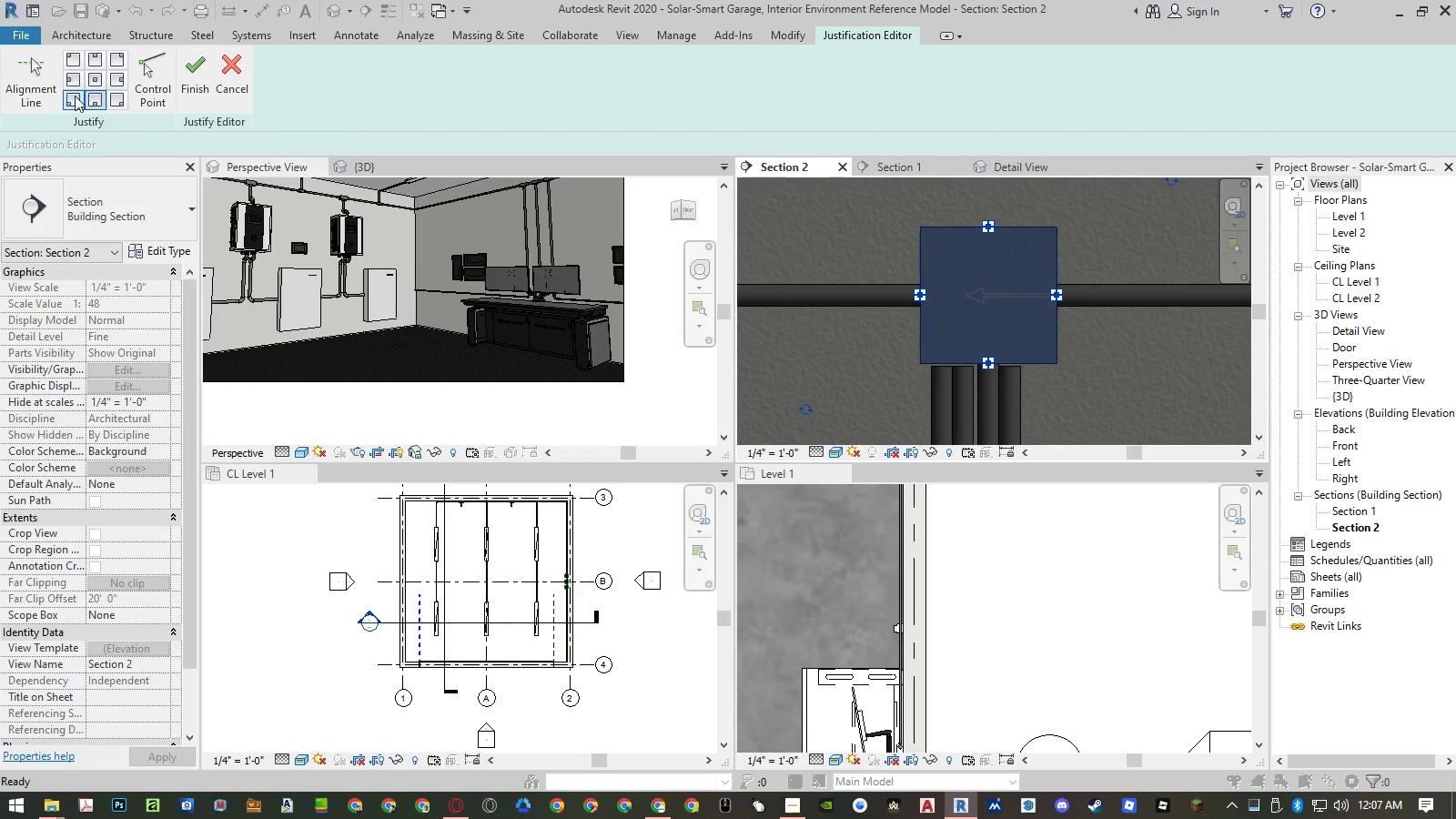 
left_click([75, 96])
 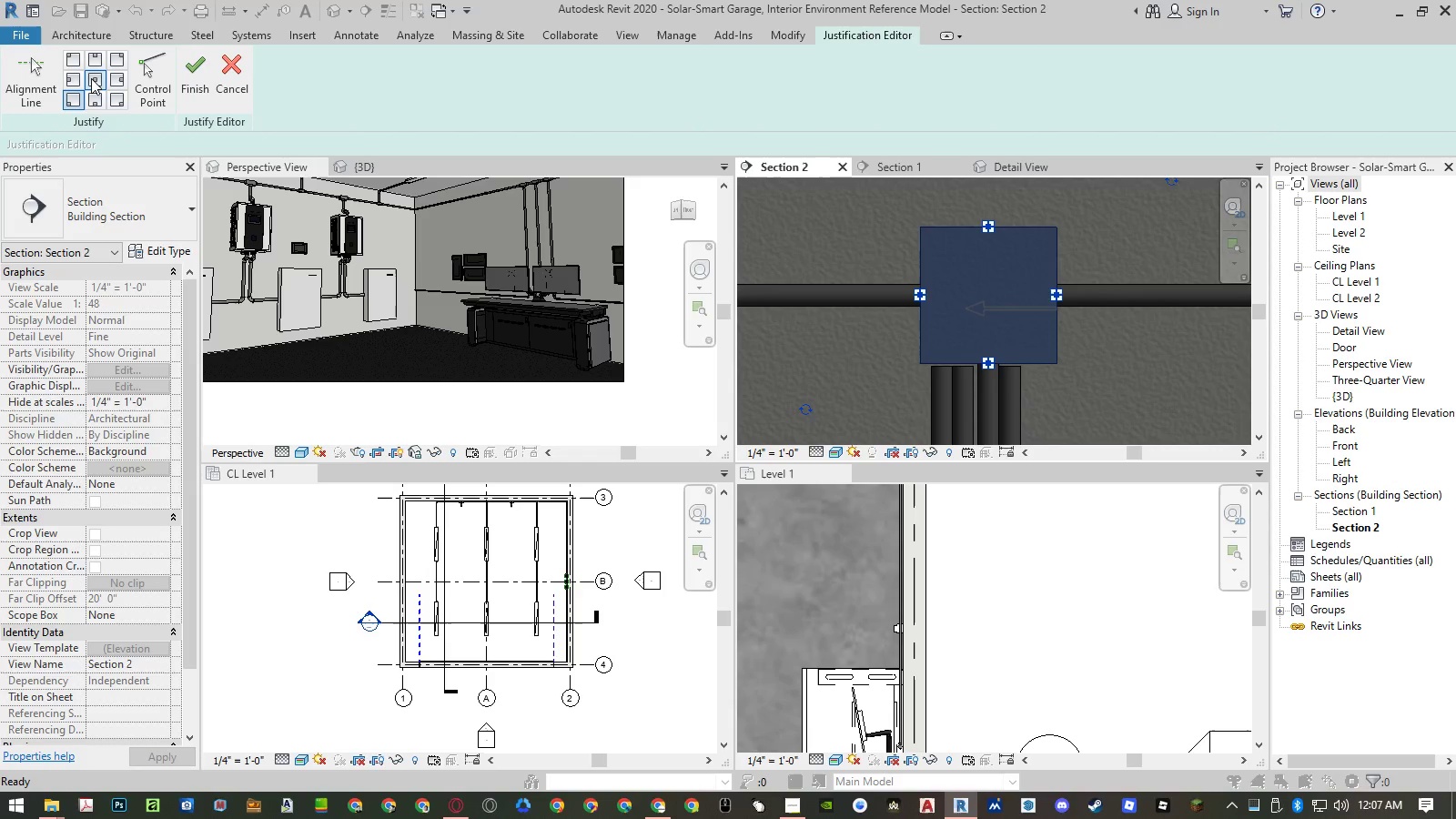 
left_click([93, 77])
 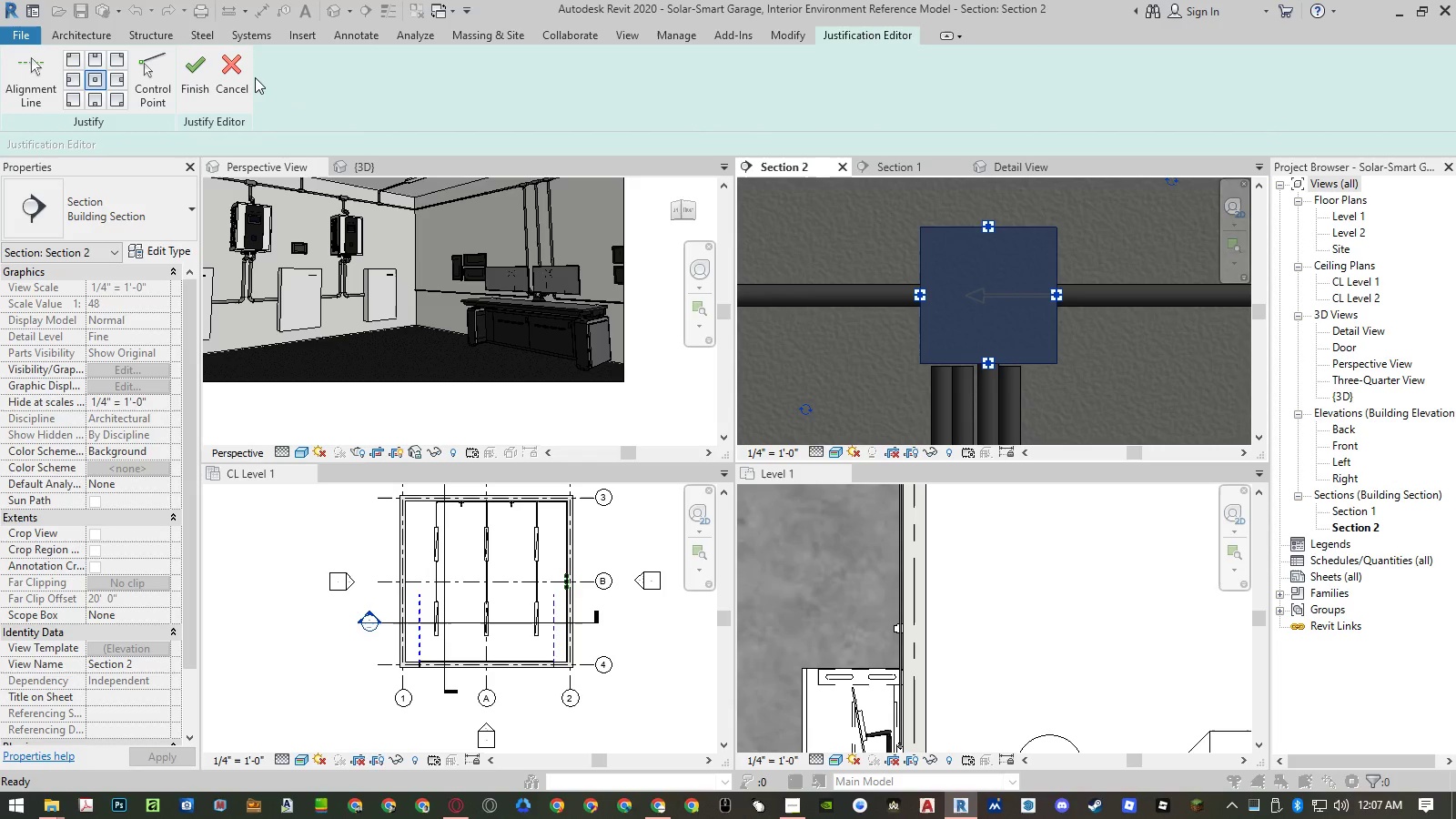 
left_click([246, 76])
 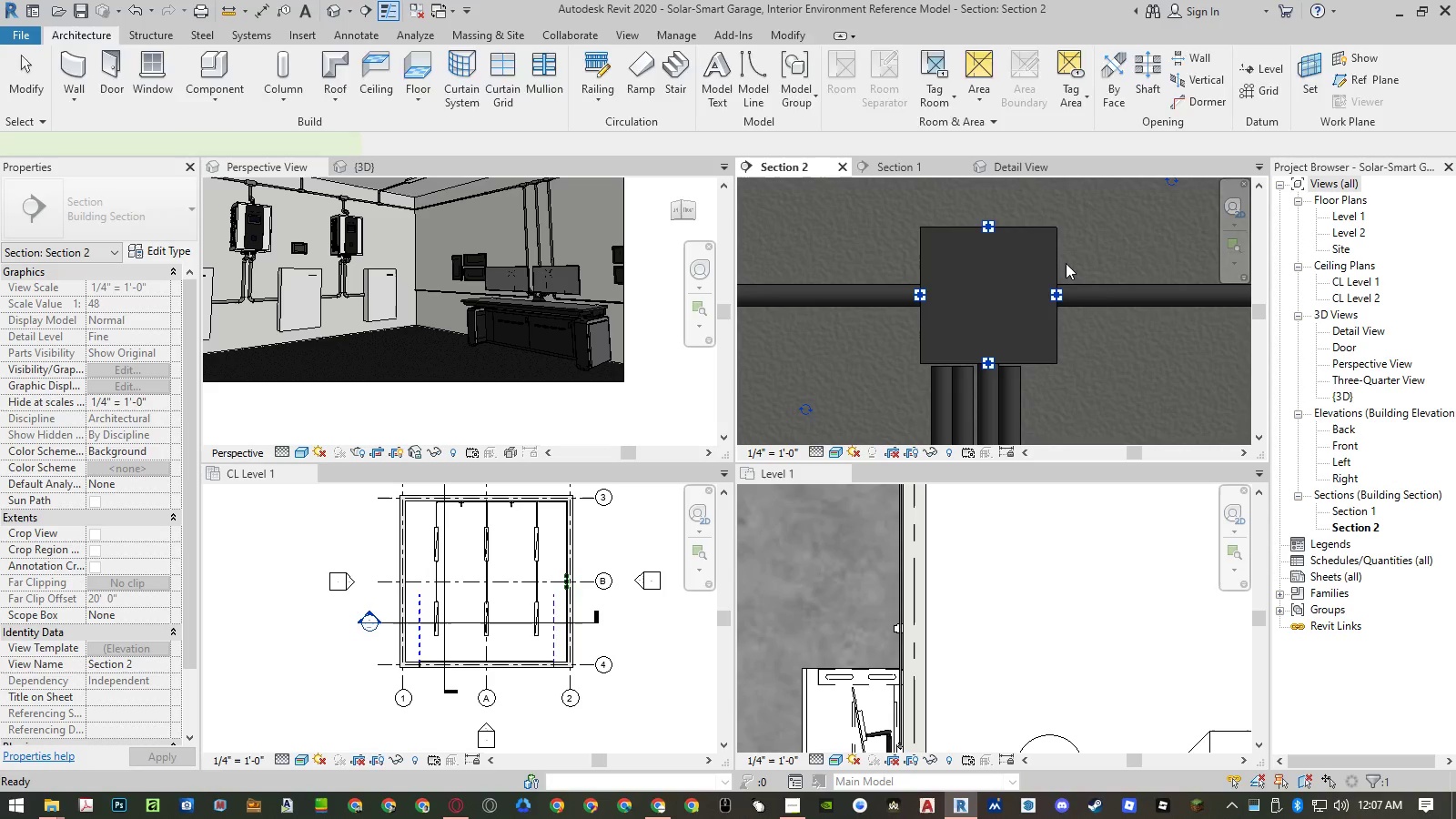 
scroll: coordinate [886, 290], scroll_direction: down, amount: 3.0
 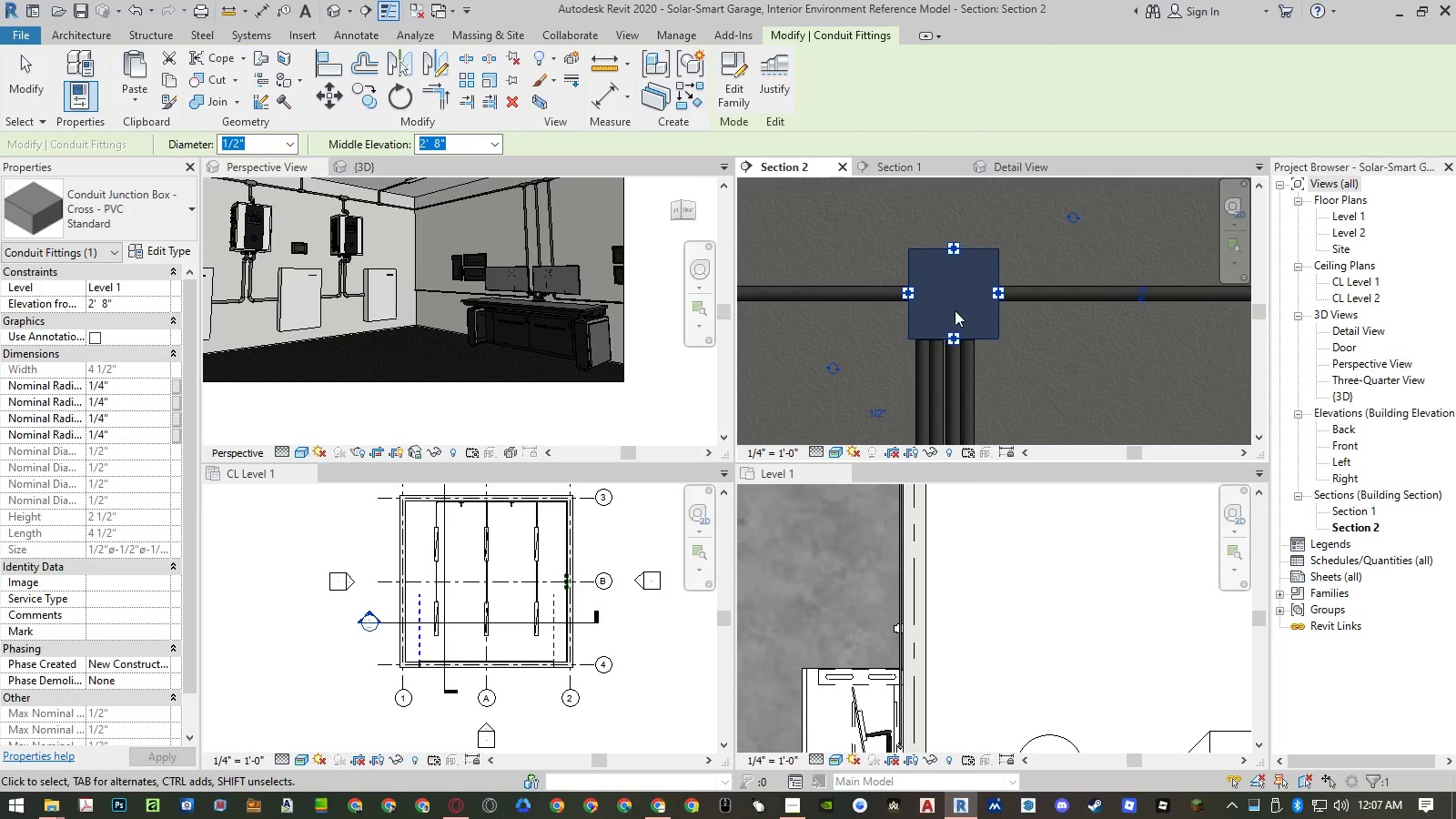 
scroll: coordinate [965, 313], scroll_direction: up, amount: 3.0
 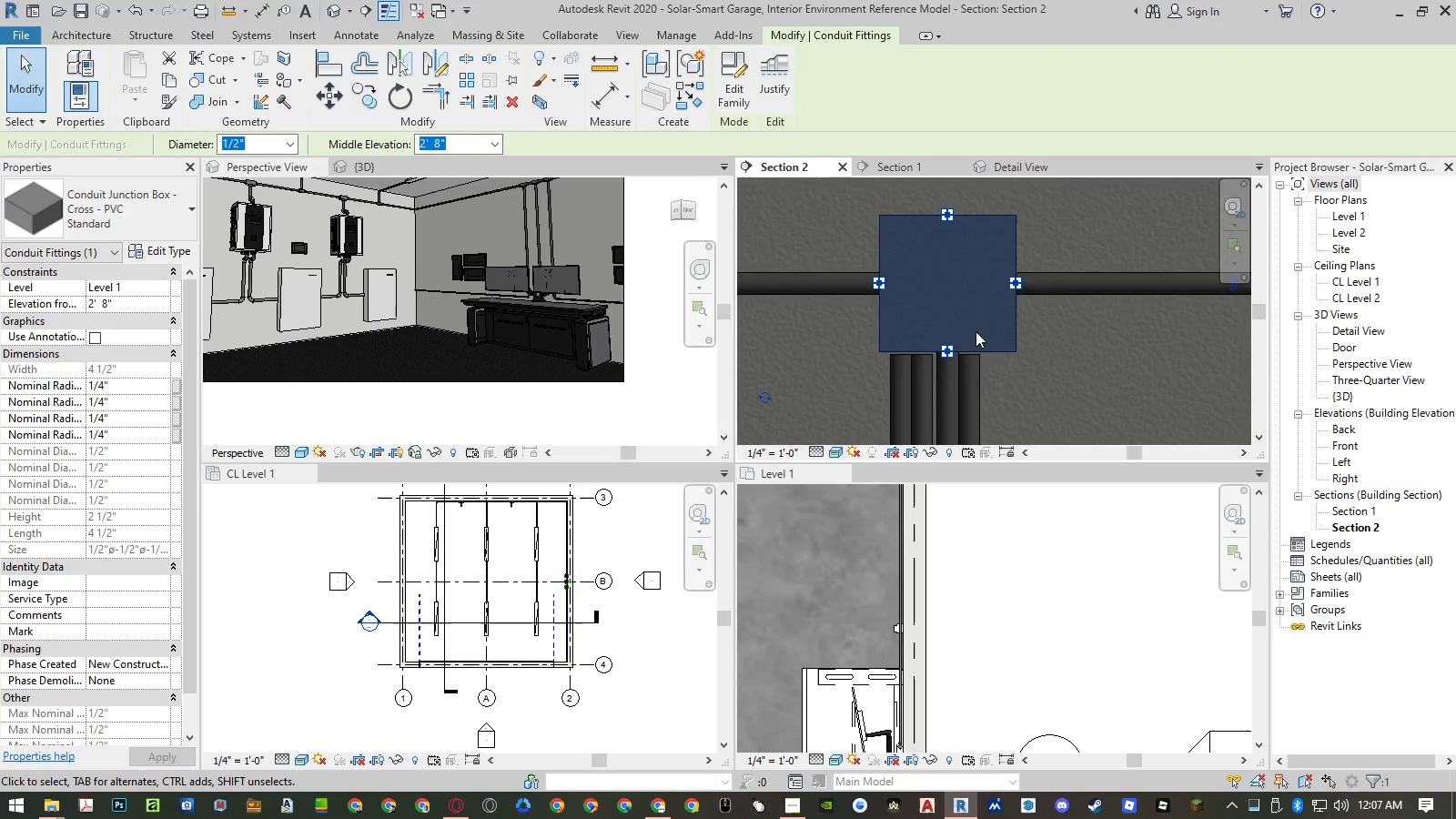 
type(mv)
 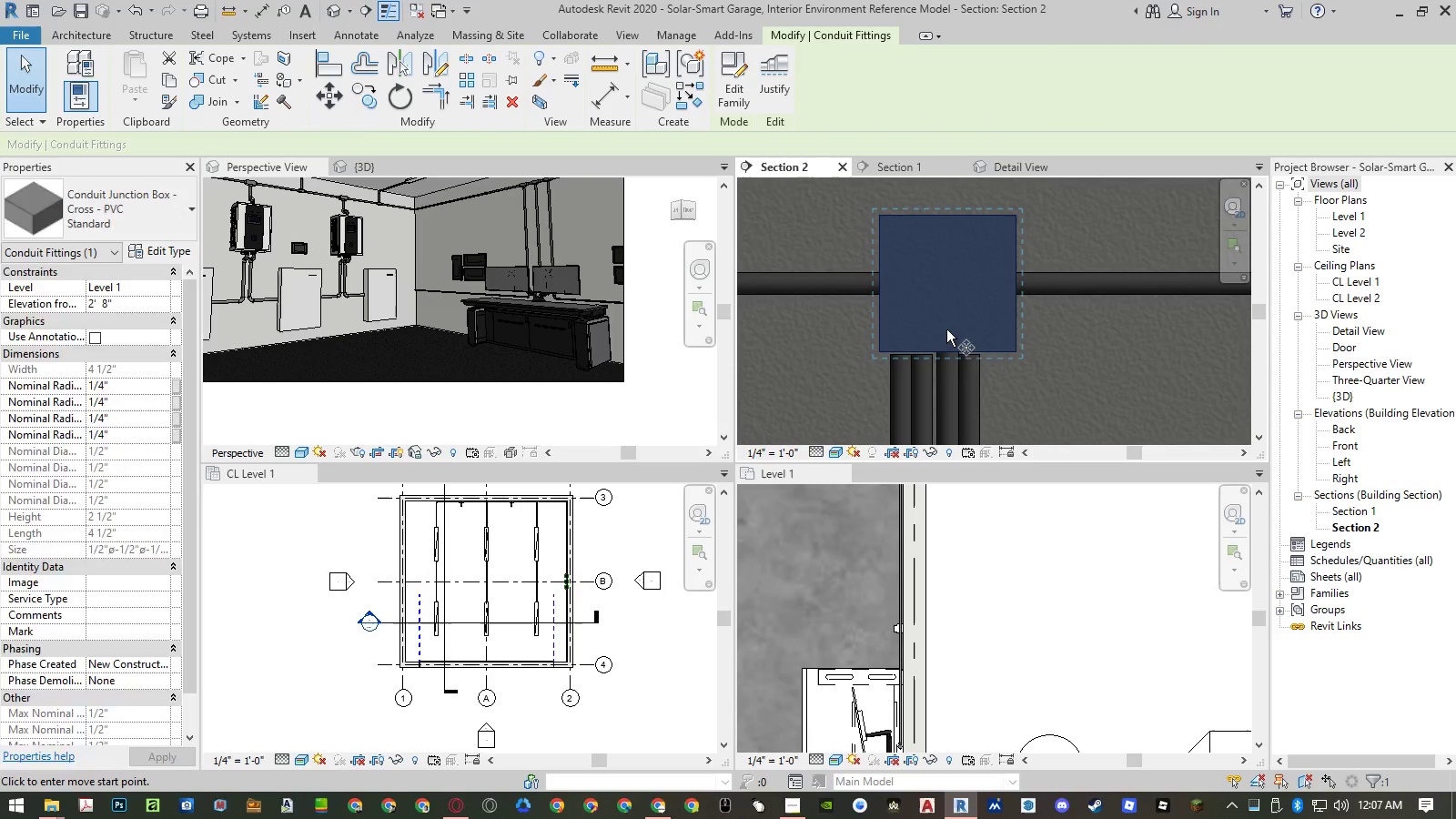 
scroll: coordinate [939, 327], scroll_direction: up, amount: 3.0
 